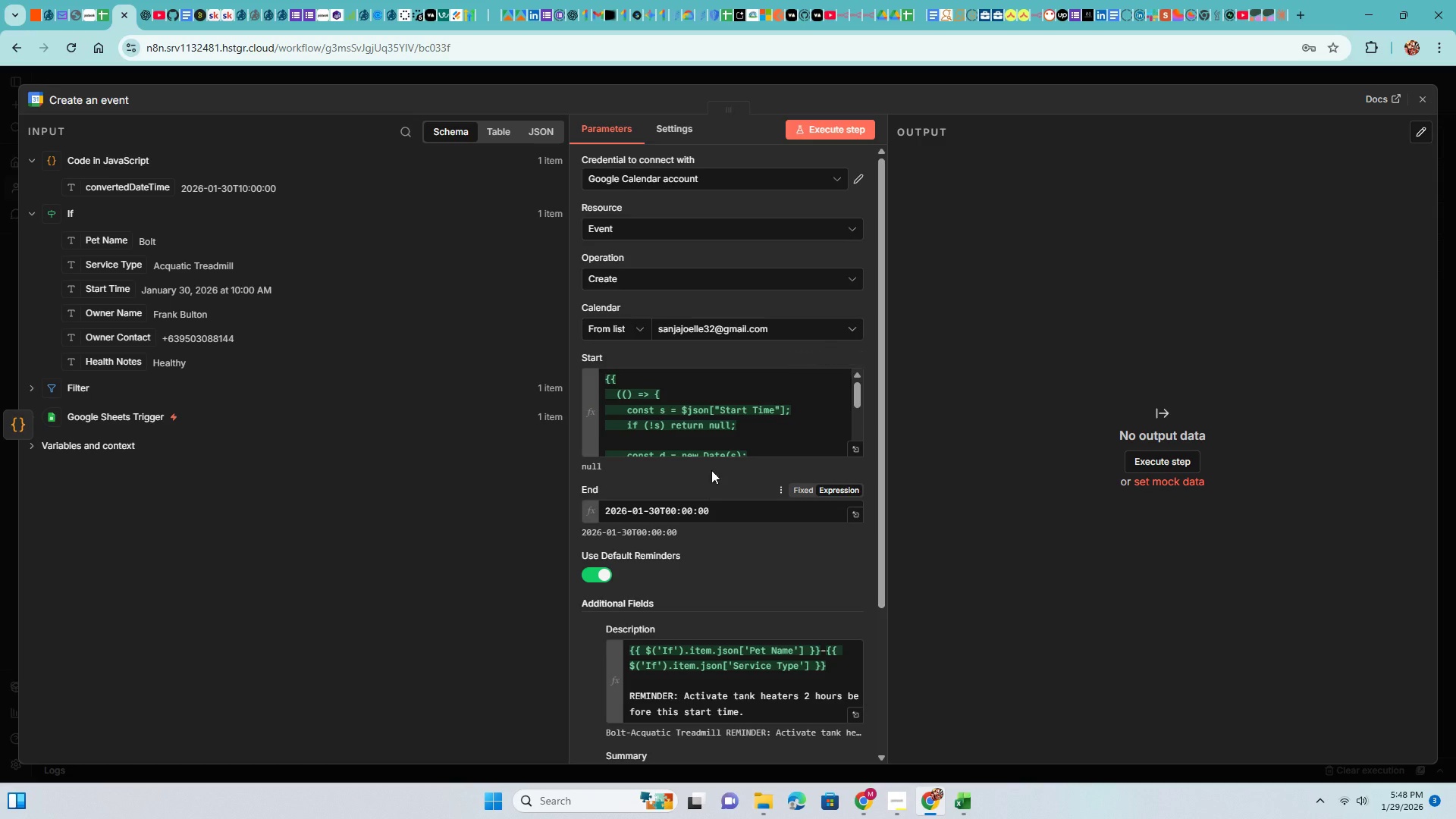 
double_click([741, 422])
 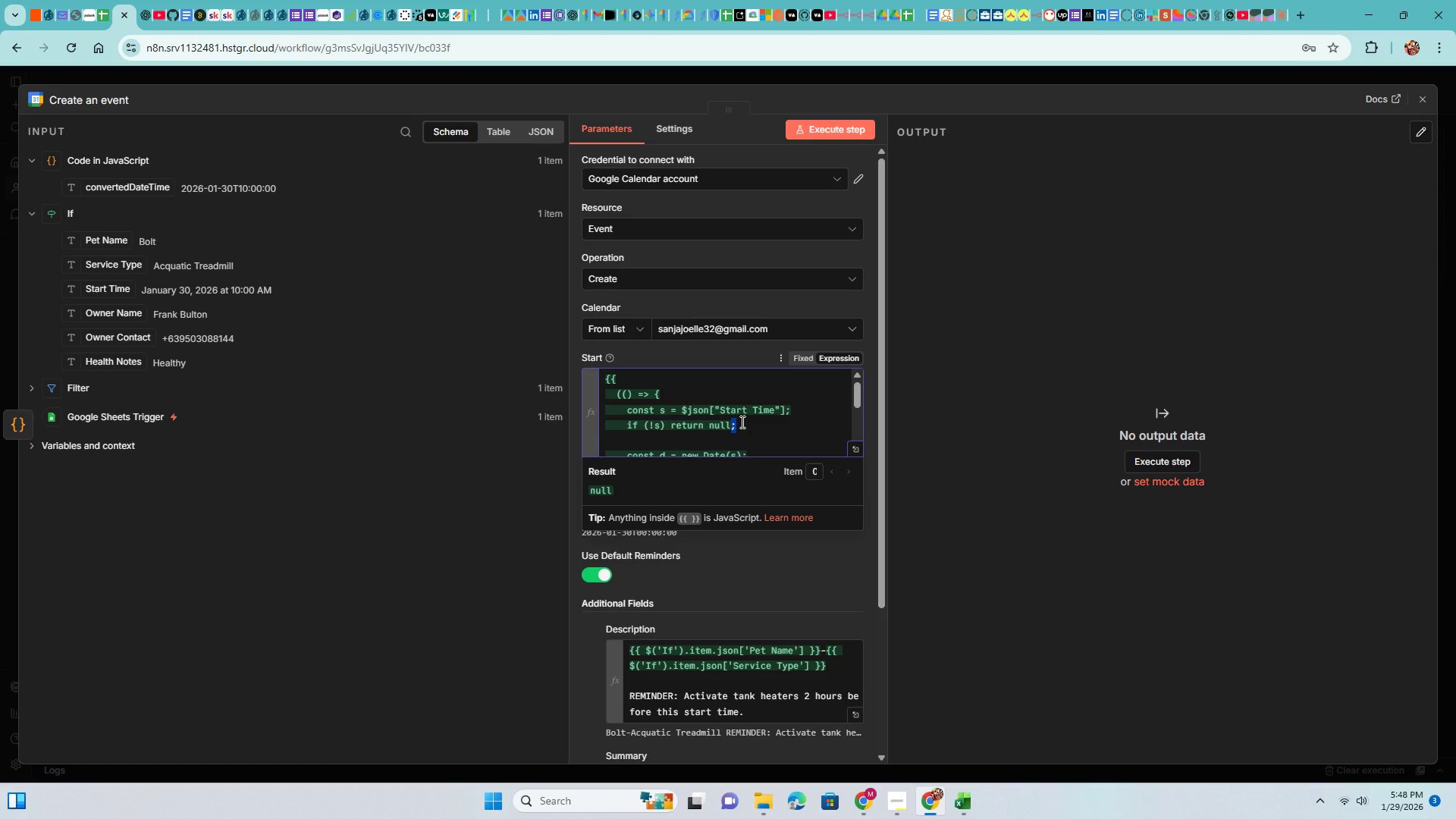 
key(Control+ControlLeft)
 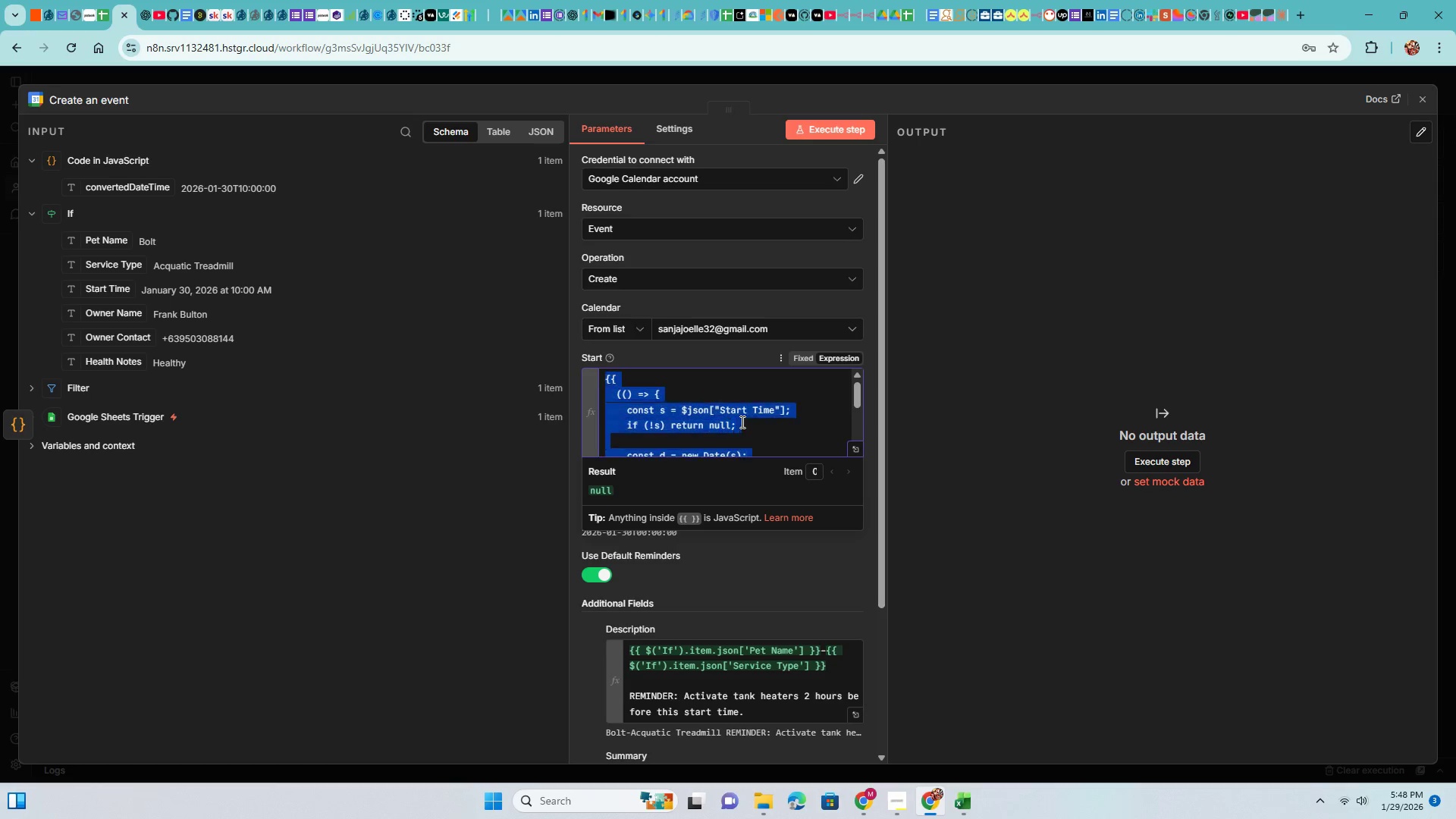 
key(Control+A)
 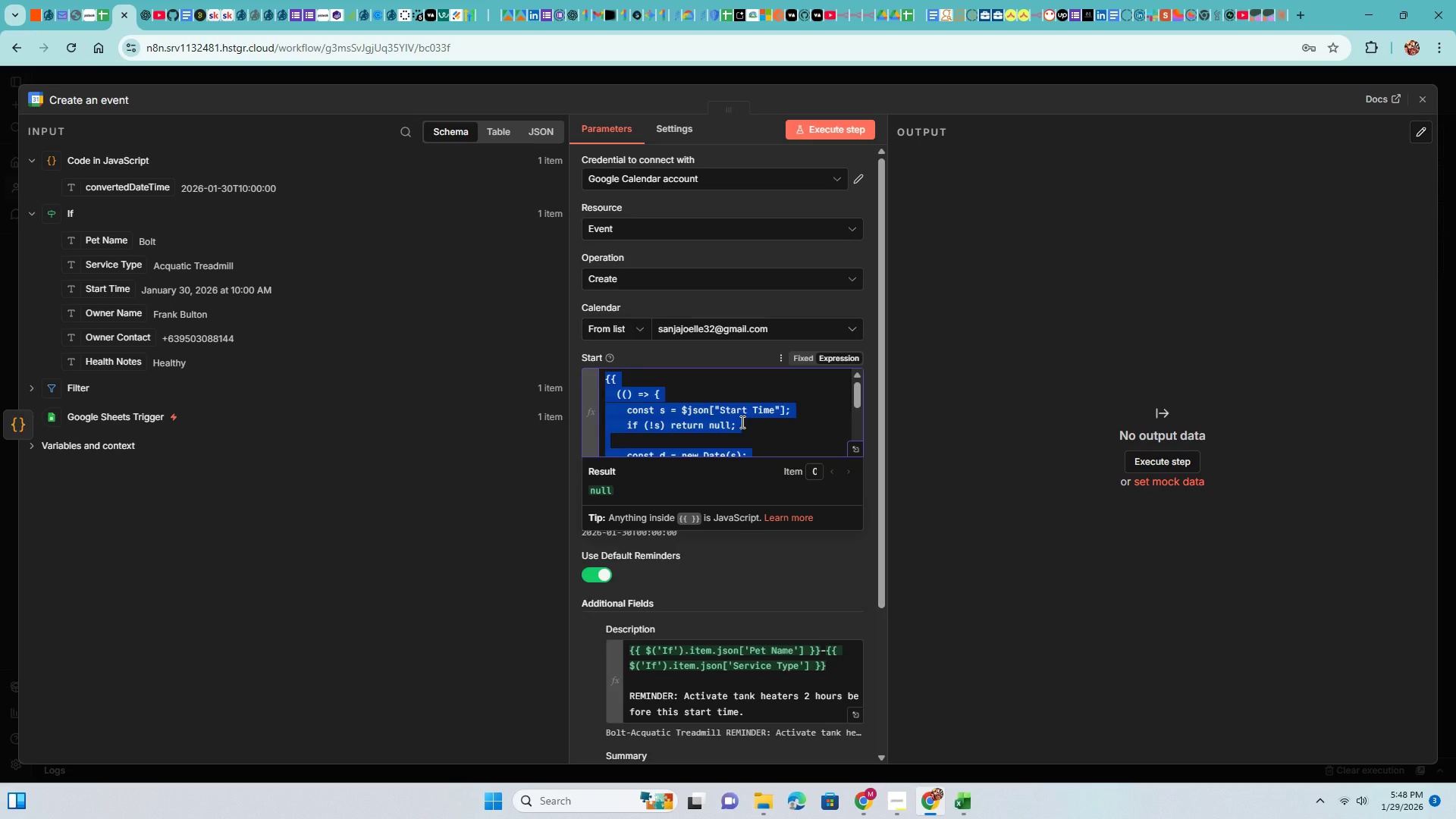 
key(Backspace)
 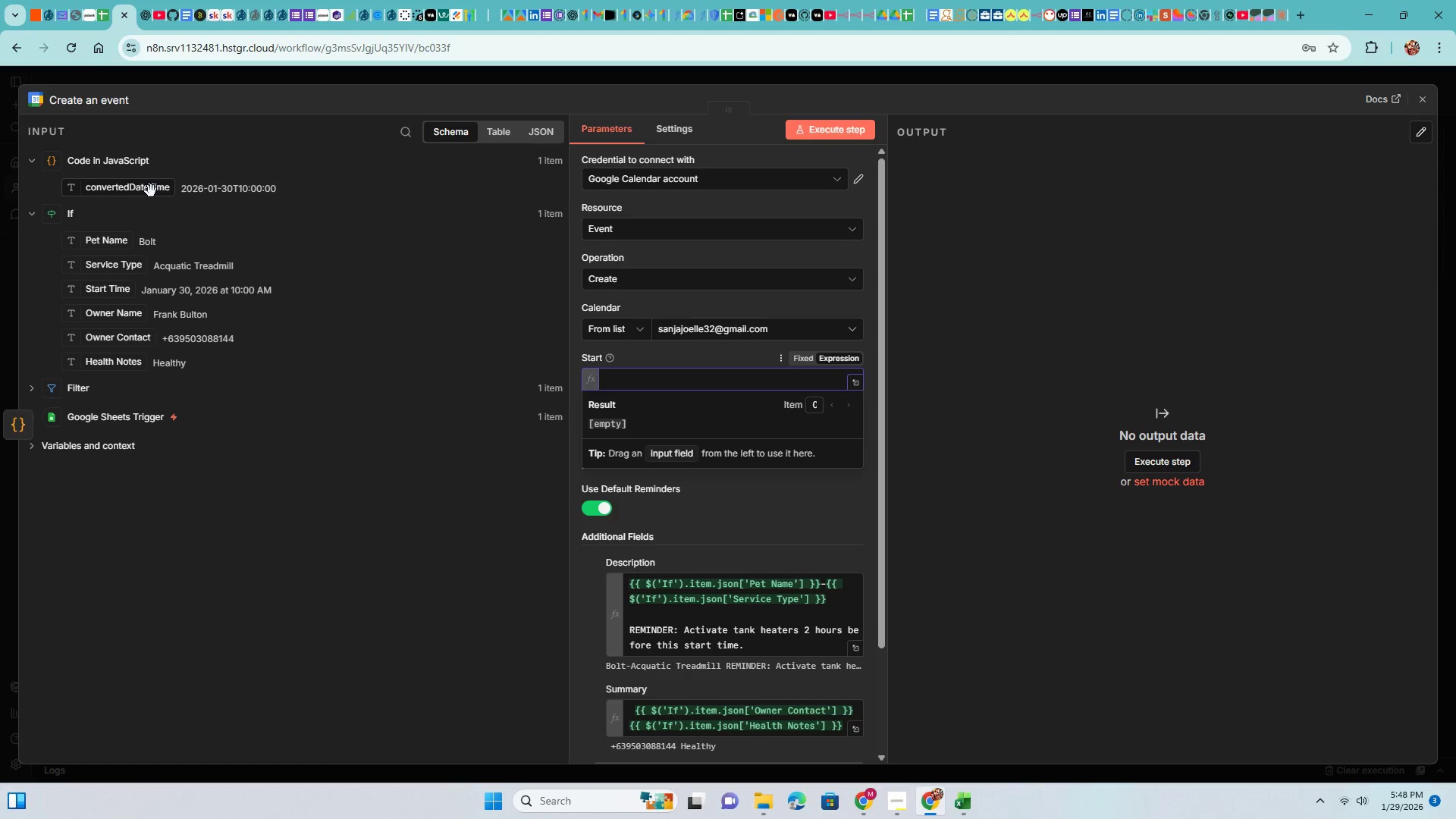 
left_click_drag(start_coordinate=[151, 191], to_coordinate=[619, 370])
 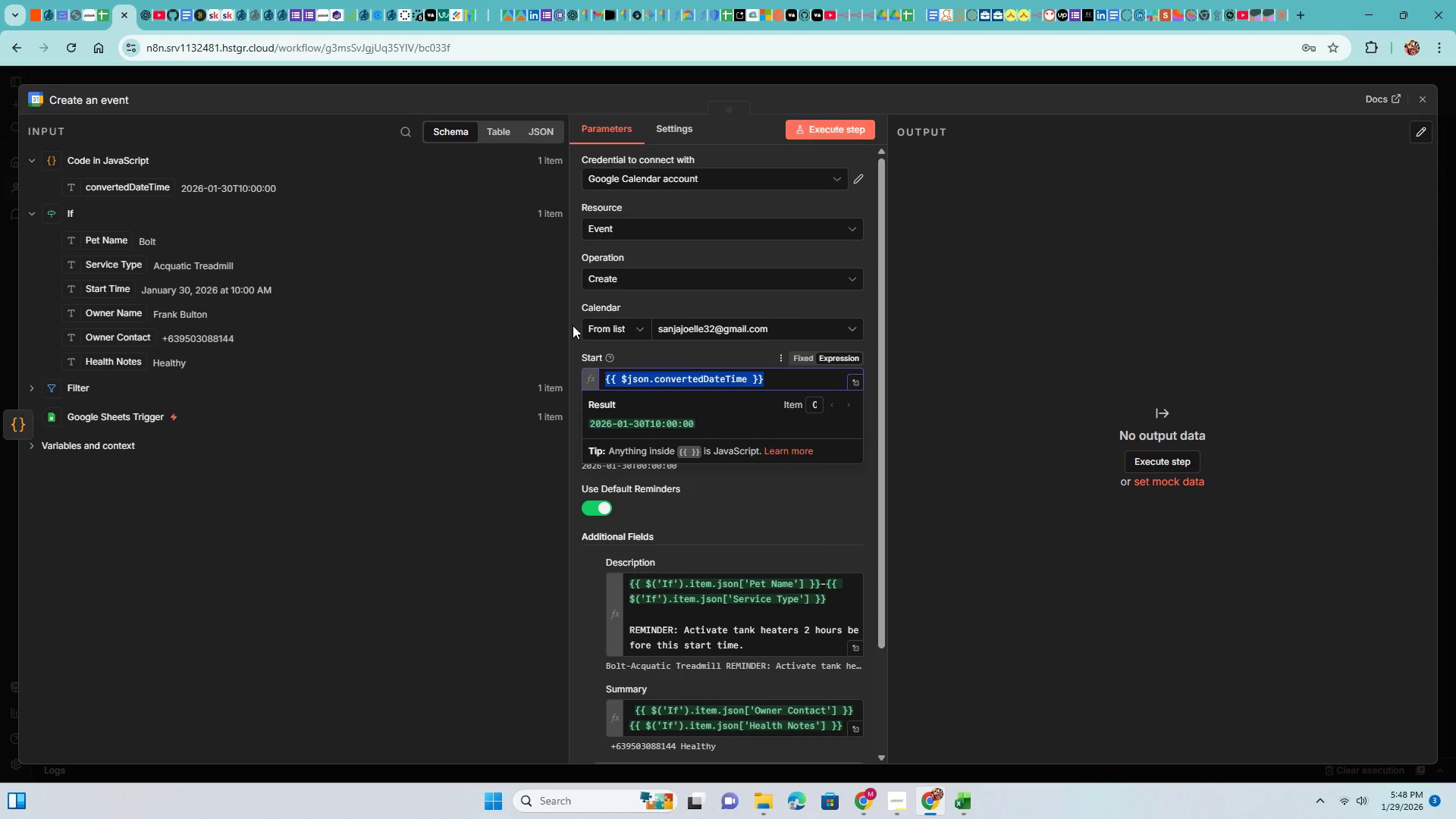 
left_click([573, 325])
 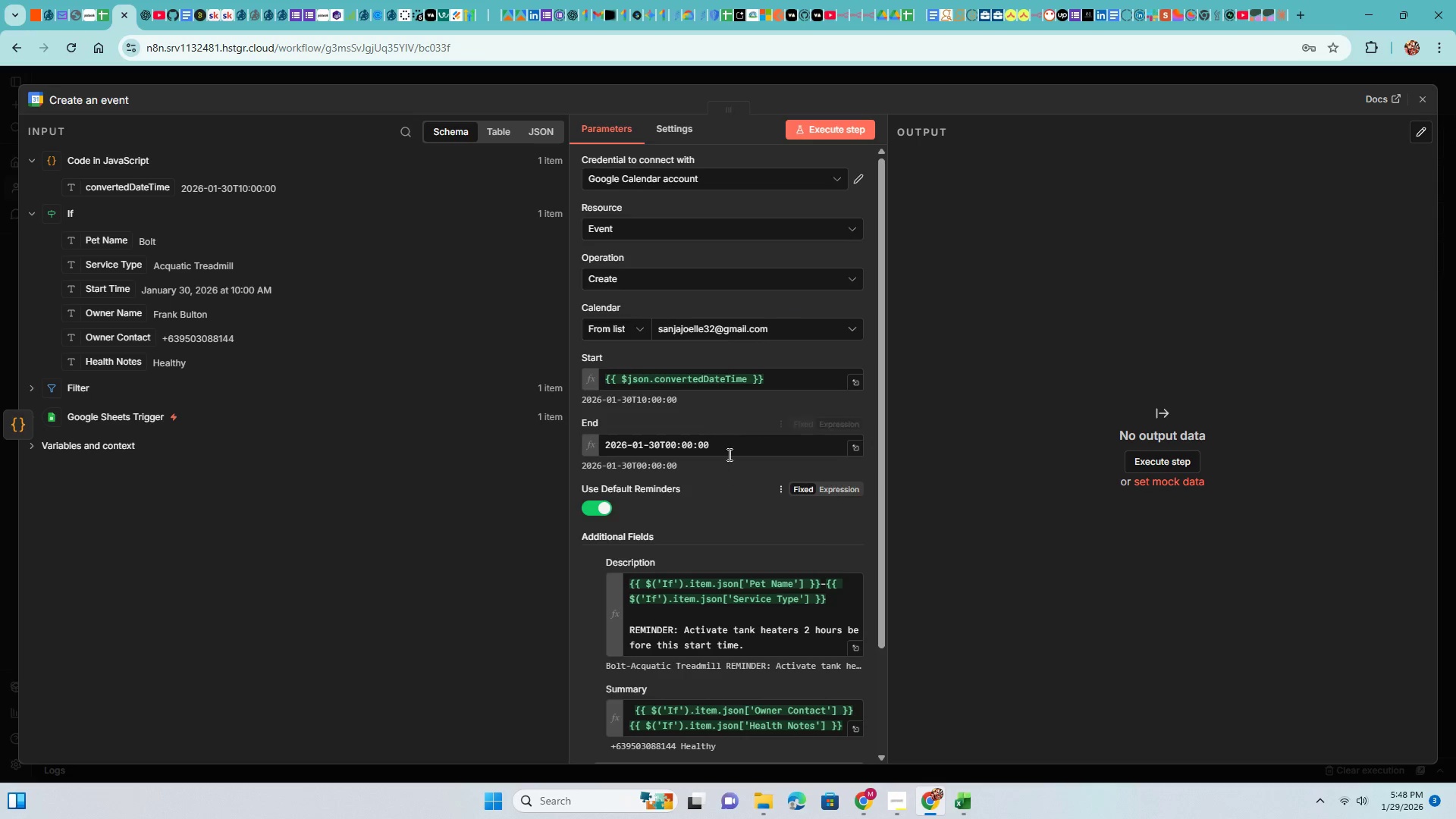 
left_click_drag(start_coordinate=[725, 447], to_coordinate=[544, 418])
 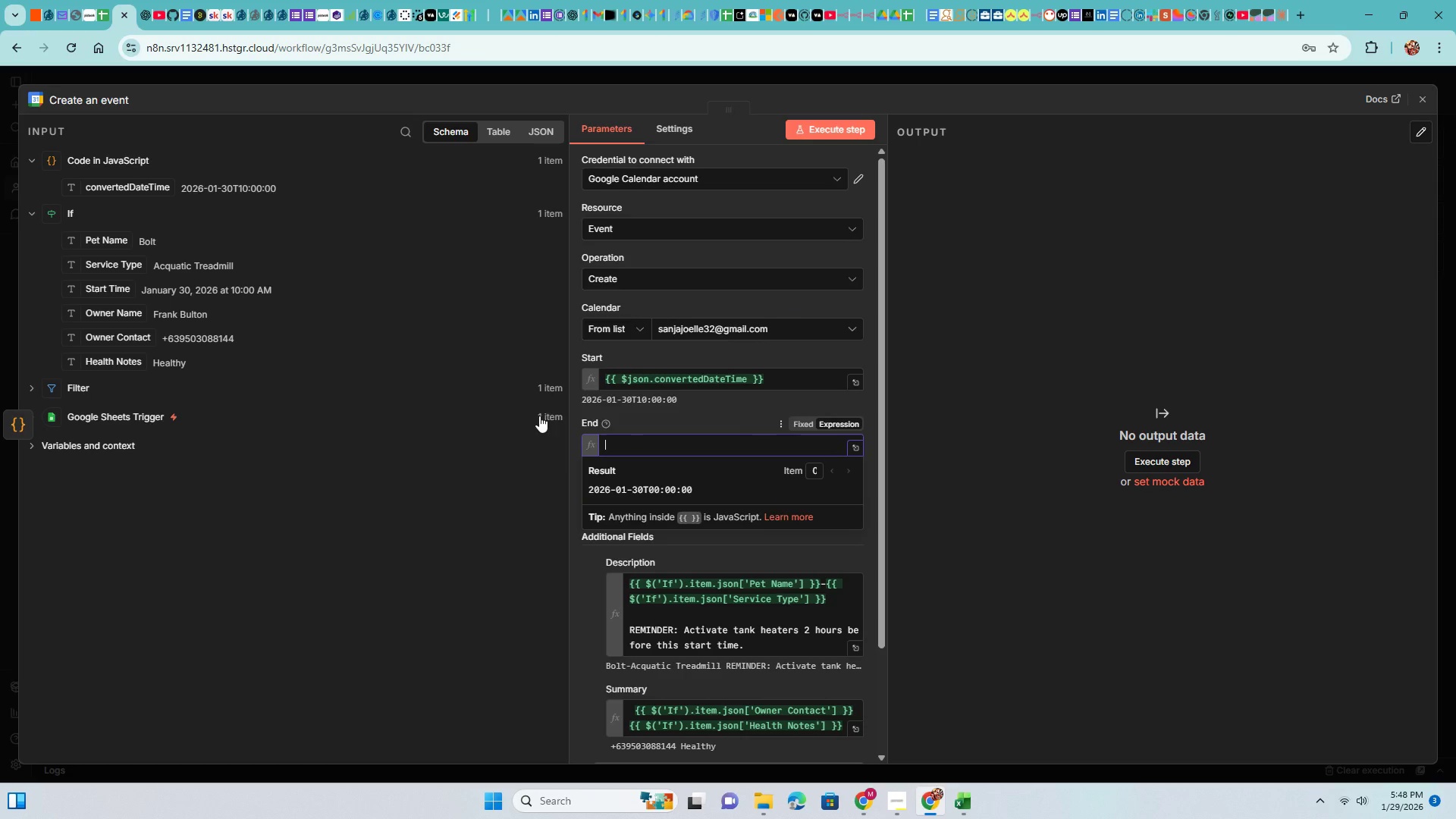 
key(Backspace)
 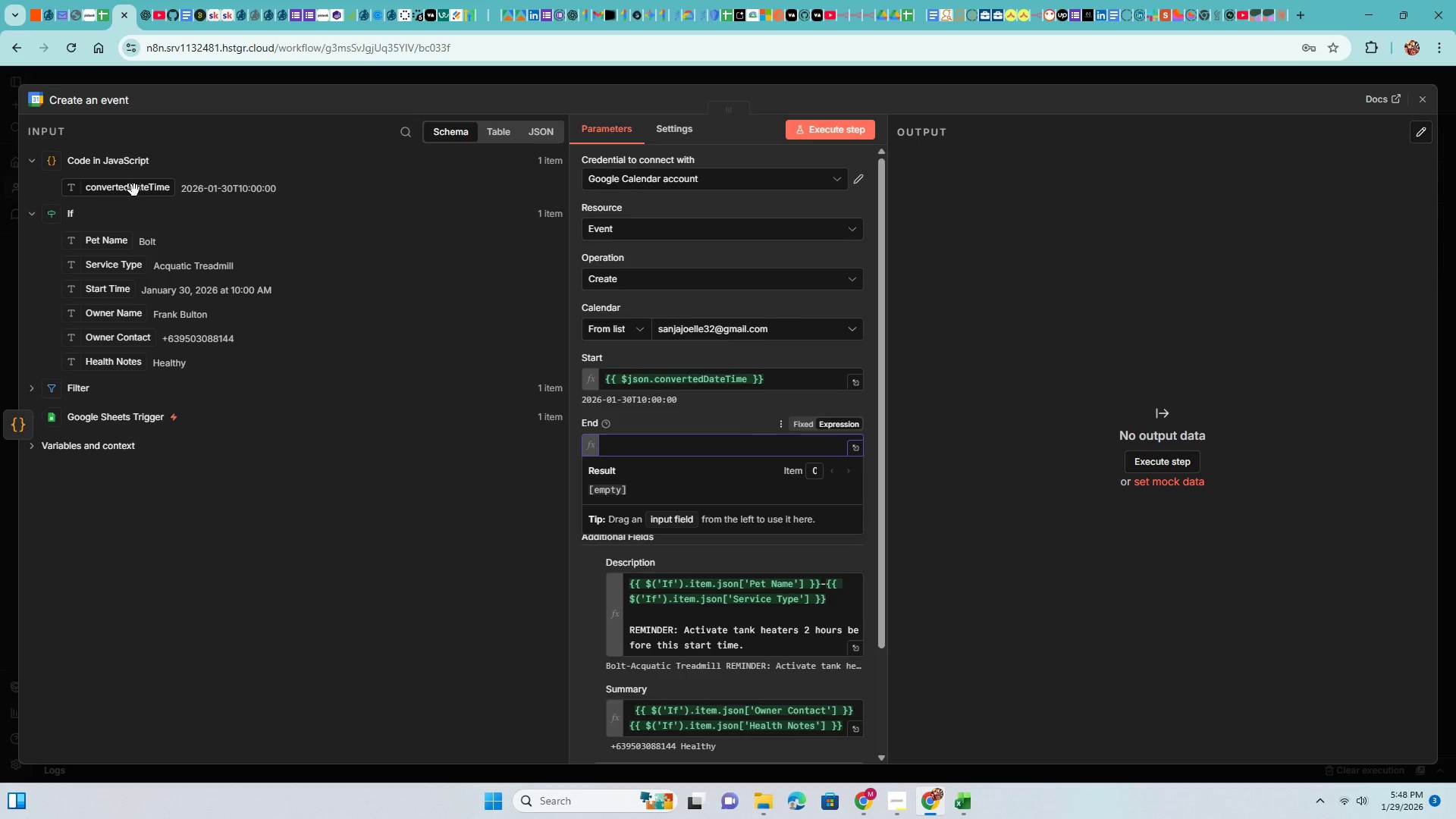 
left_click_drag(start_coordinate=[134, 190], to_coordinate=[617, 444])
 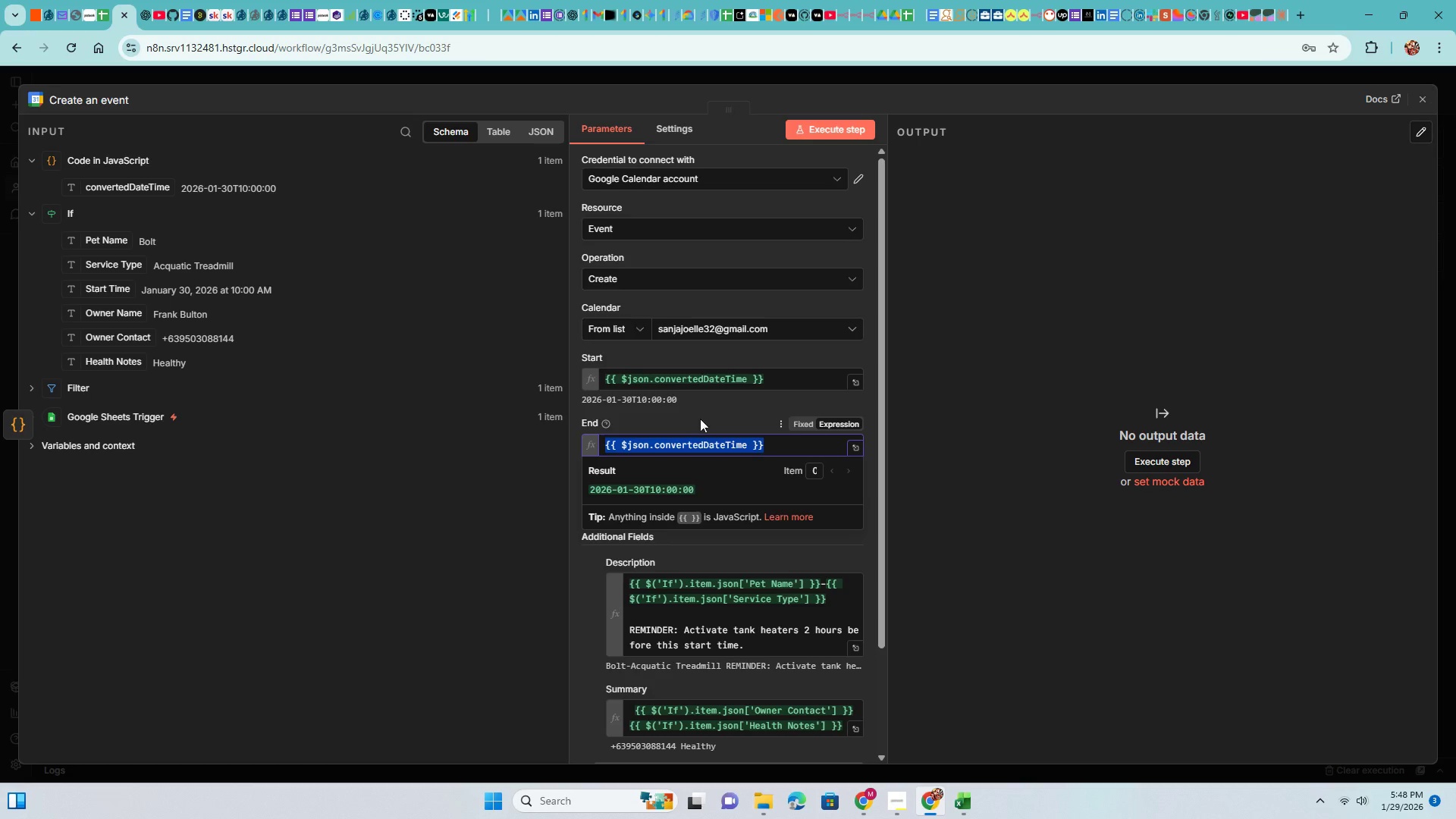 
left_click([711, 414])
 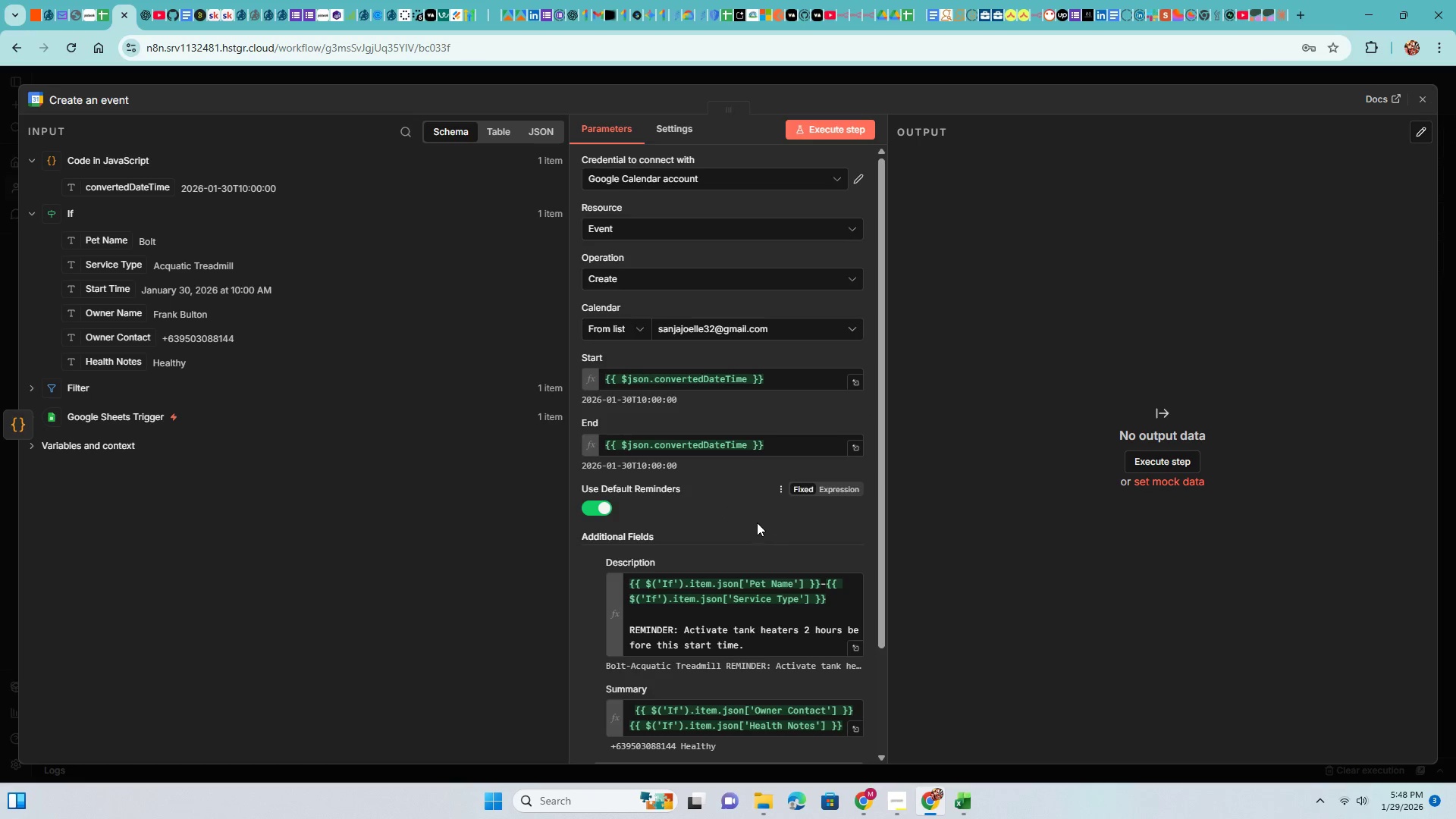 
left_click([749, 522])
 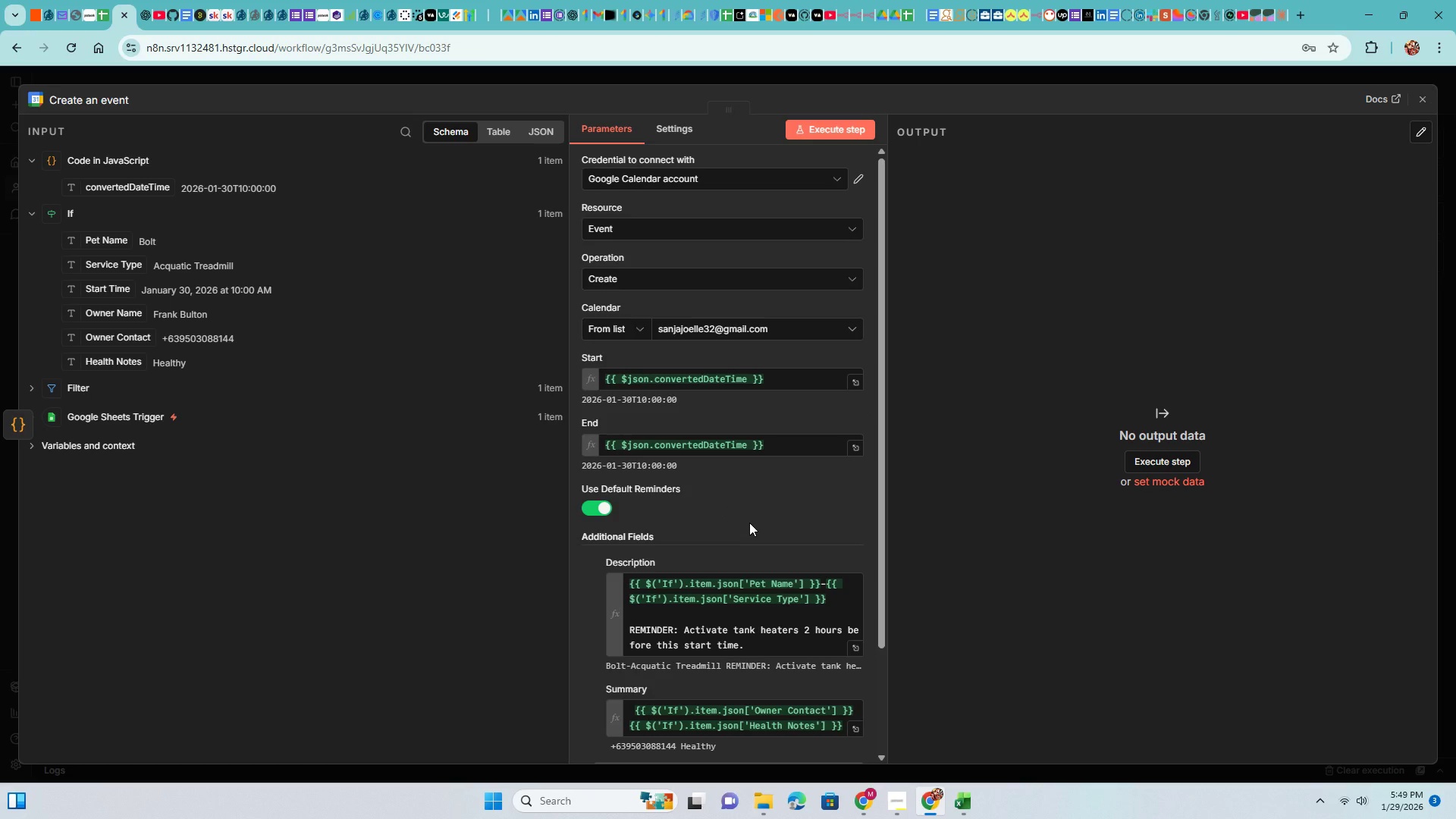 
wait(8.14)
 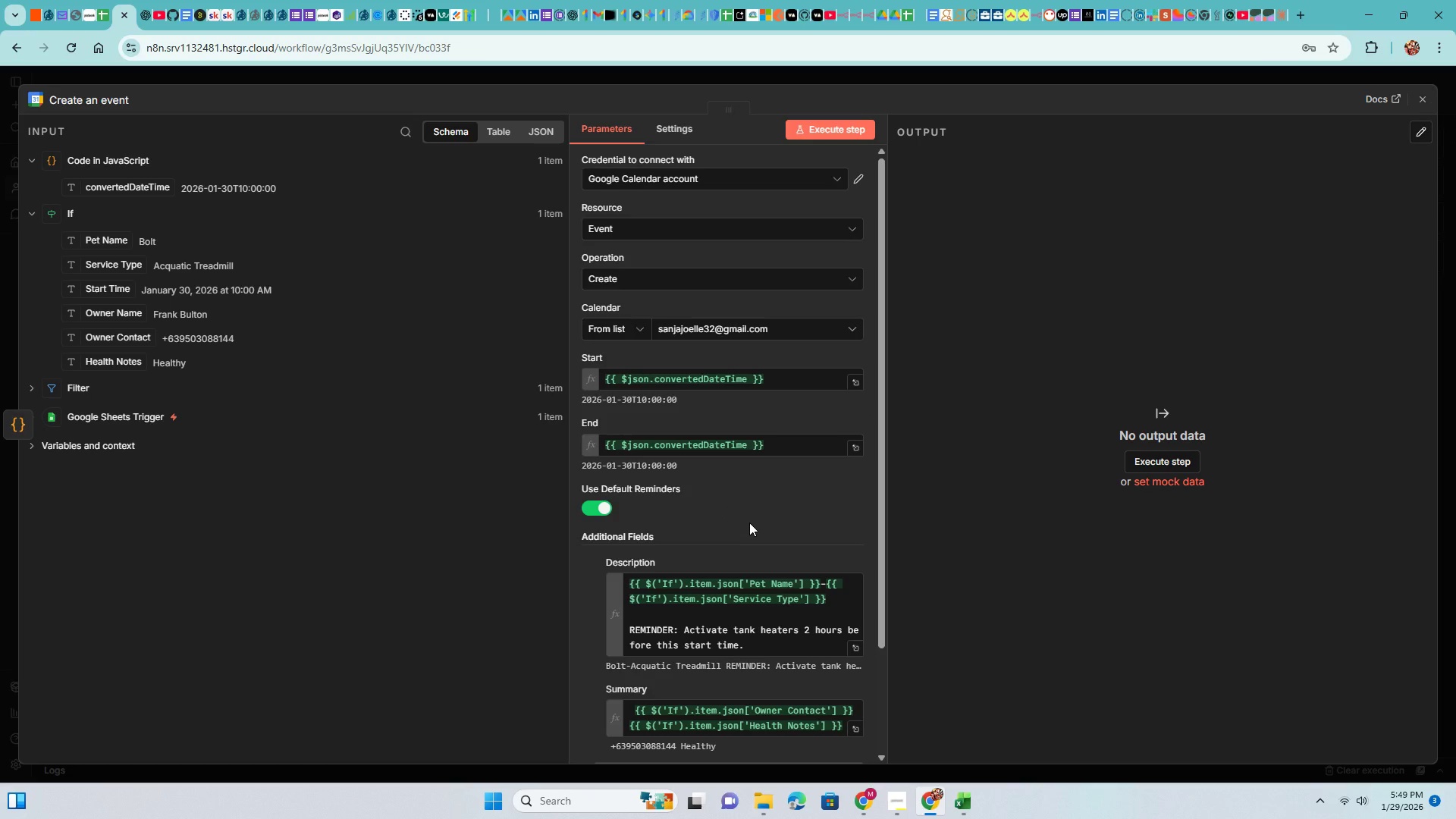 
left_click([748, 446])
 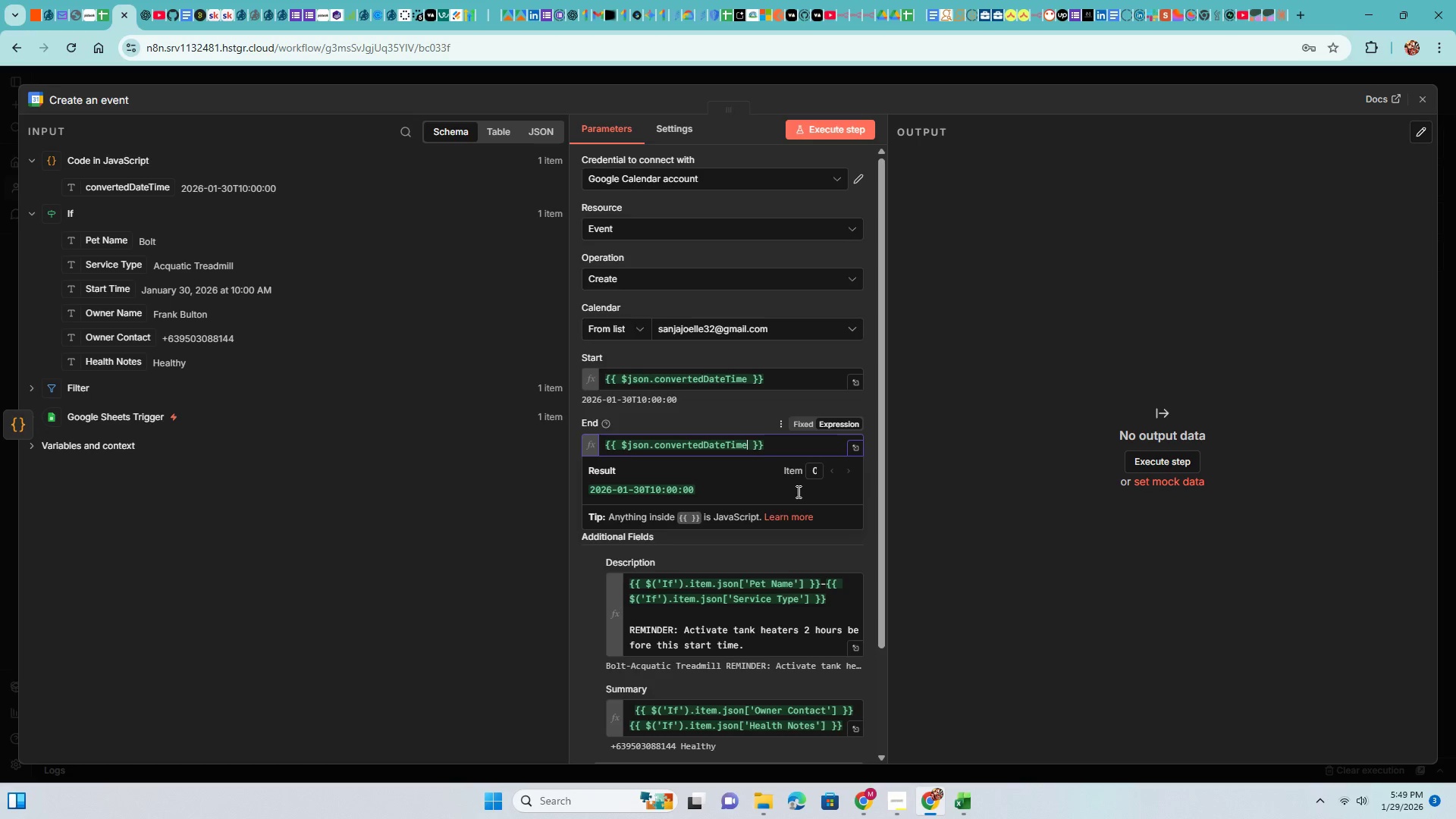 
type(.plus)
 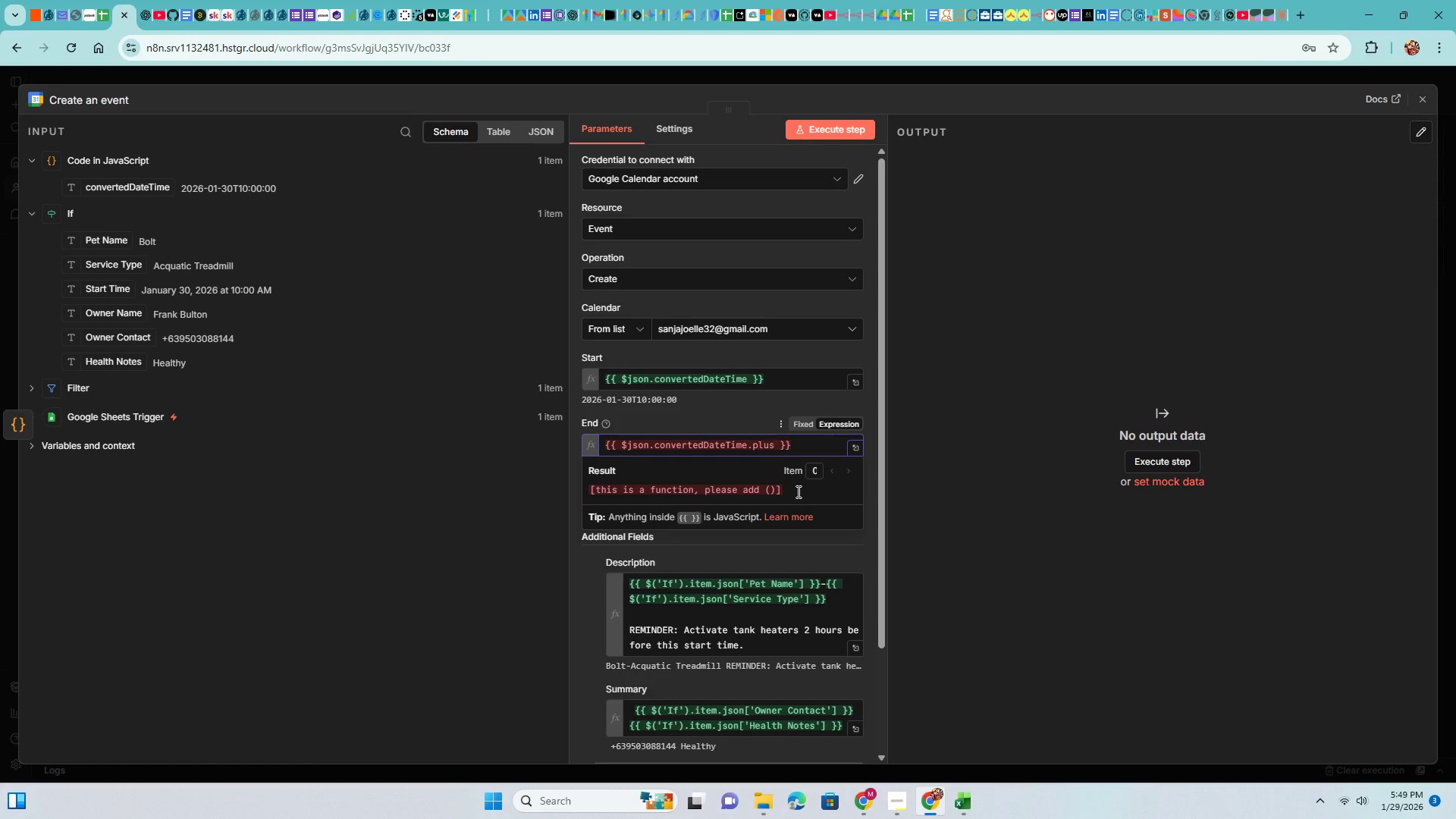 
key(Backspace)
 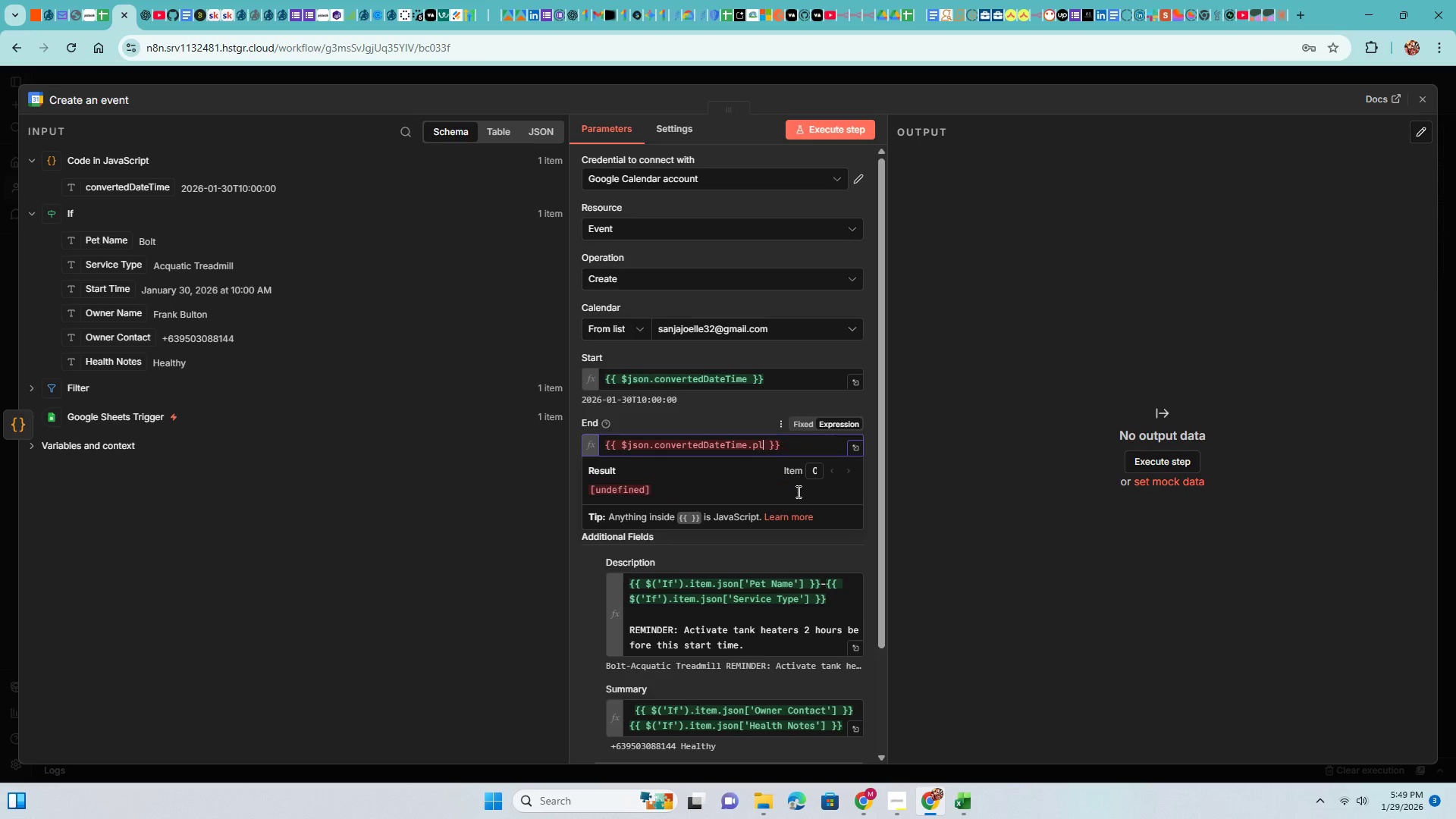 
key(Backspace)
 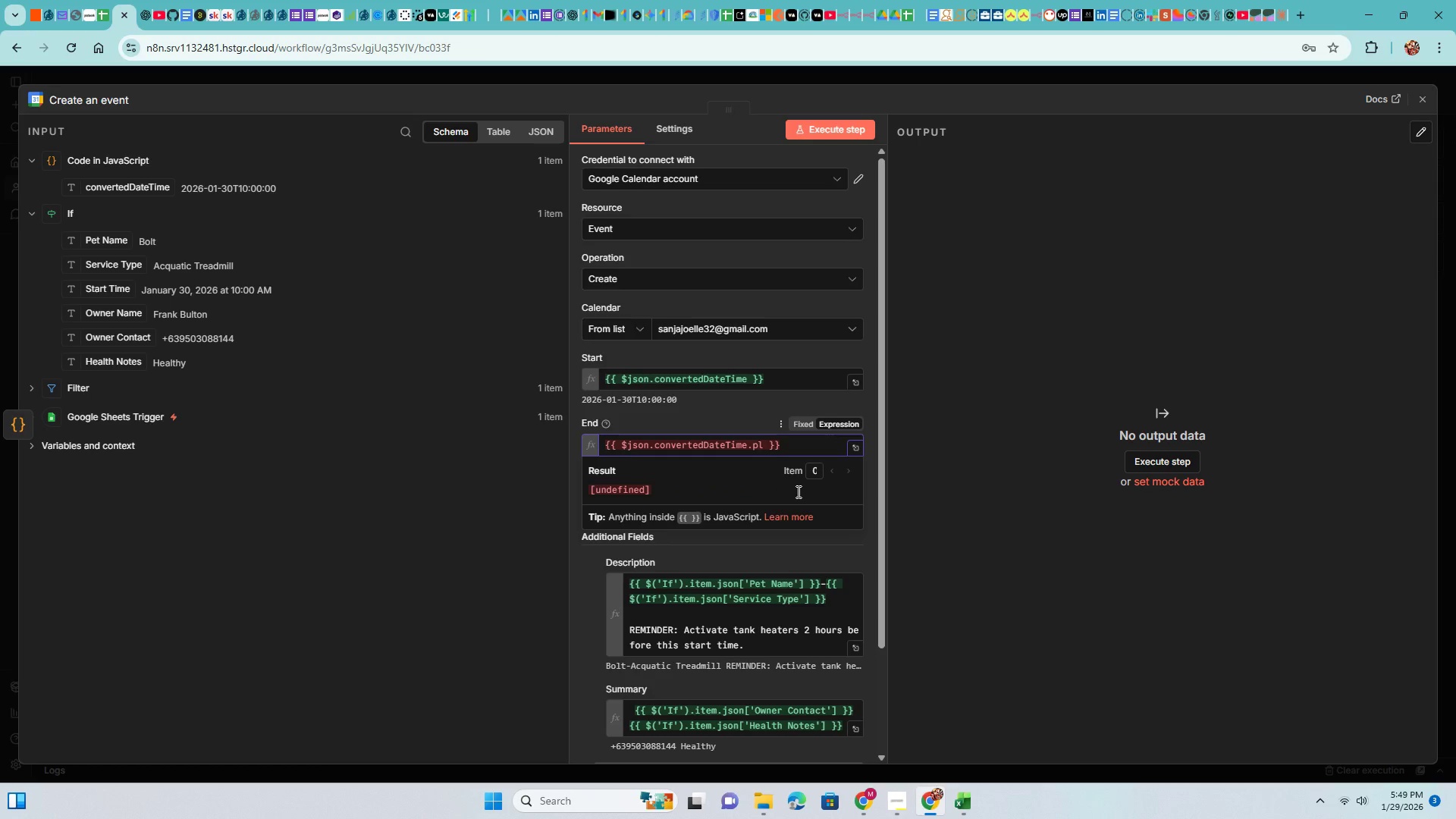 
key(Backspace)
 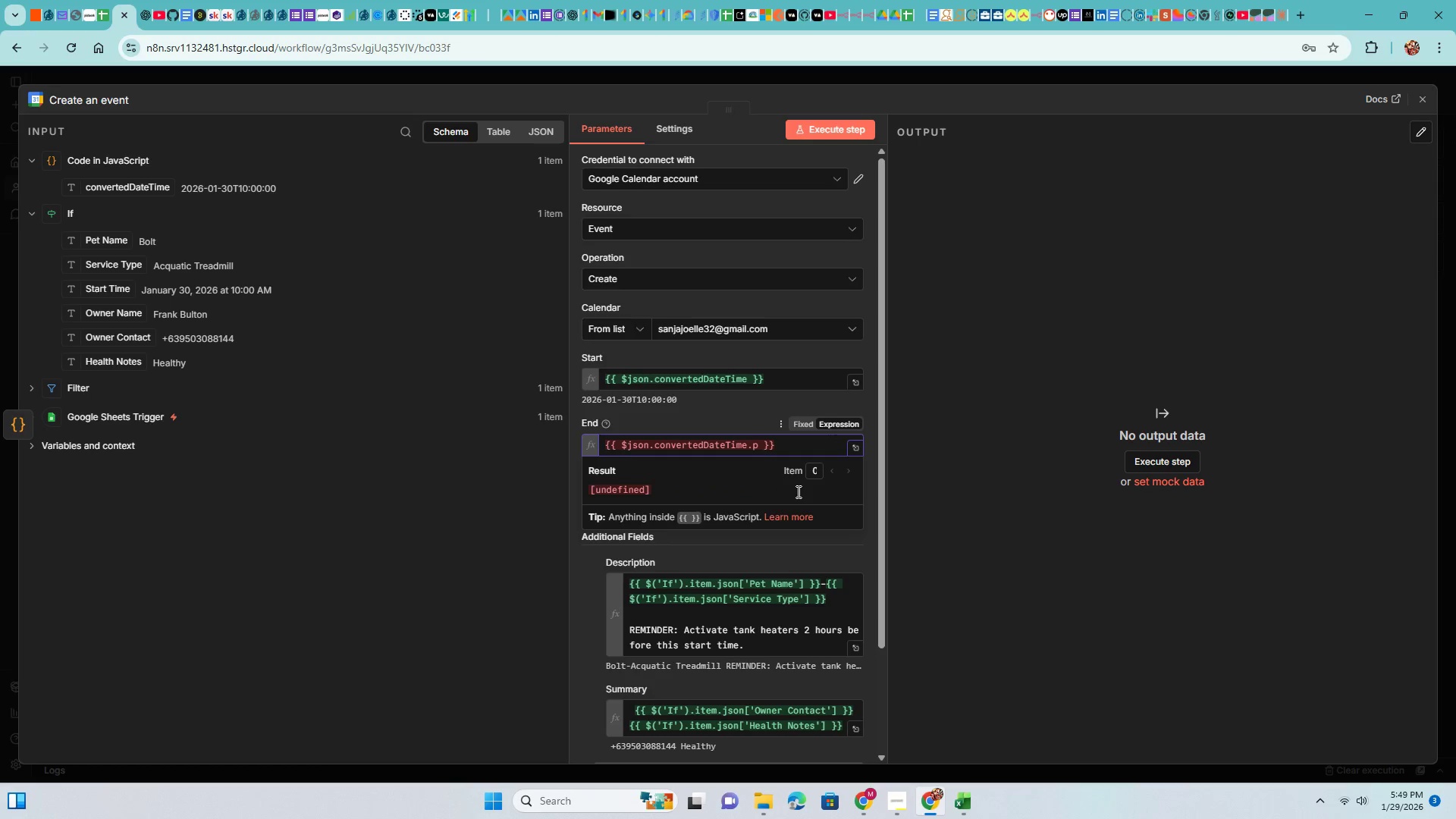 
key(Backspace)
 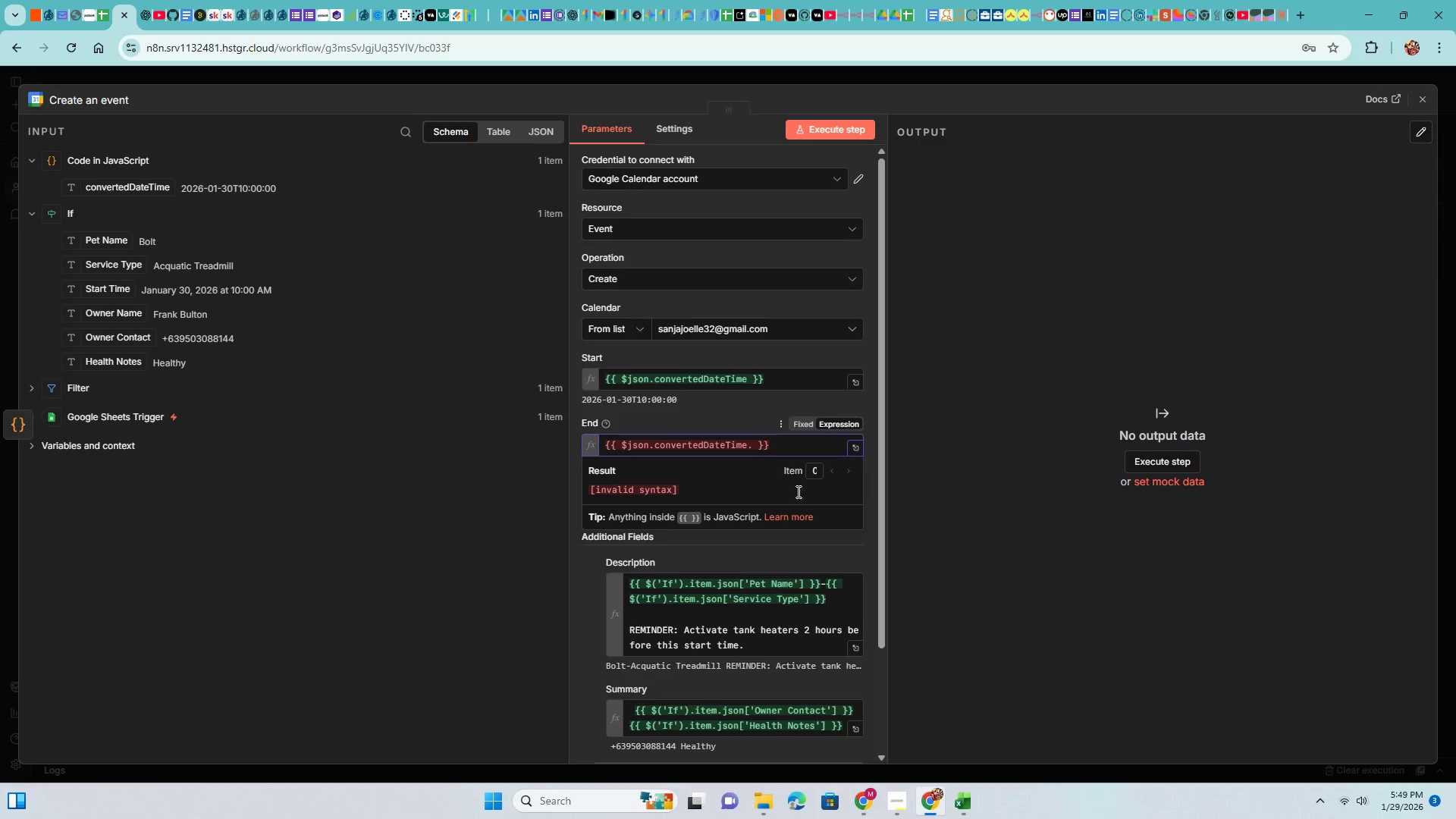 
type((lu)
key(Backspace)
key(Backspace)
type(l)
key(Backspace)
type(plus)
key(Backspace)
key(Backspace)
key(Backspace)
key(Backspace)
key(Backspace)
key(Backspace)
type().plus)
key(Backspace)
key(Backspace)
key(Backspace)
key(Backspace)
key(Backspace)
key(Backspace)
type(/)
key(Backspace)
type(.plus)
 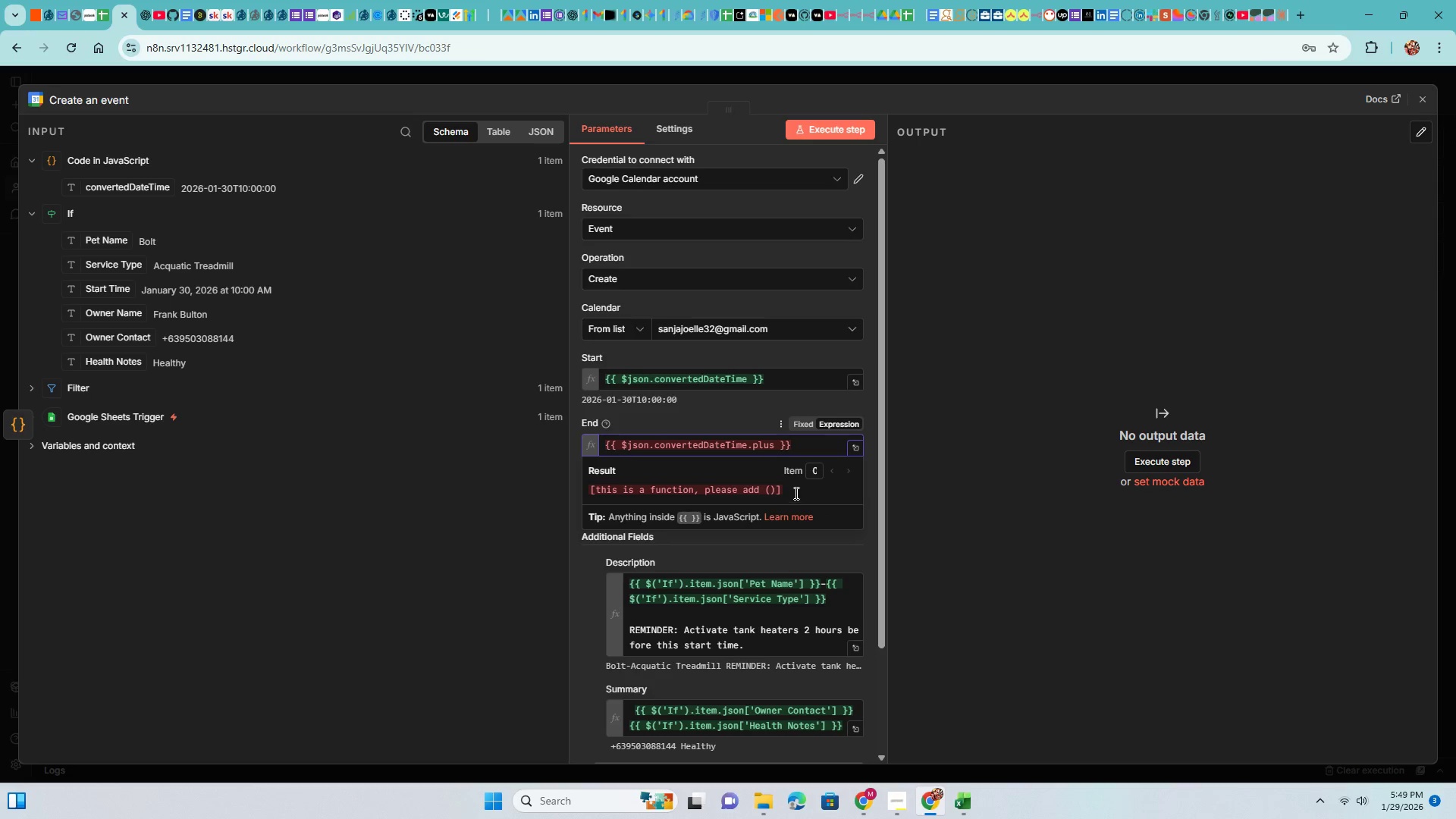 
wait(7.76)
 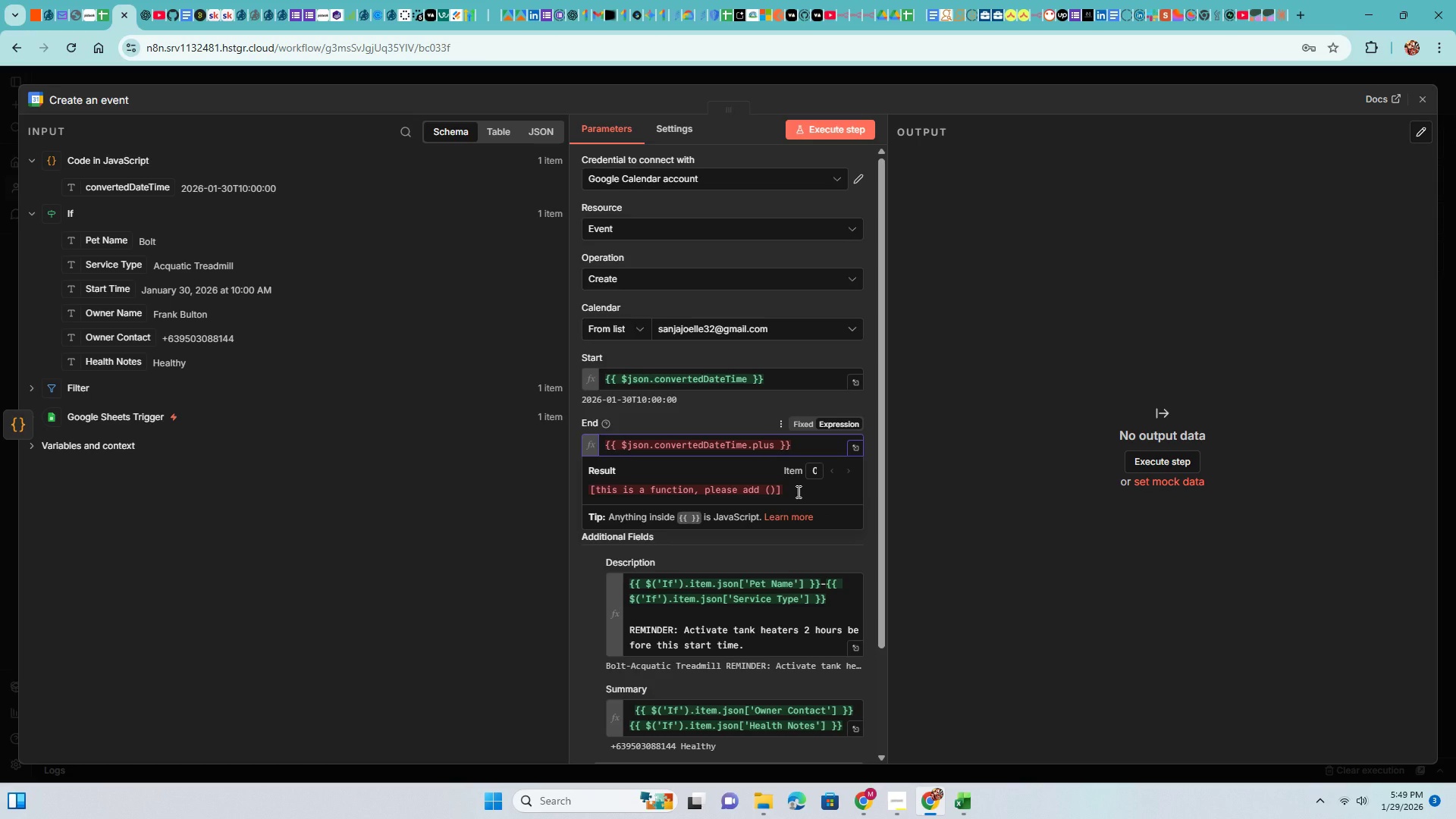 
left_click([753, 444])
 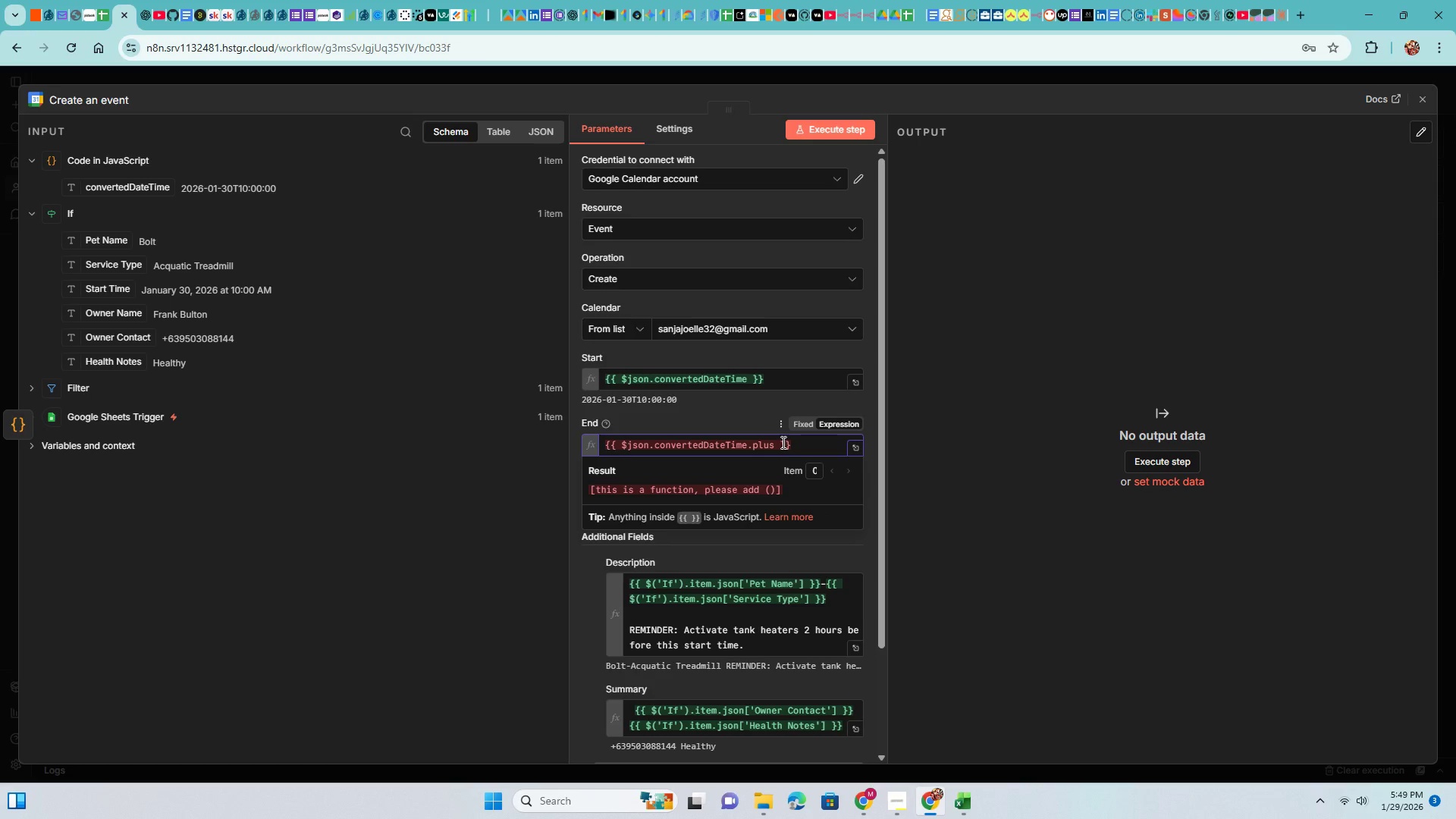 
key(Shift+ShiftLeft)
 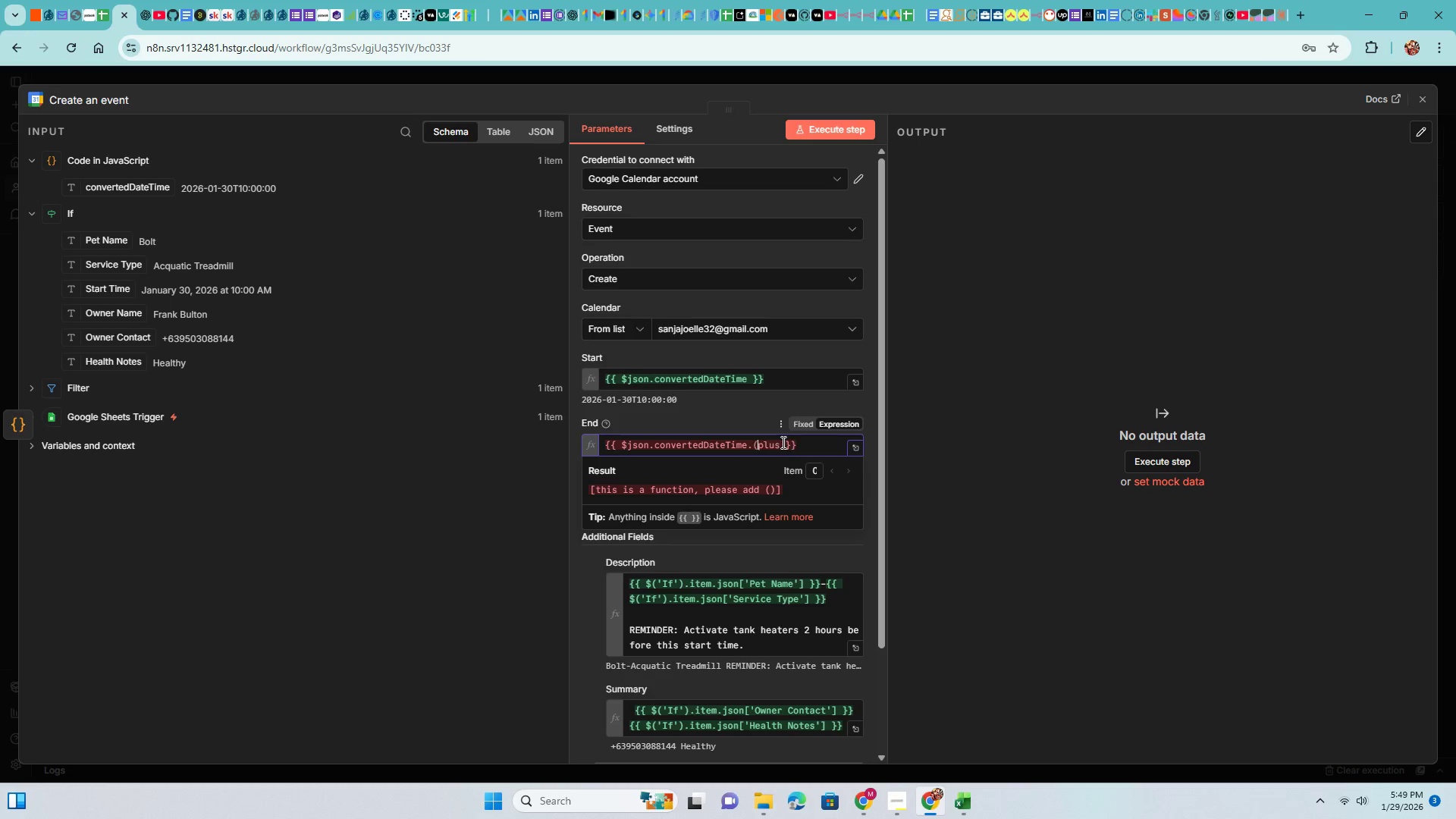 
key(Shift+9)
 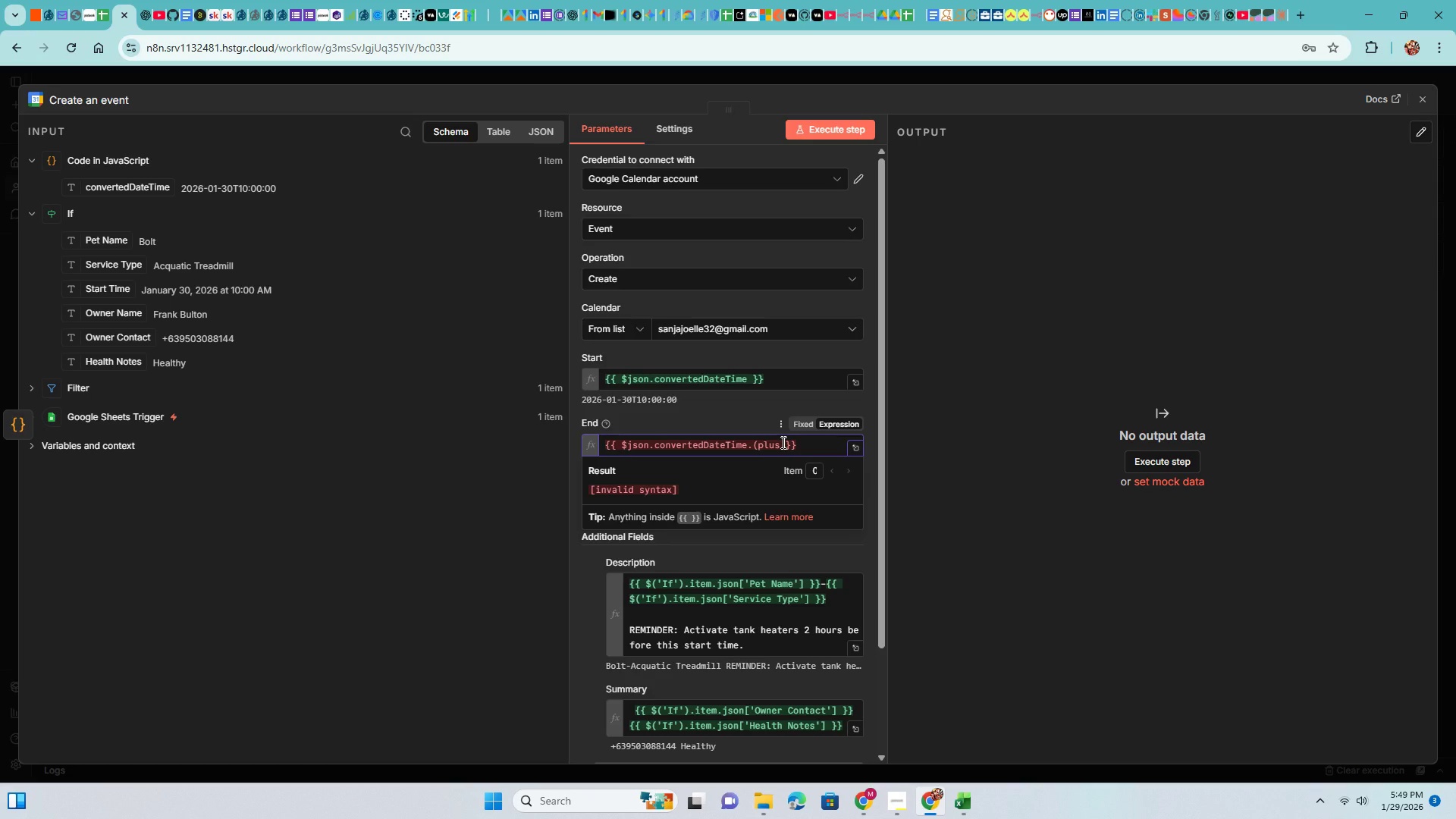 
key(ArrowRight)
 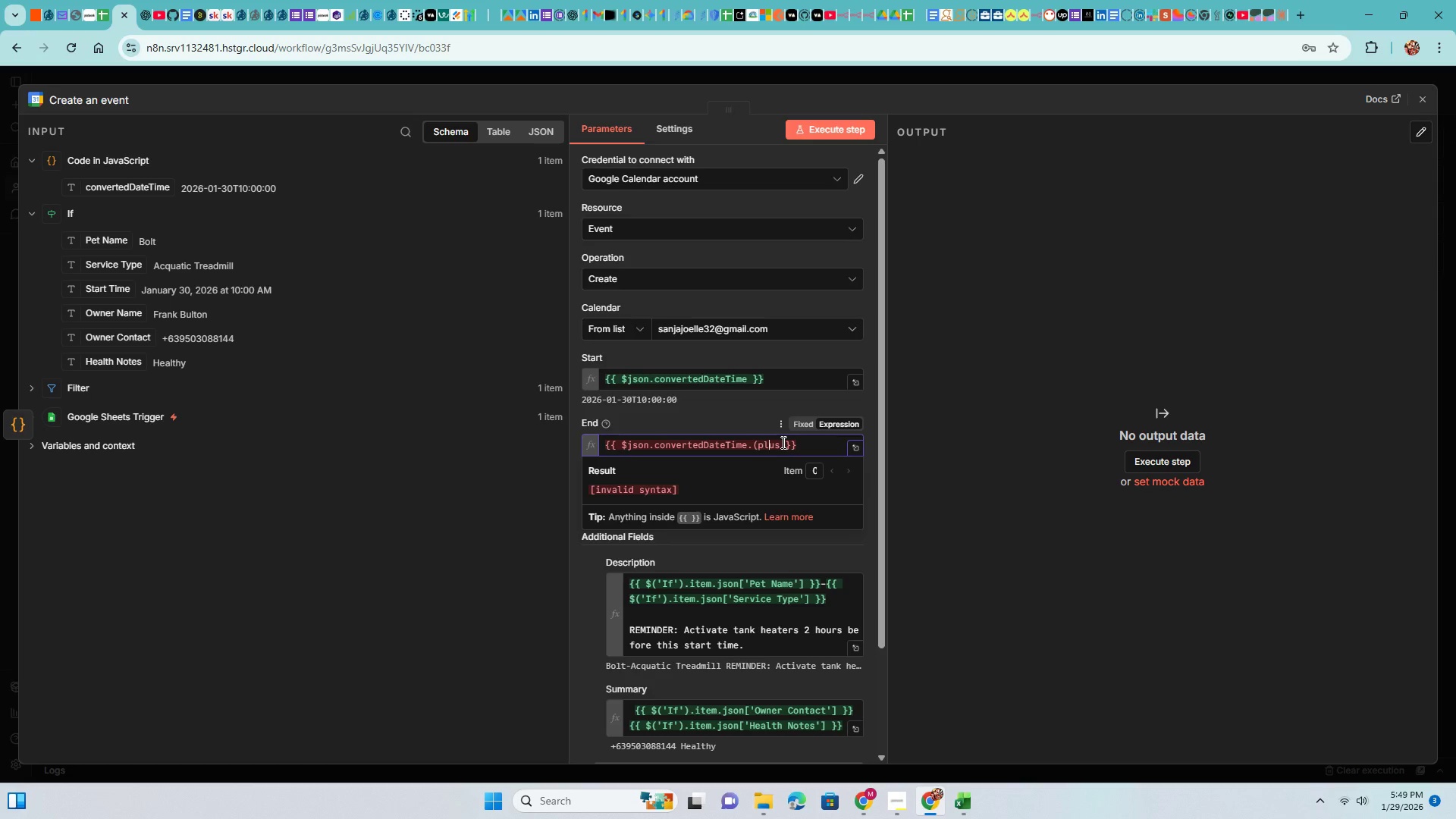 
key(ArrowRight)
 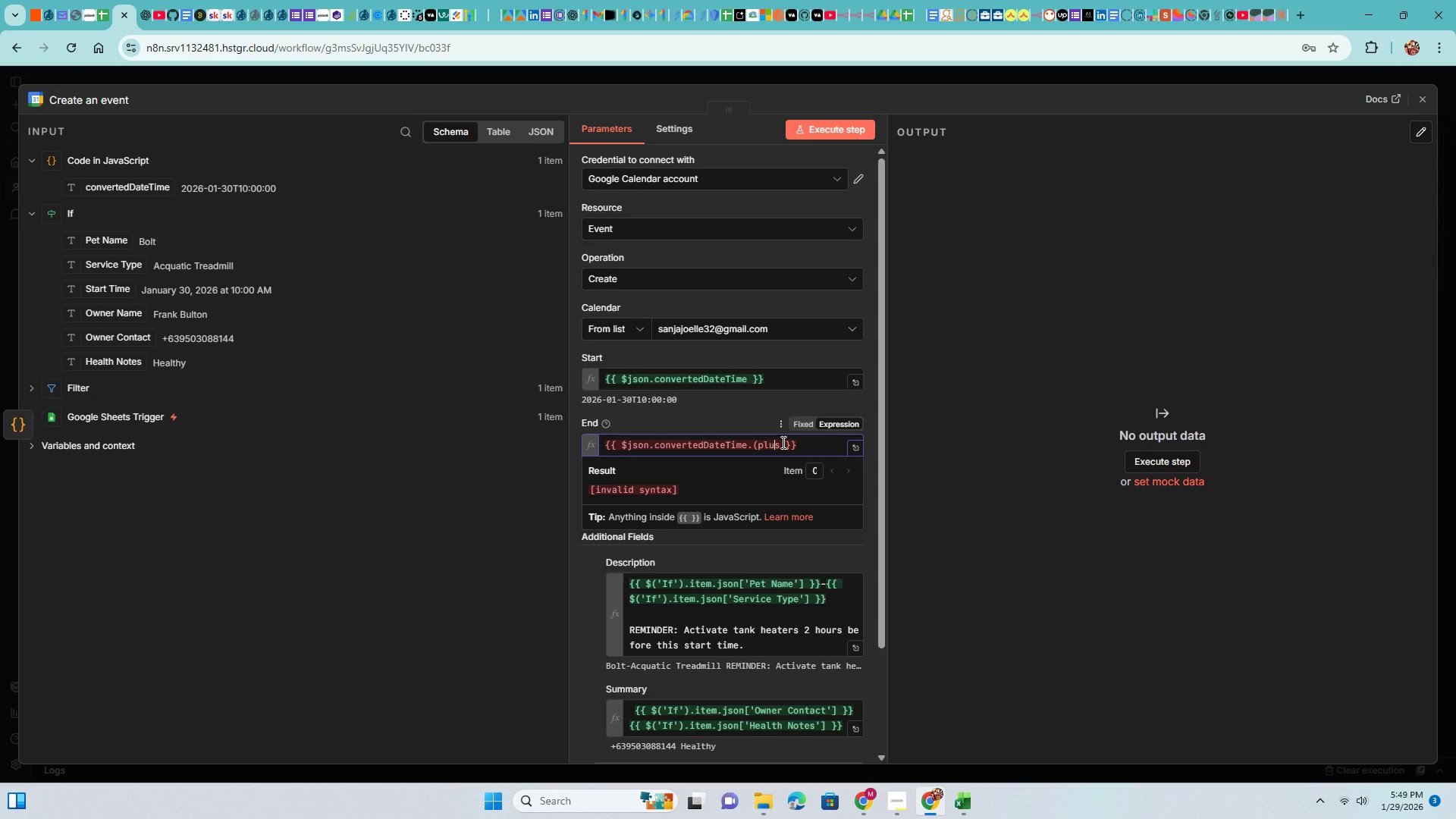 
key(ArrowRight)
 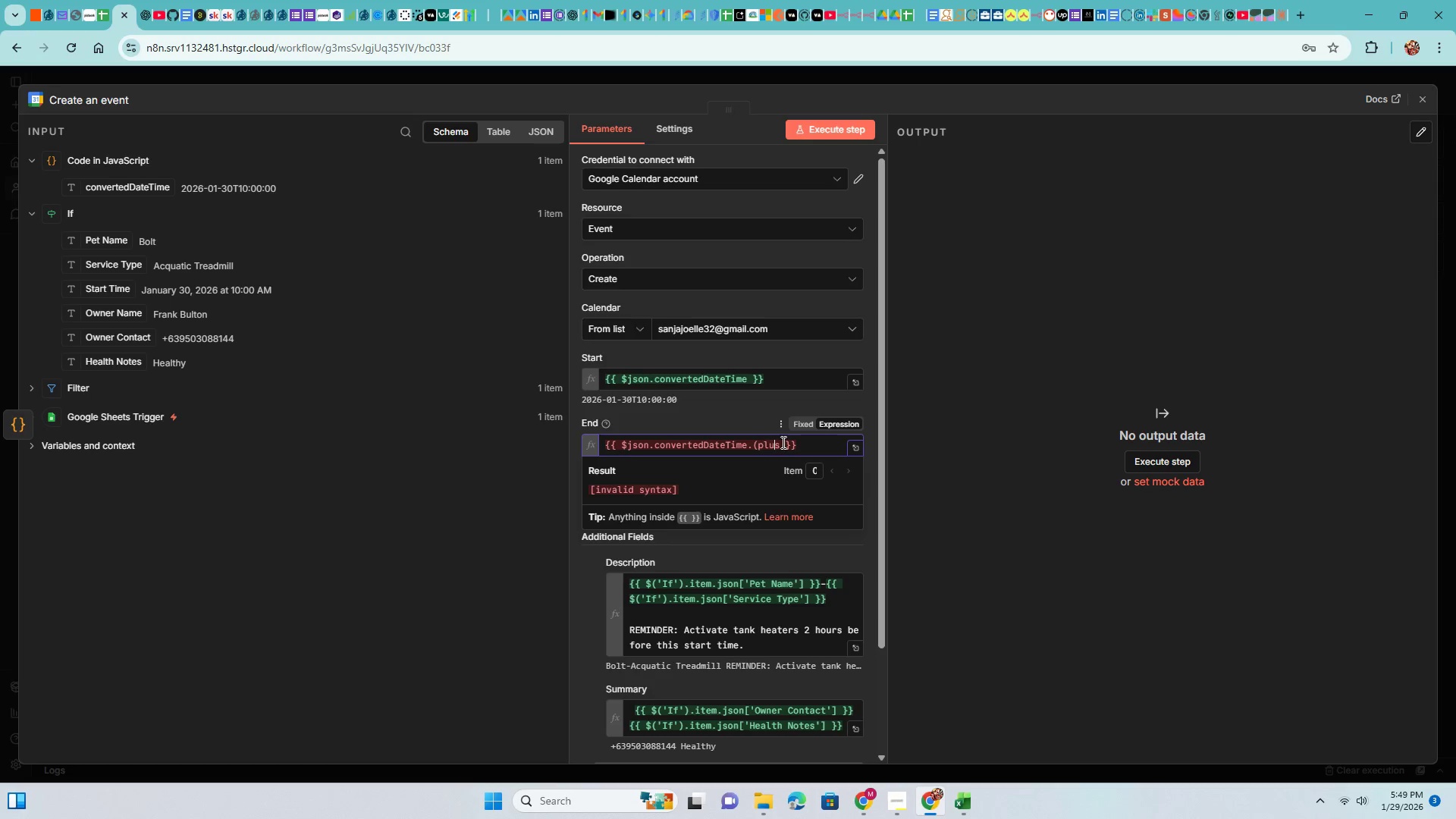 
key(ArrowRight)
 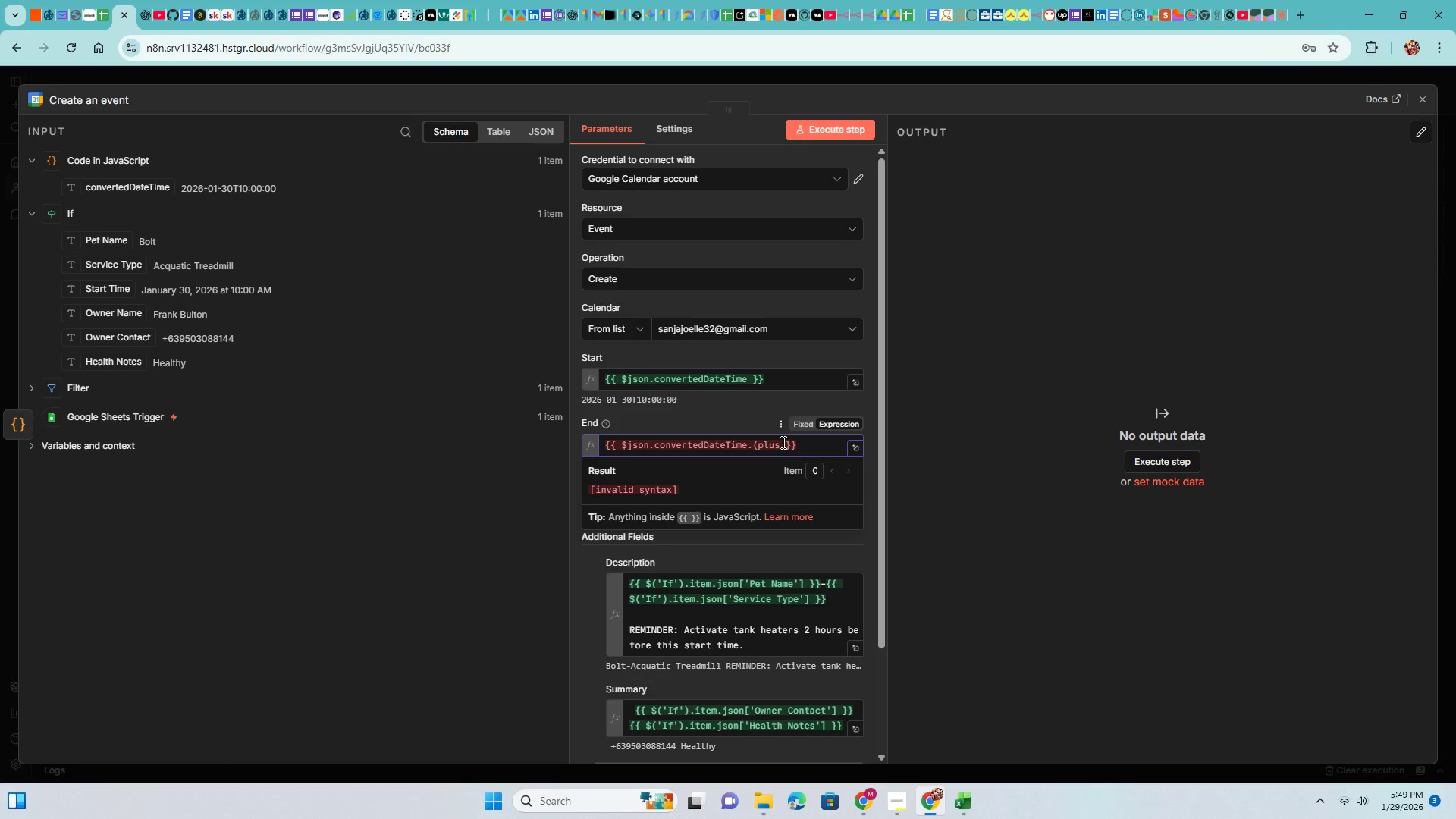 
key(Shift+9)
 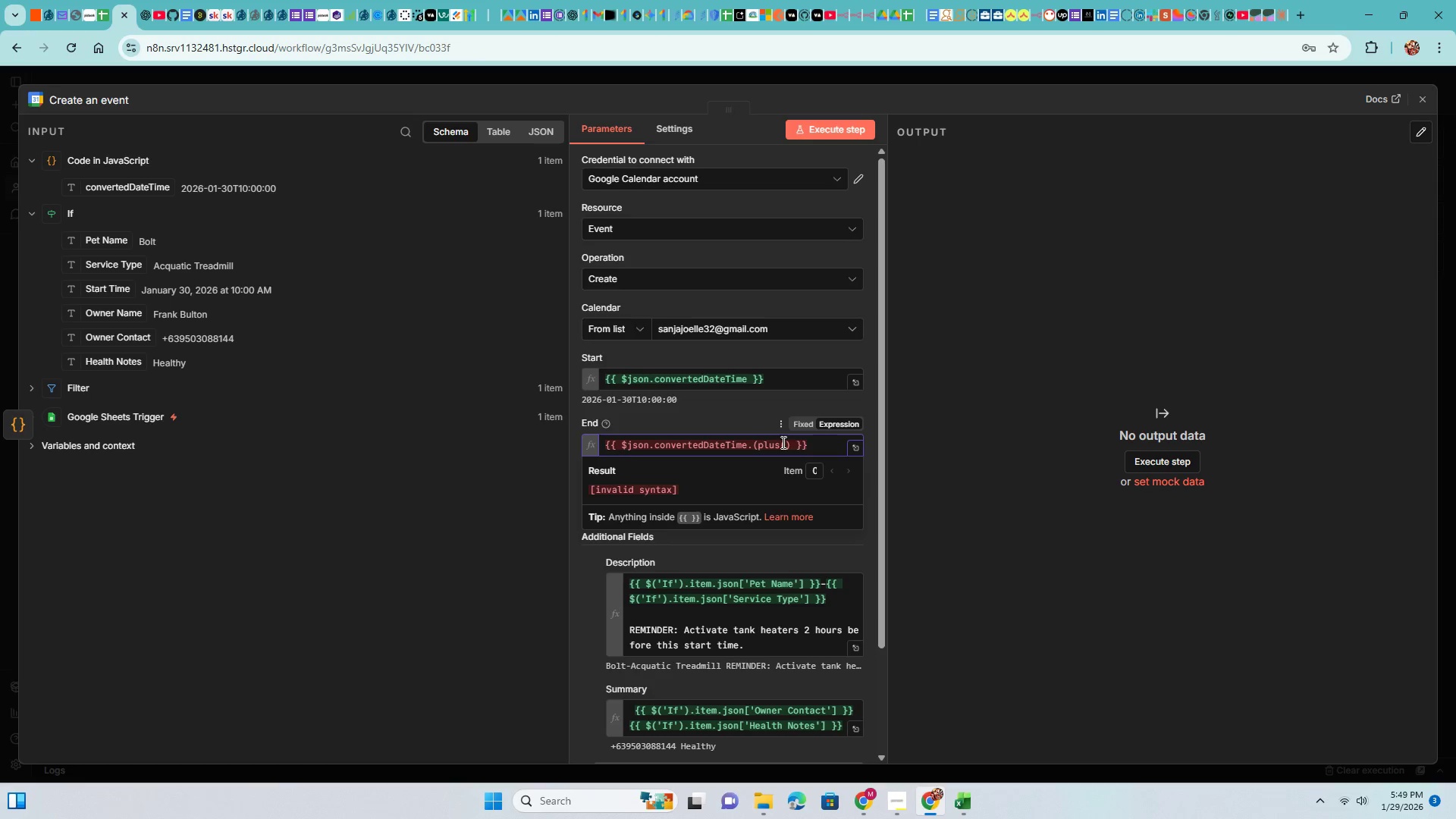 
key(Backspace)
 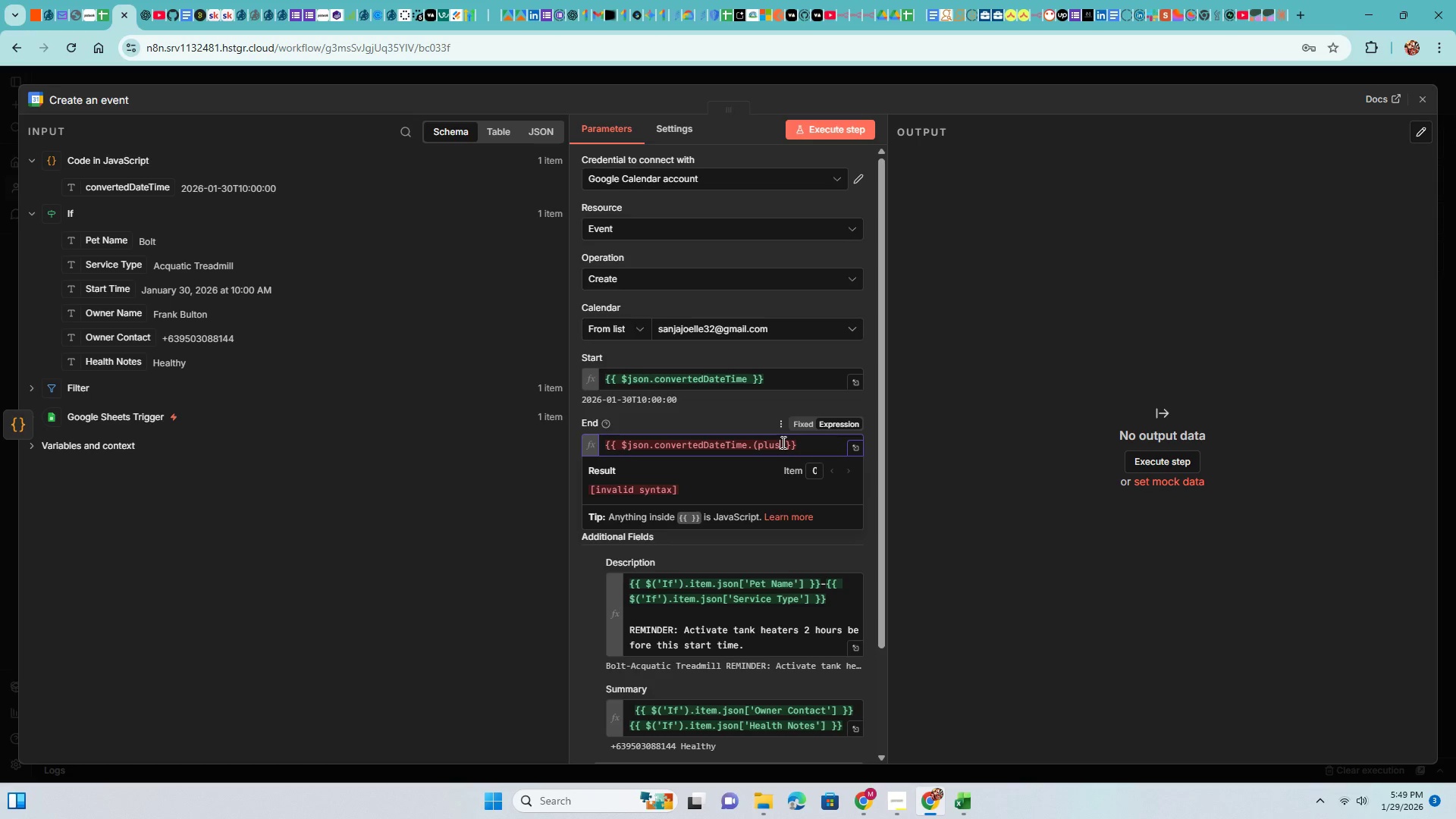 
key(Shift+ShiftLeft)
 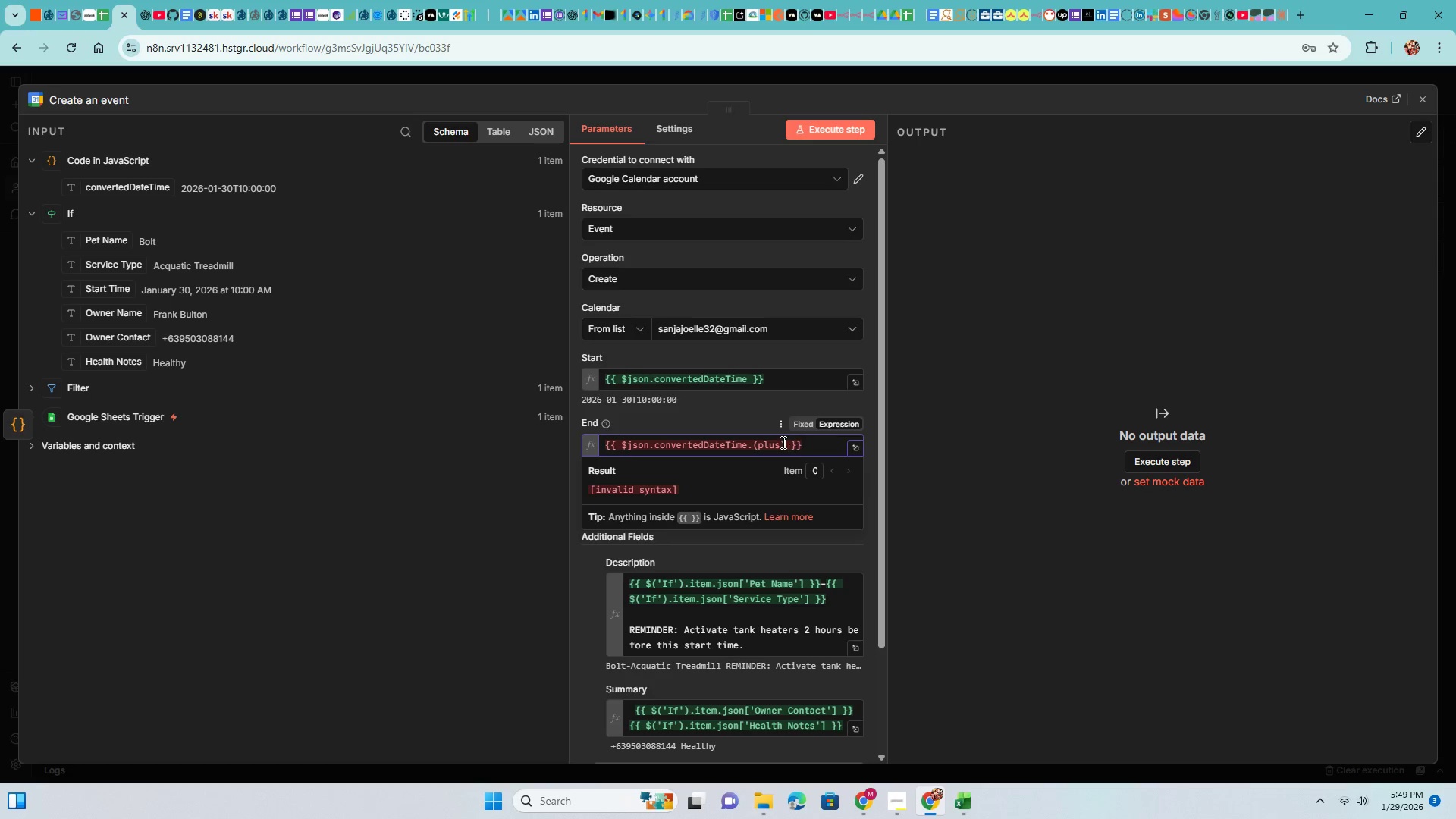 
key(Shift+0)
 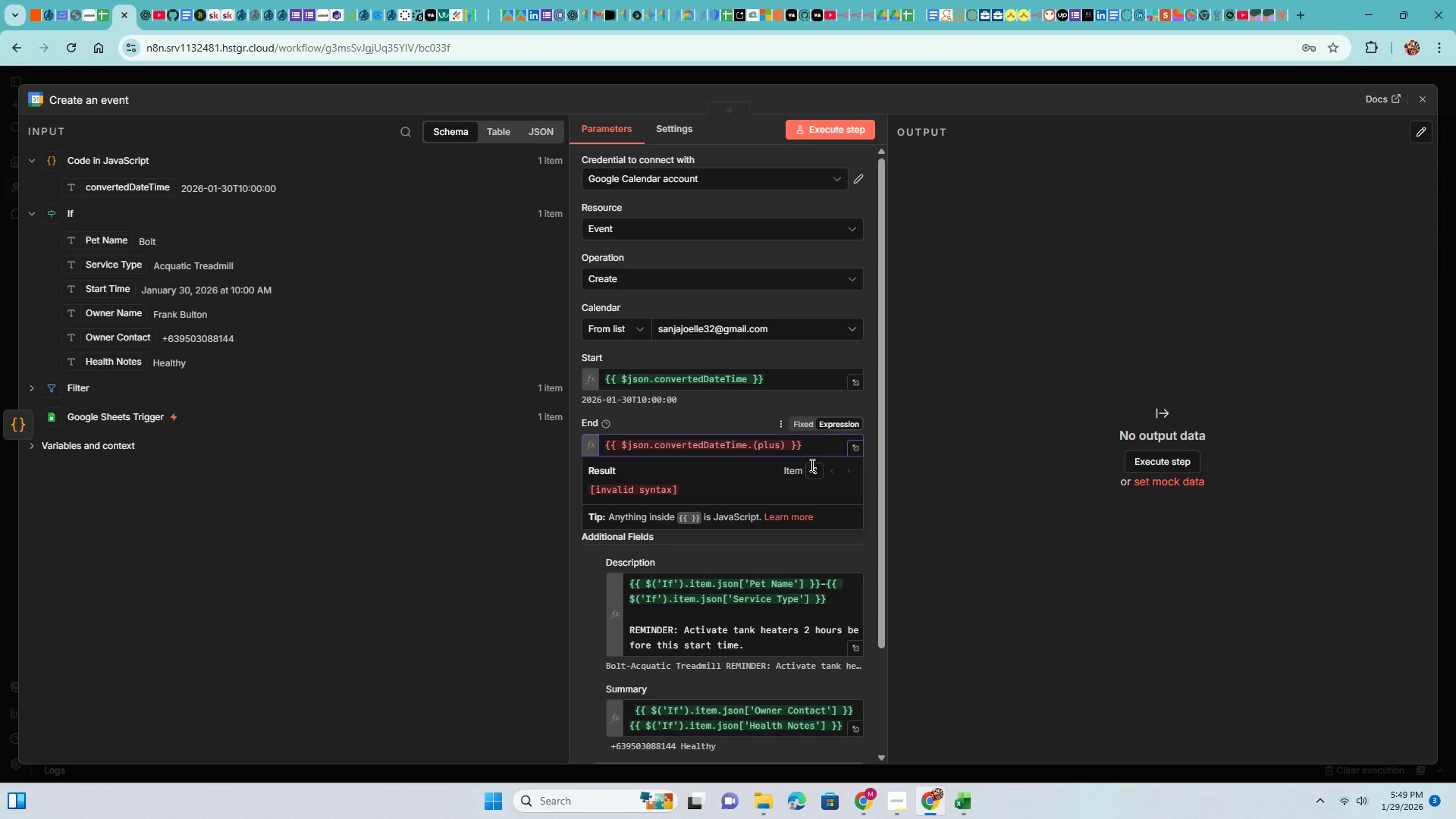 
left_click_drag(start_coordinate=[809, 447], to_coordinate=[547, 441])
 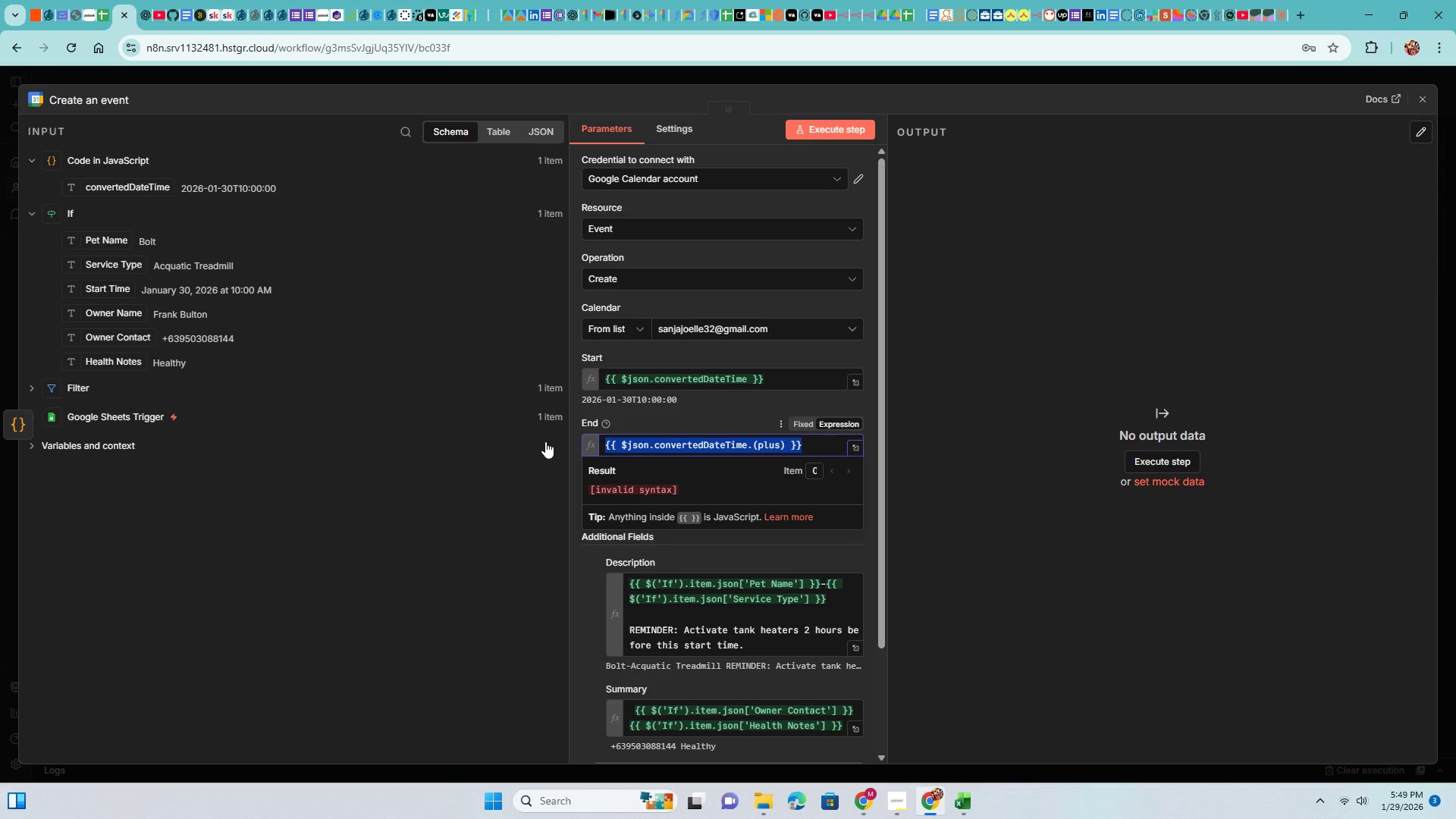 
key(Control+ControlLeft)
 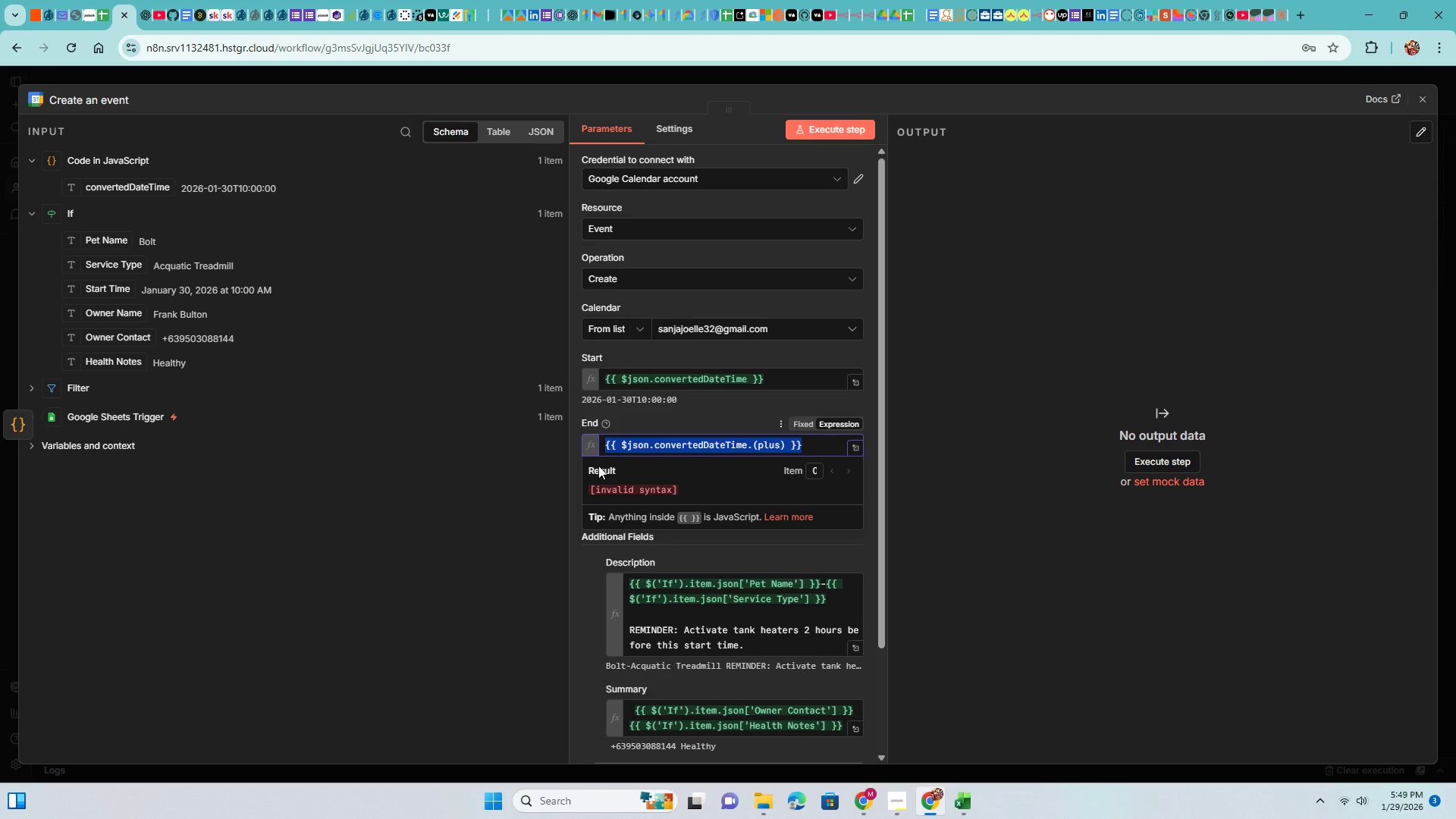 
key(Control+C)
 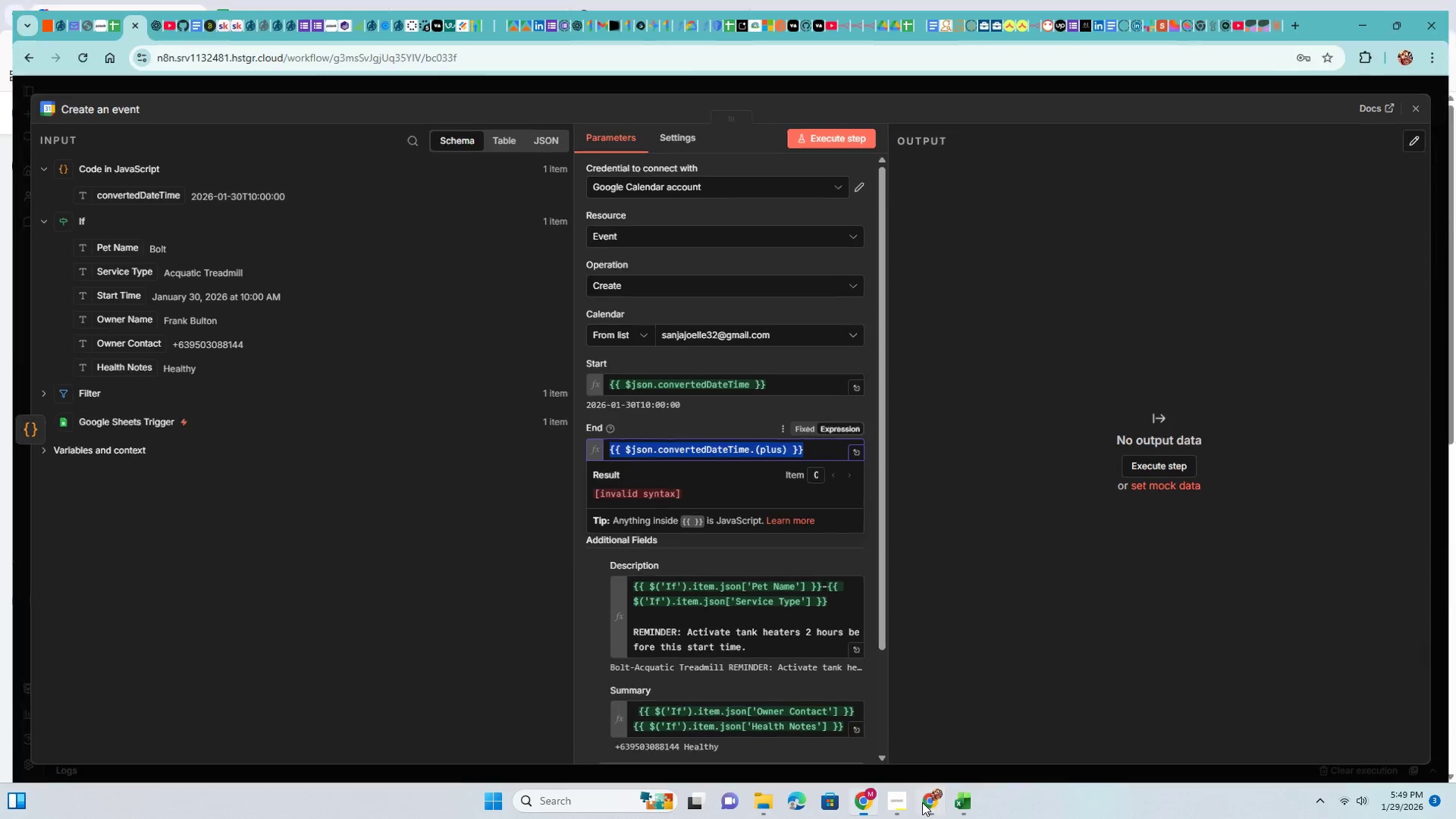 
double_click([922, 802])
 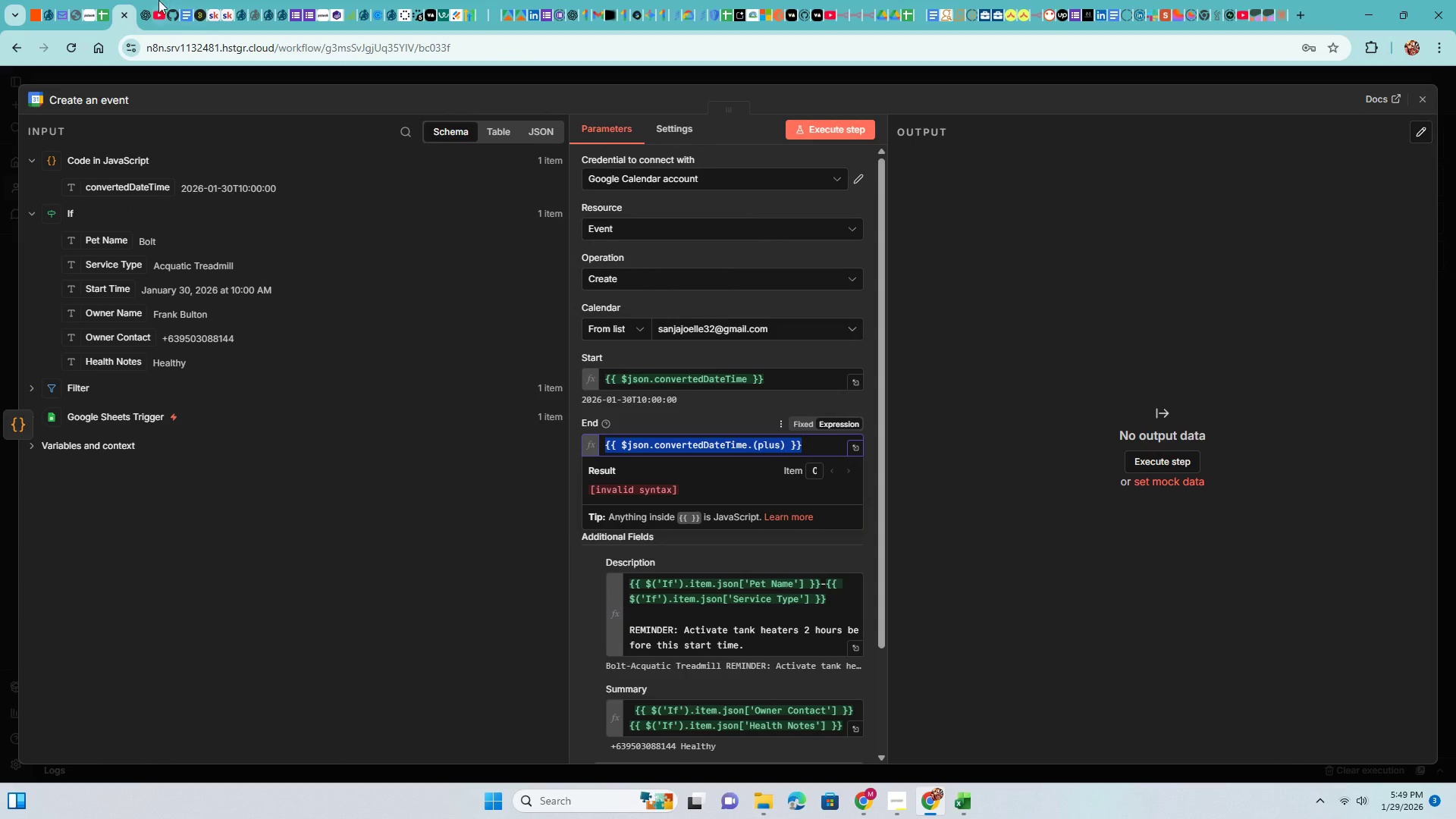 
left_click([145, 0])
 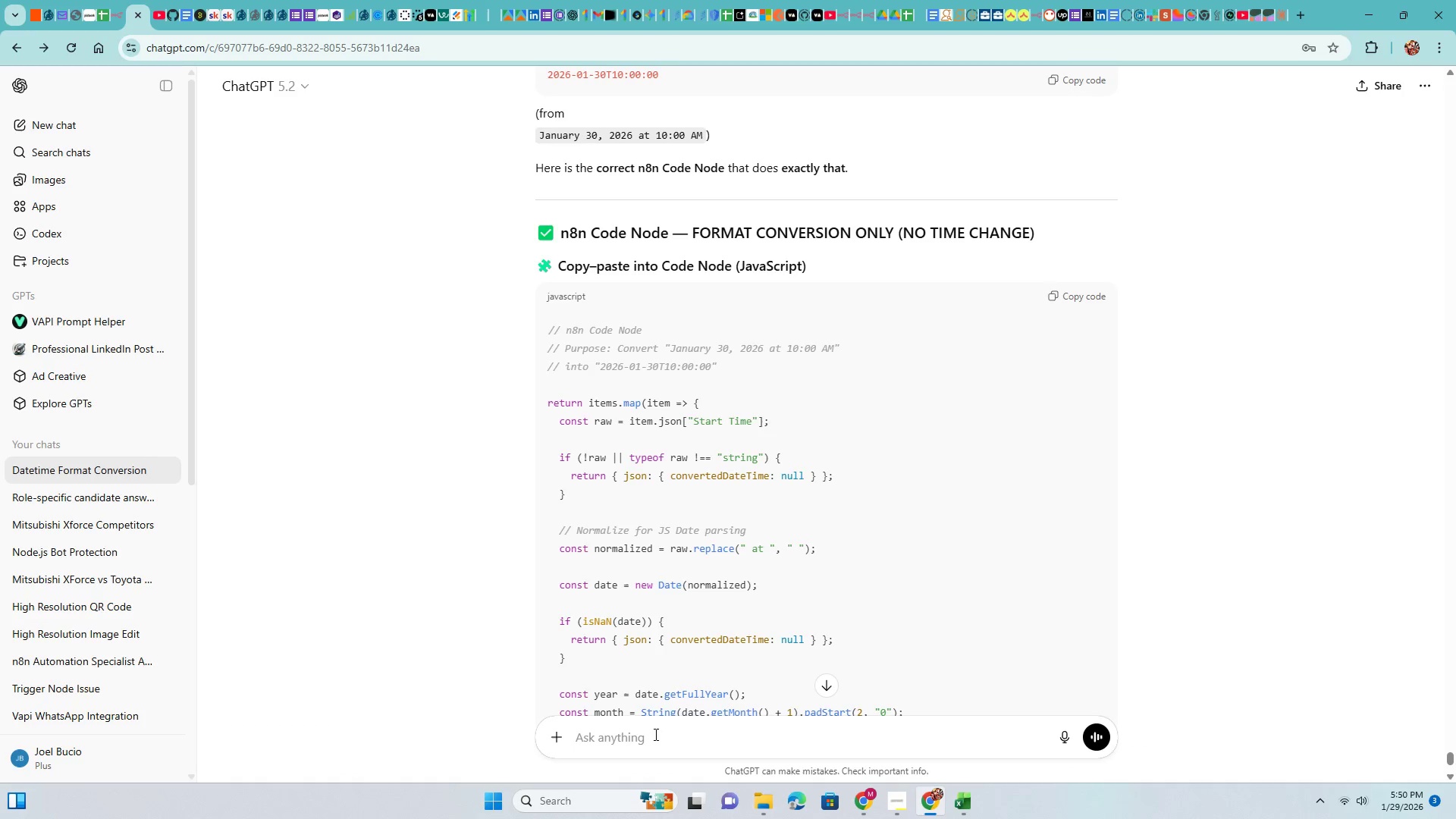 
left_click([652, 734])
 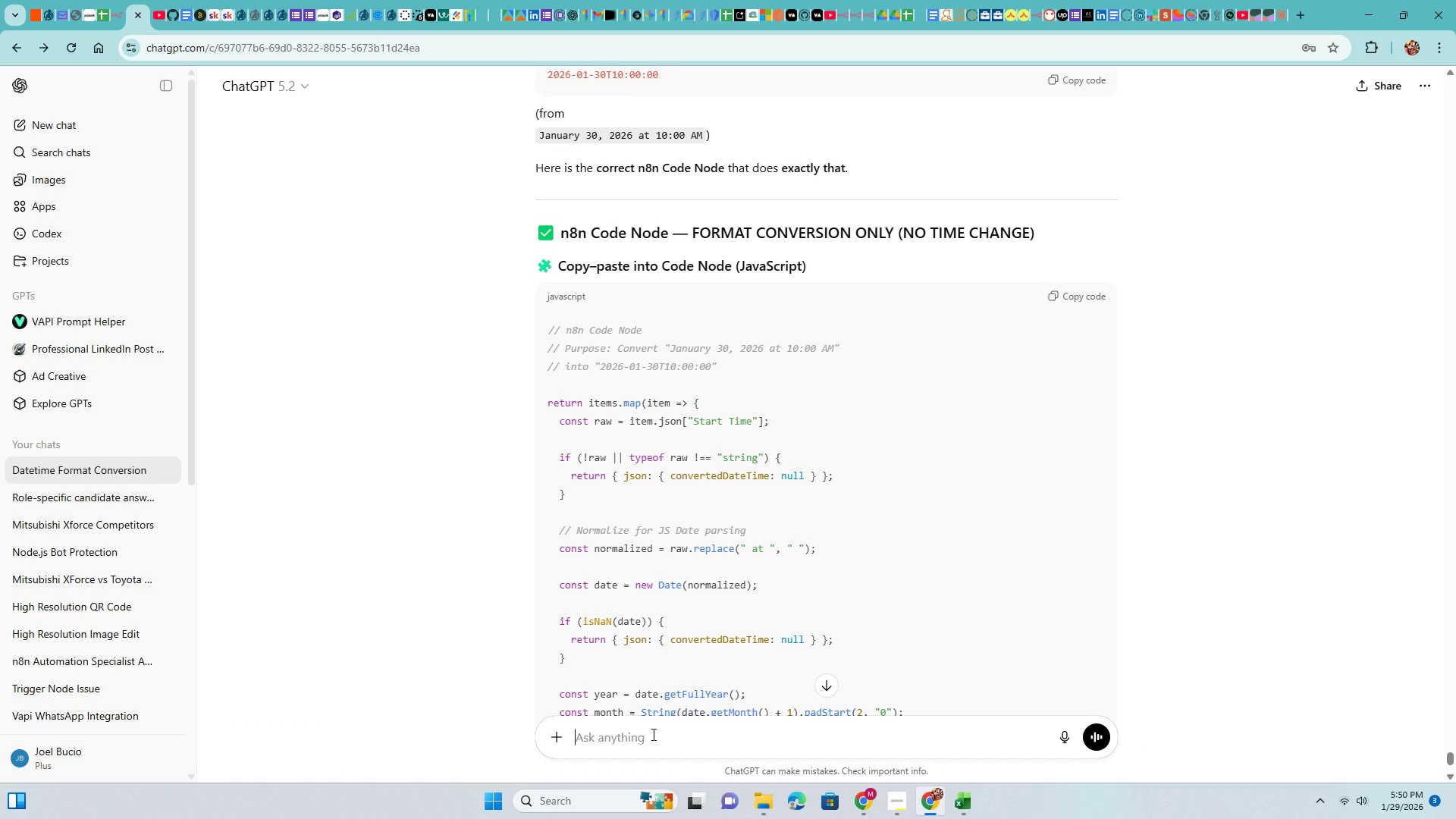 
type(edit this json kindly add plus 1 hour )
 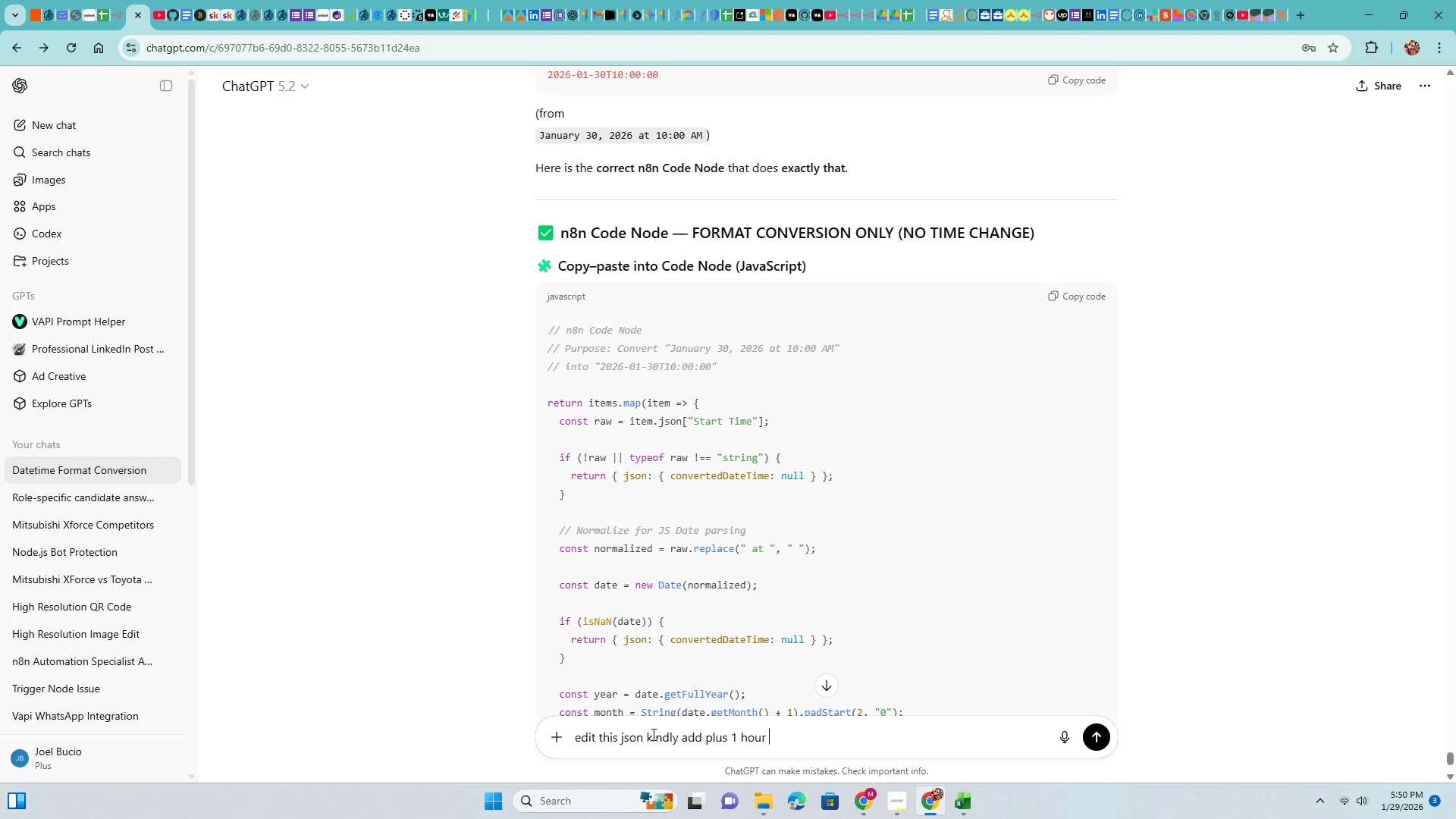 
key(Control+V)
 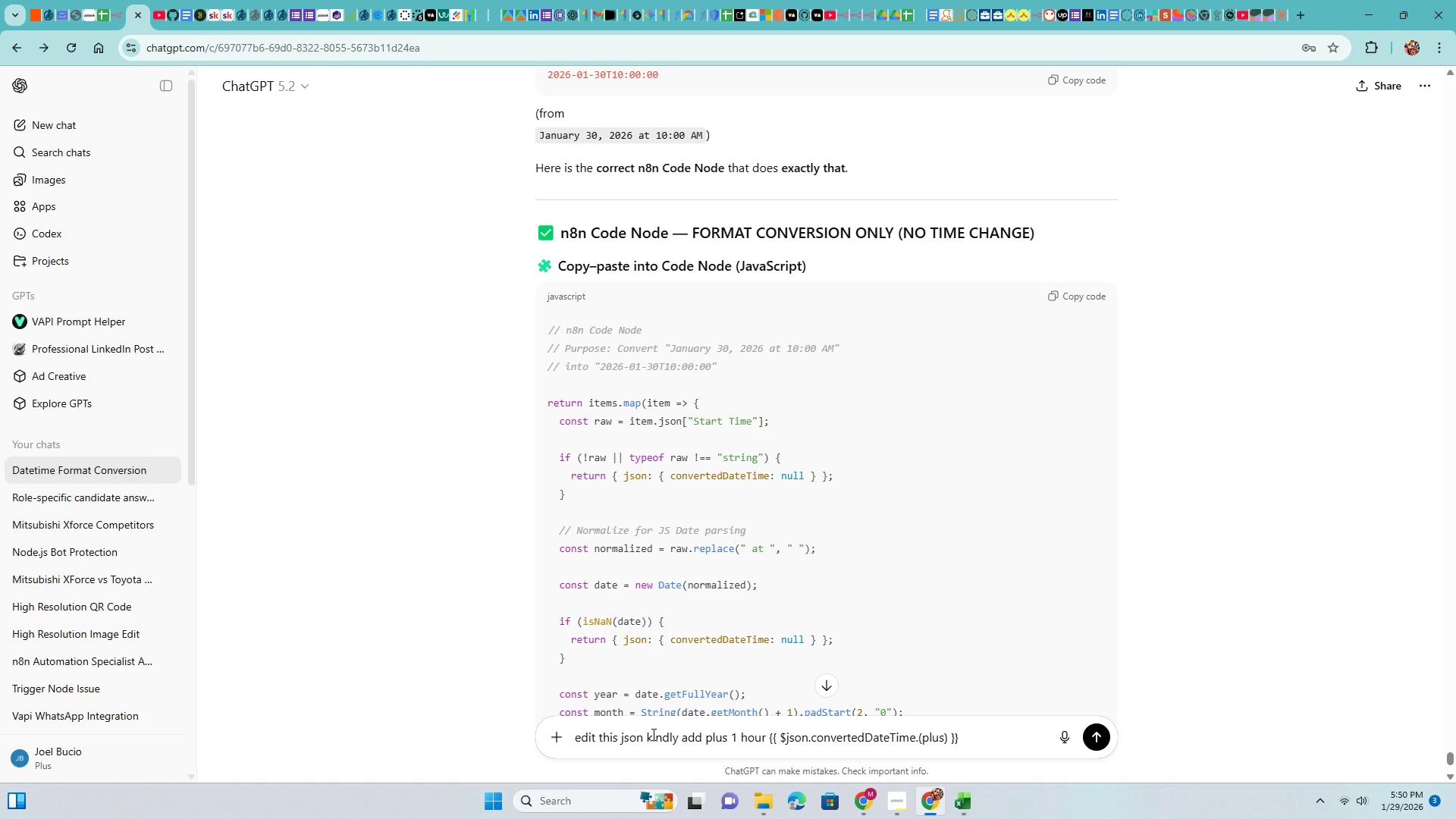 
key(Enter)
 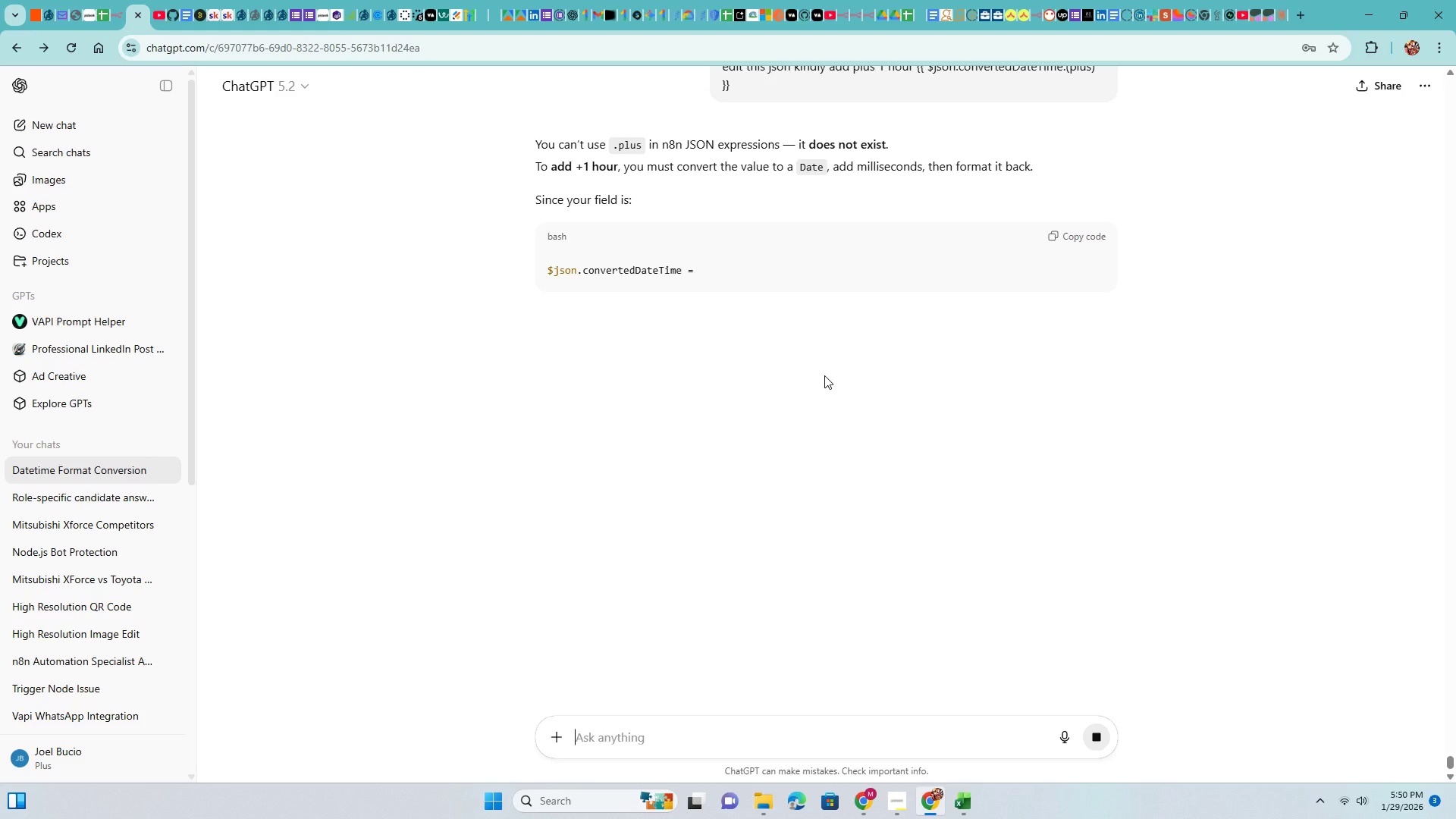 
wait(15.38)
 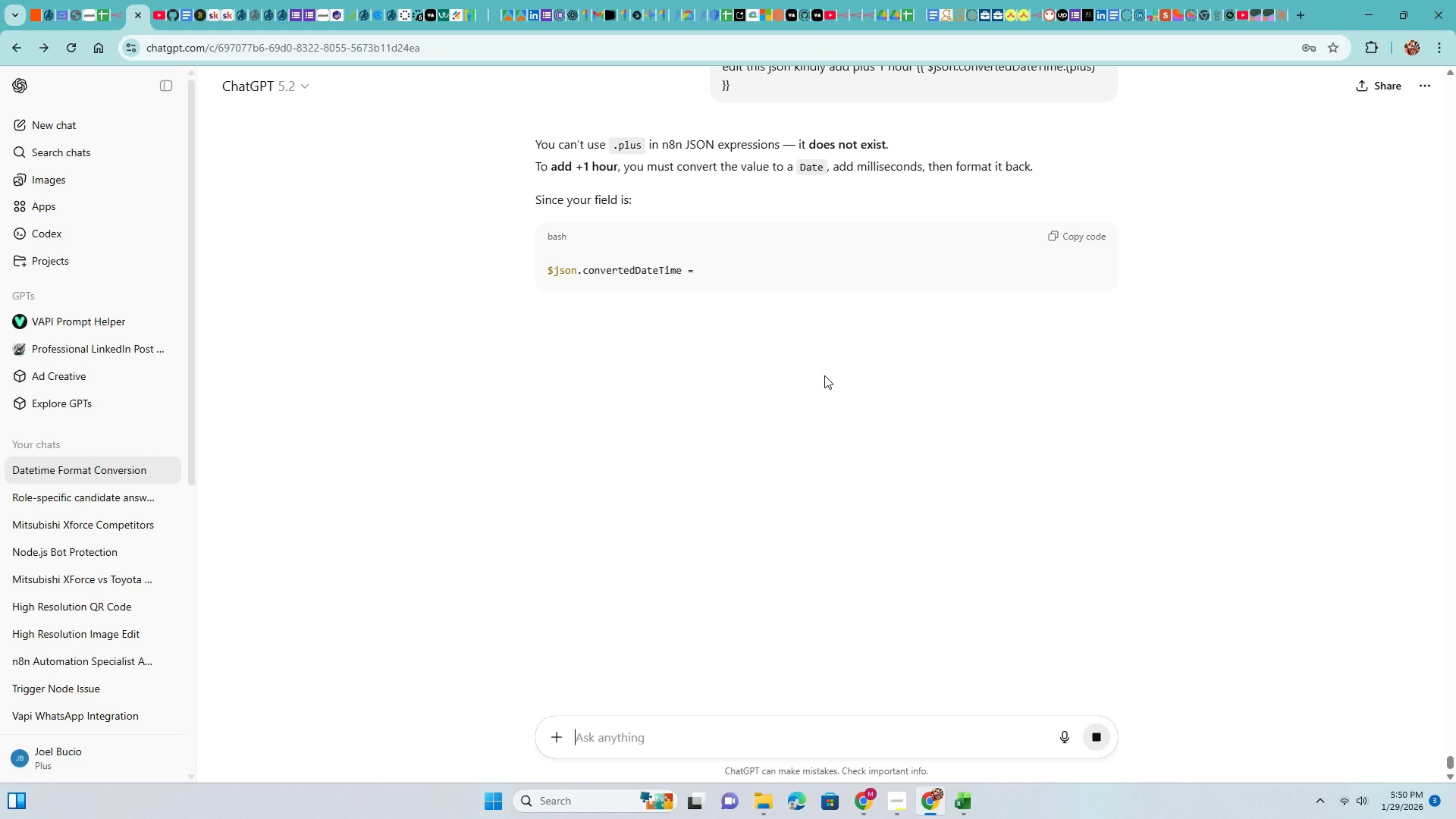 
scroll: coordinate [871, 462], scroll_direction: down, amount: 6.0
 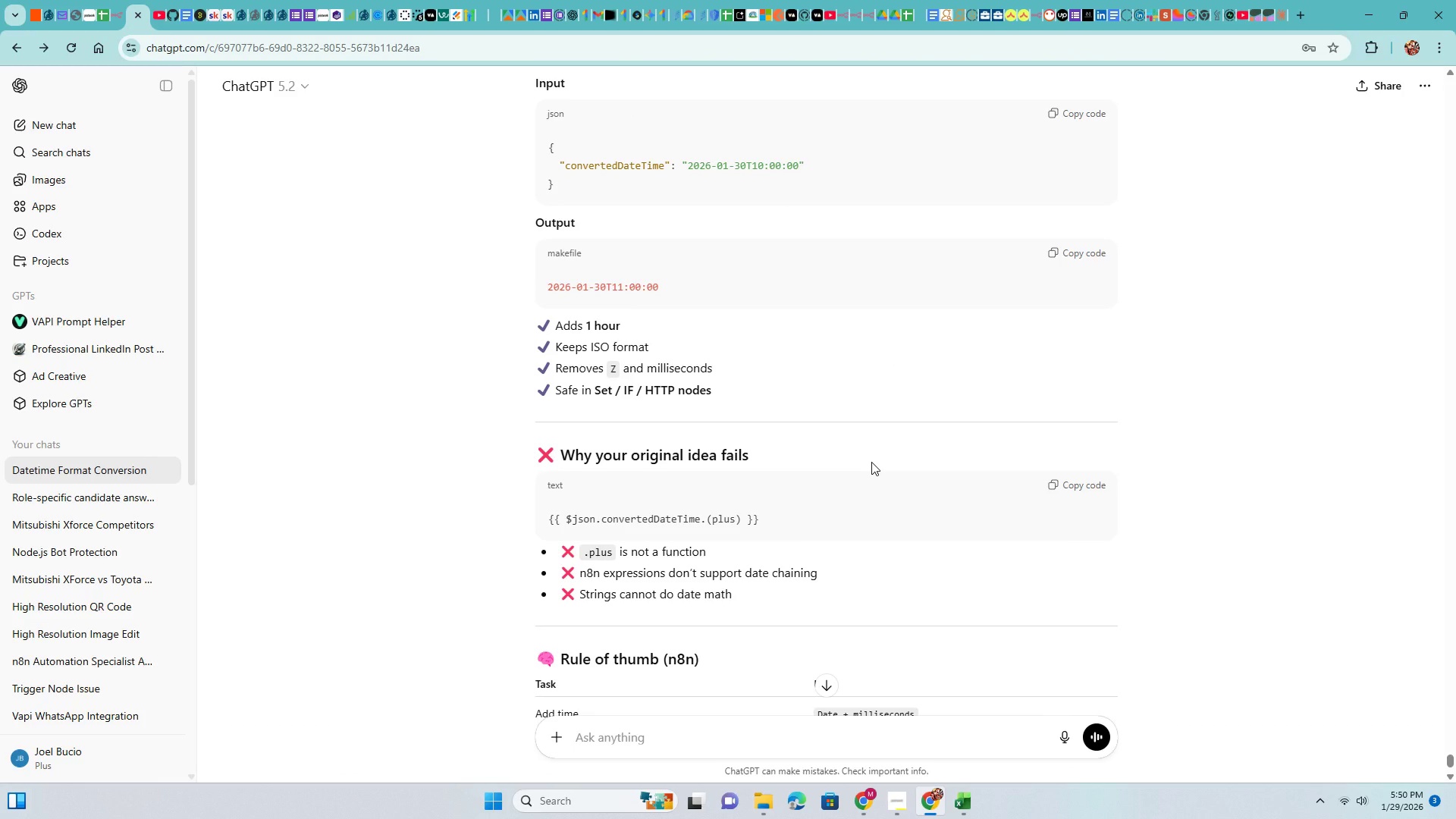 
wait(7.84)
 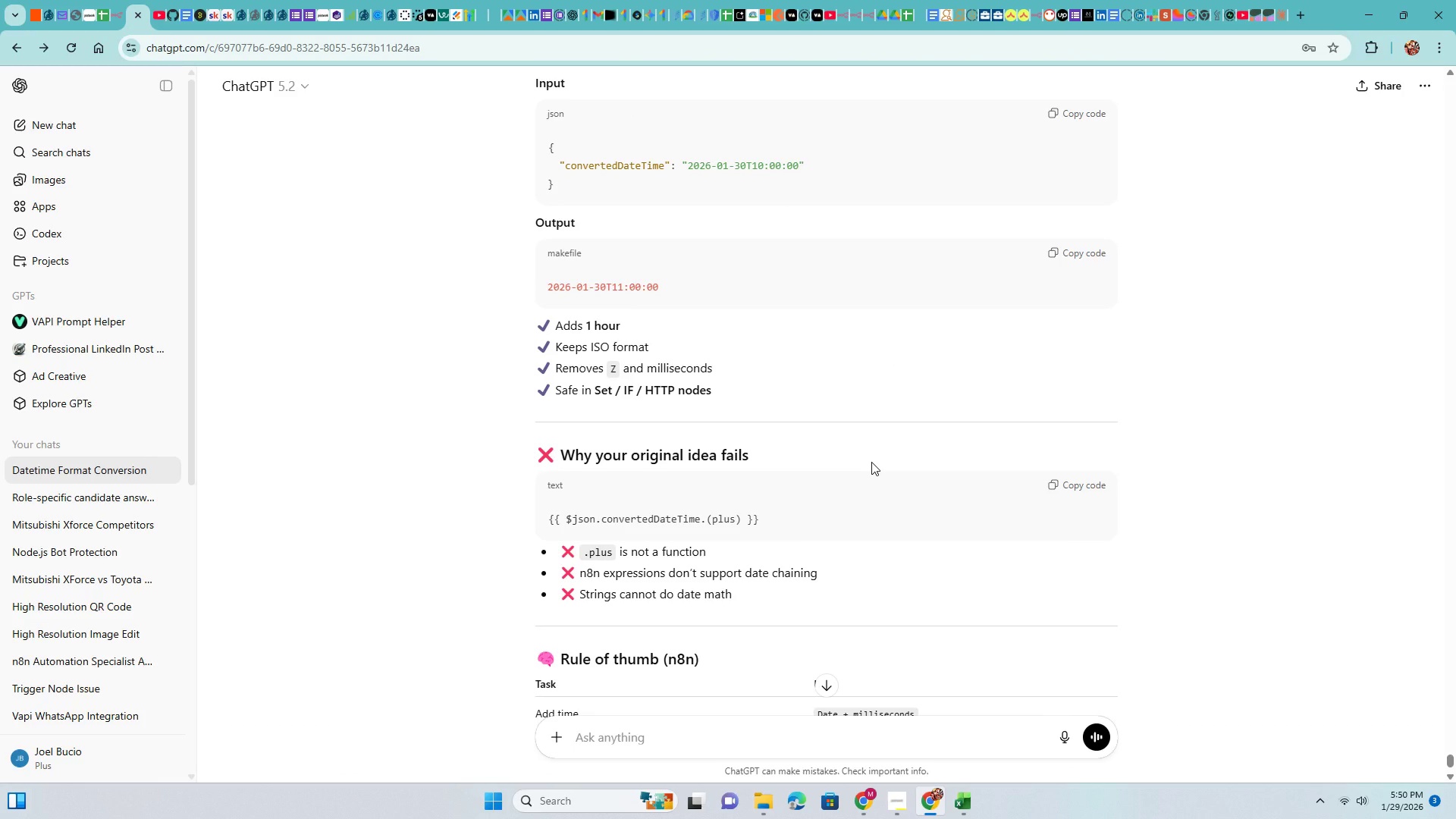 
scroll: coordinate [872, 464], scroll_direction: down, amount: 3.0
 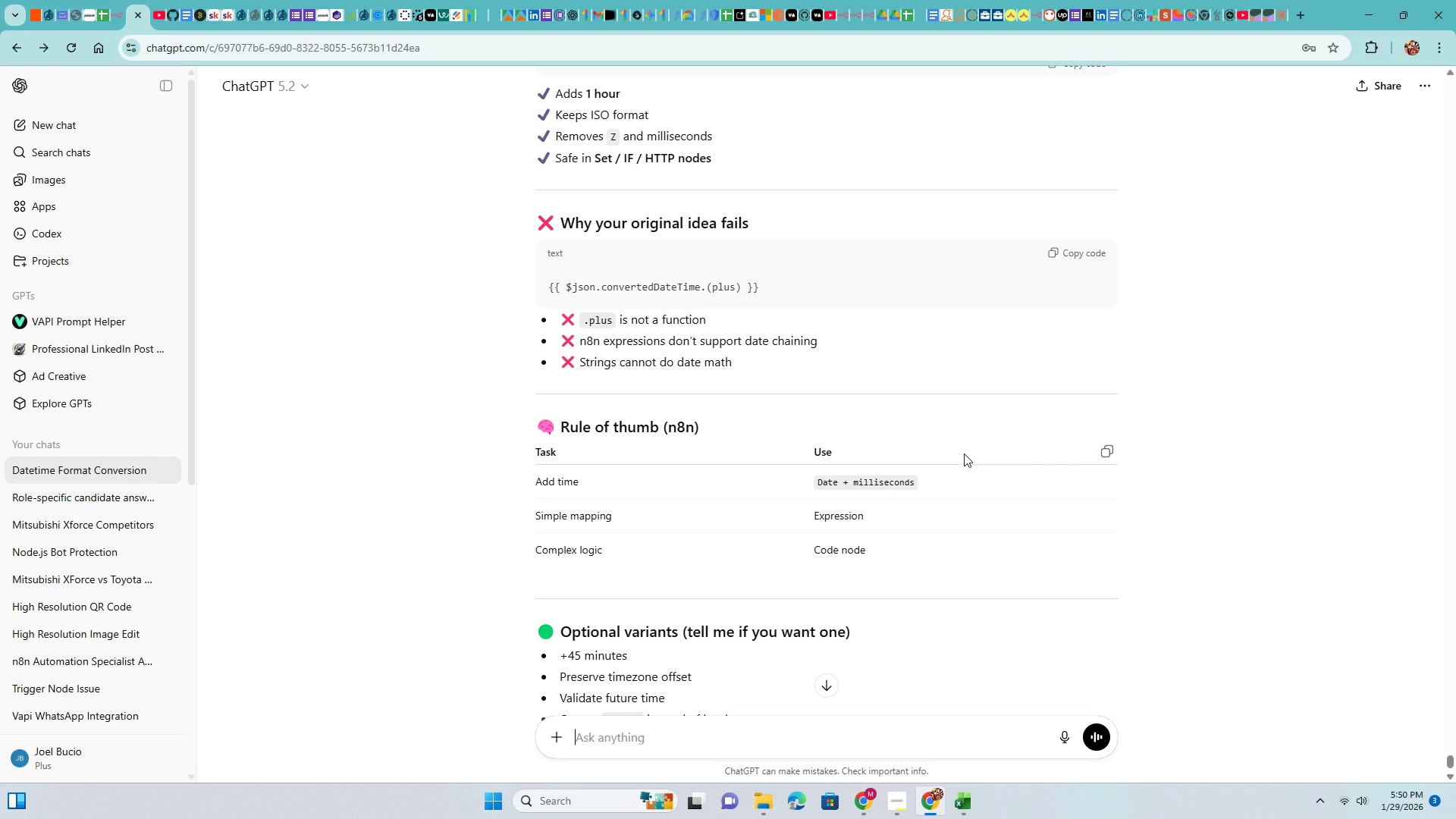 
scroll: coordinate [964, 453], scroll_direction: up, amount: 5.0
 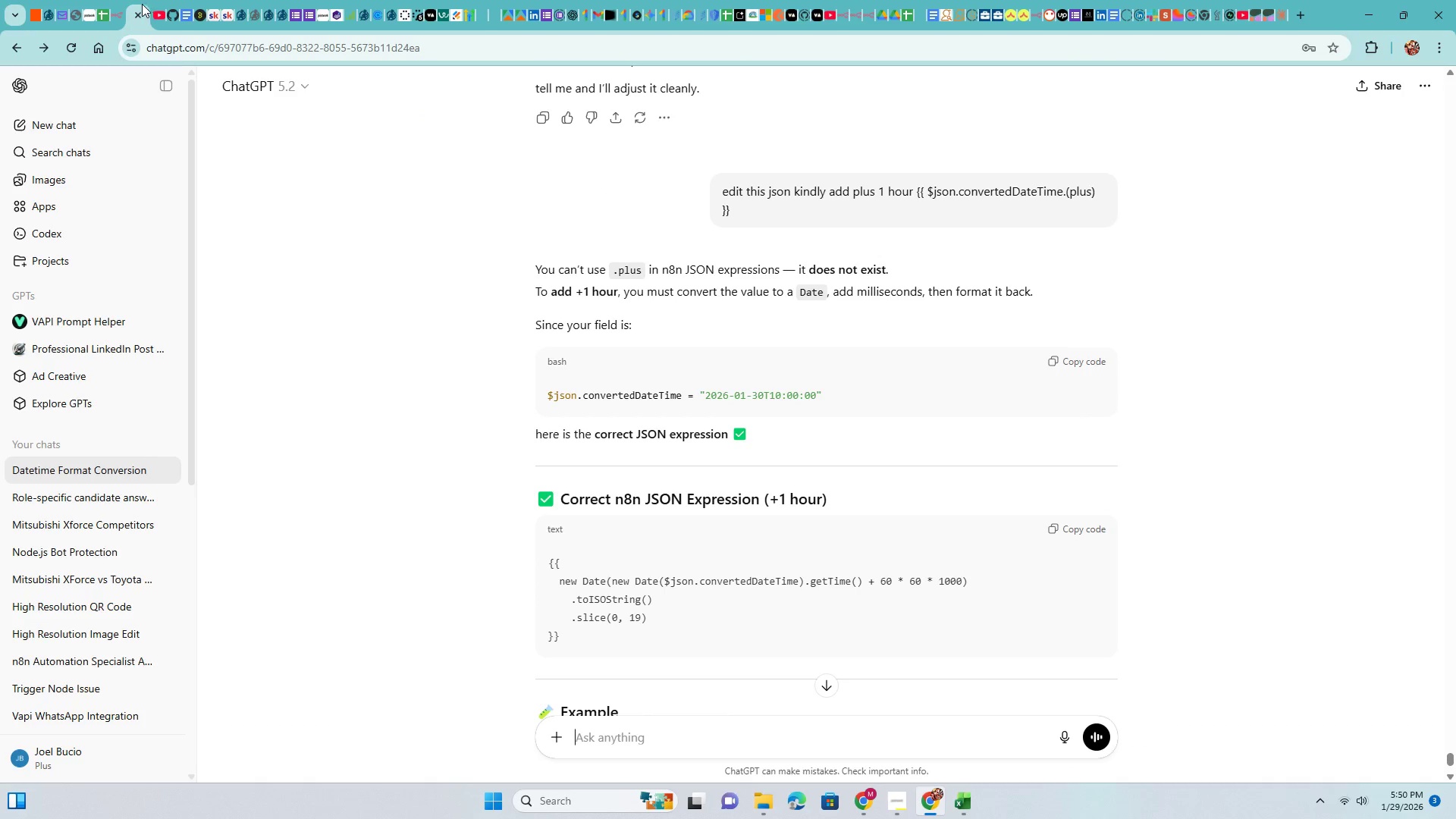 
left_click([117, 0])
 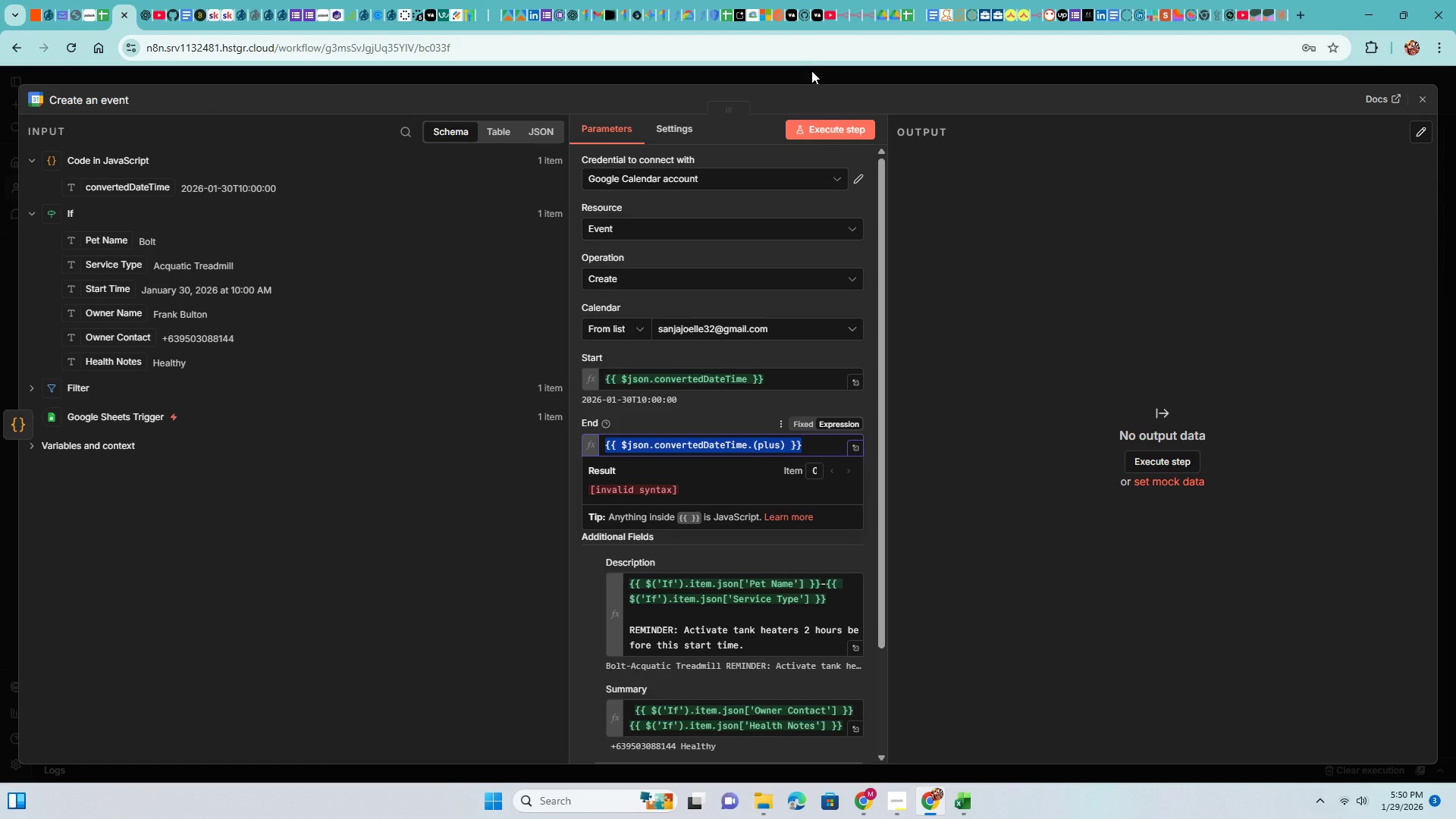 
left_click([811, 67])
 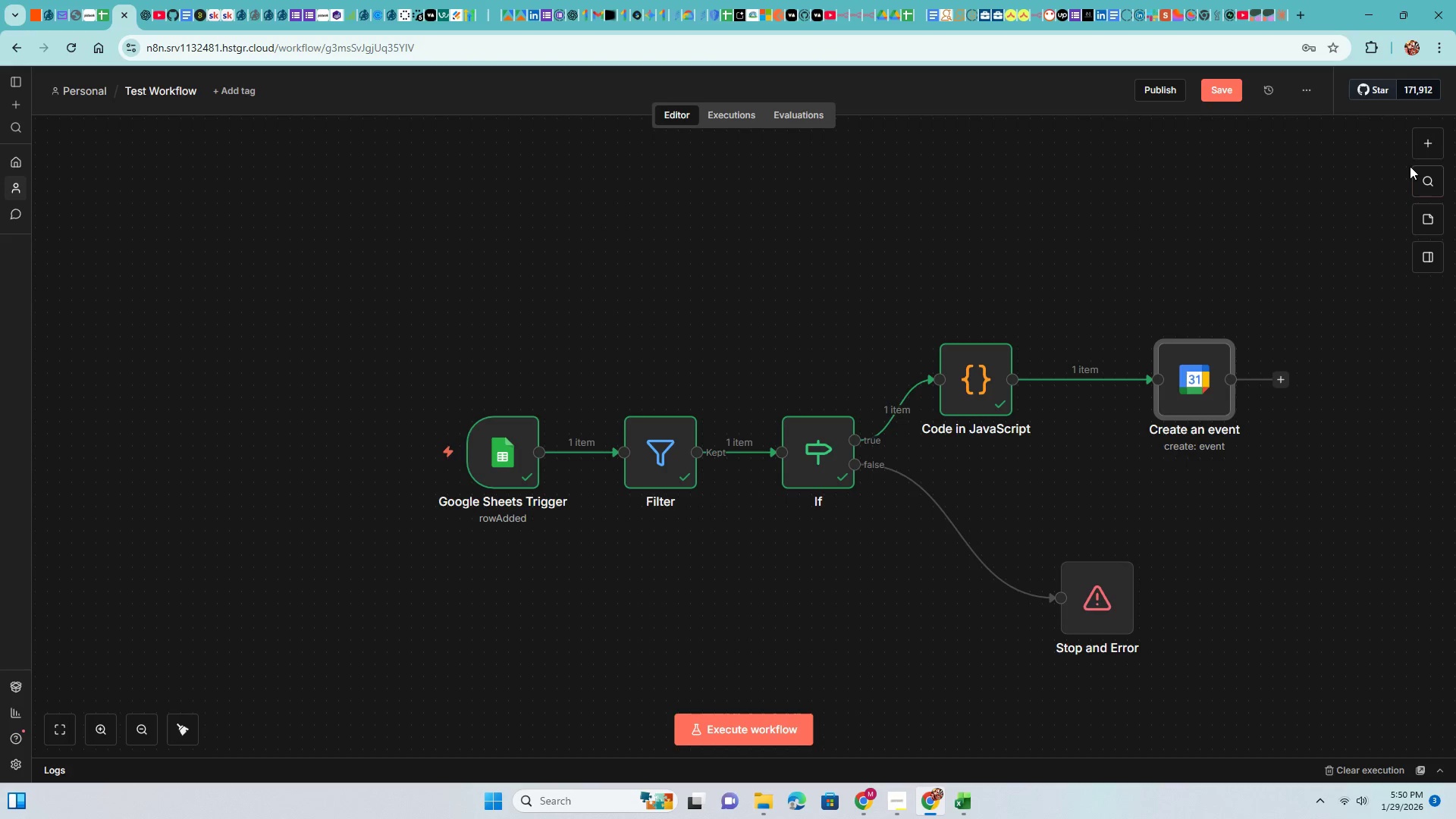 
left_click([1429, 147])
 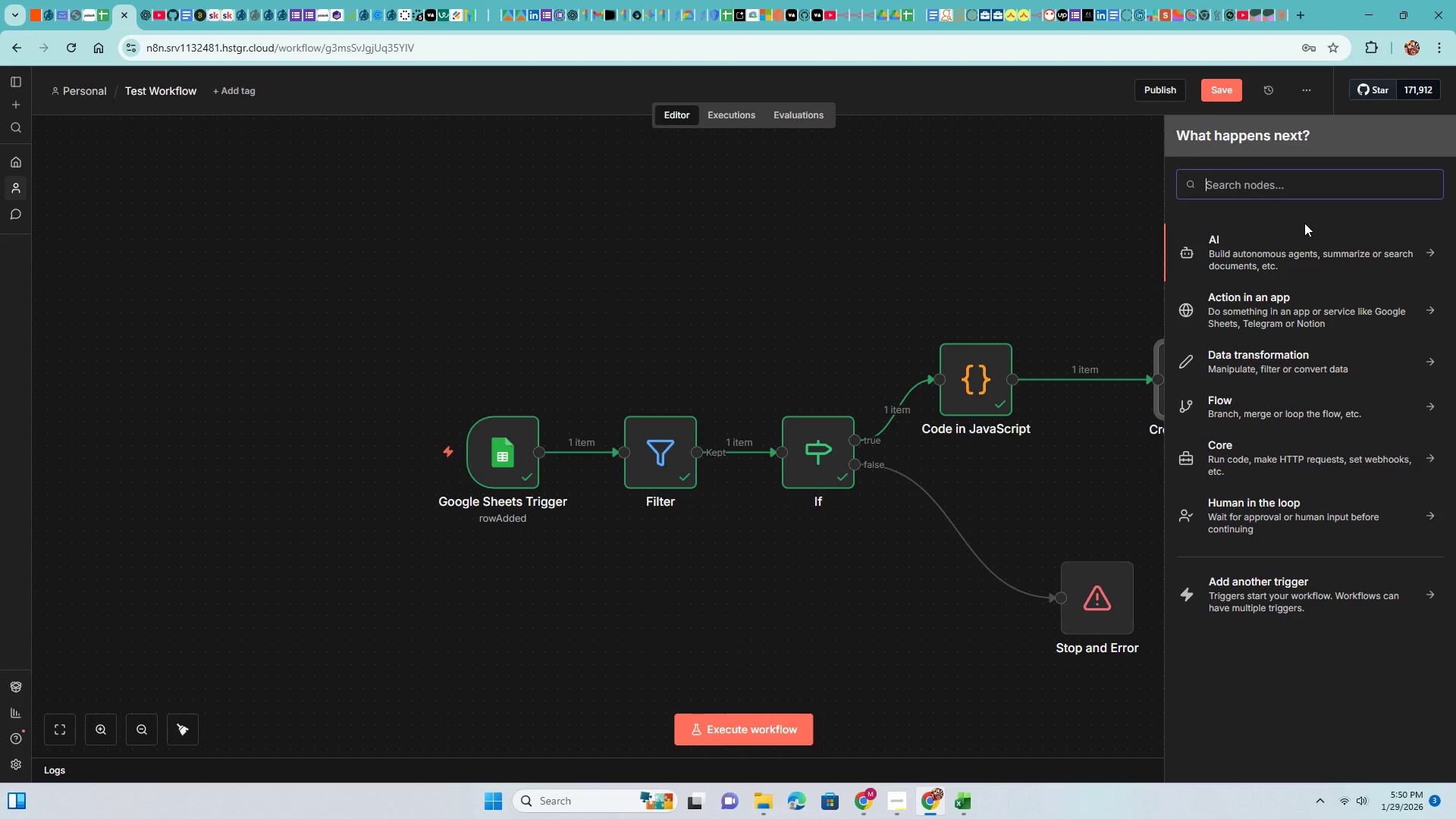 
type(calenl)
key(Backspace)
 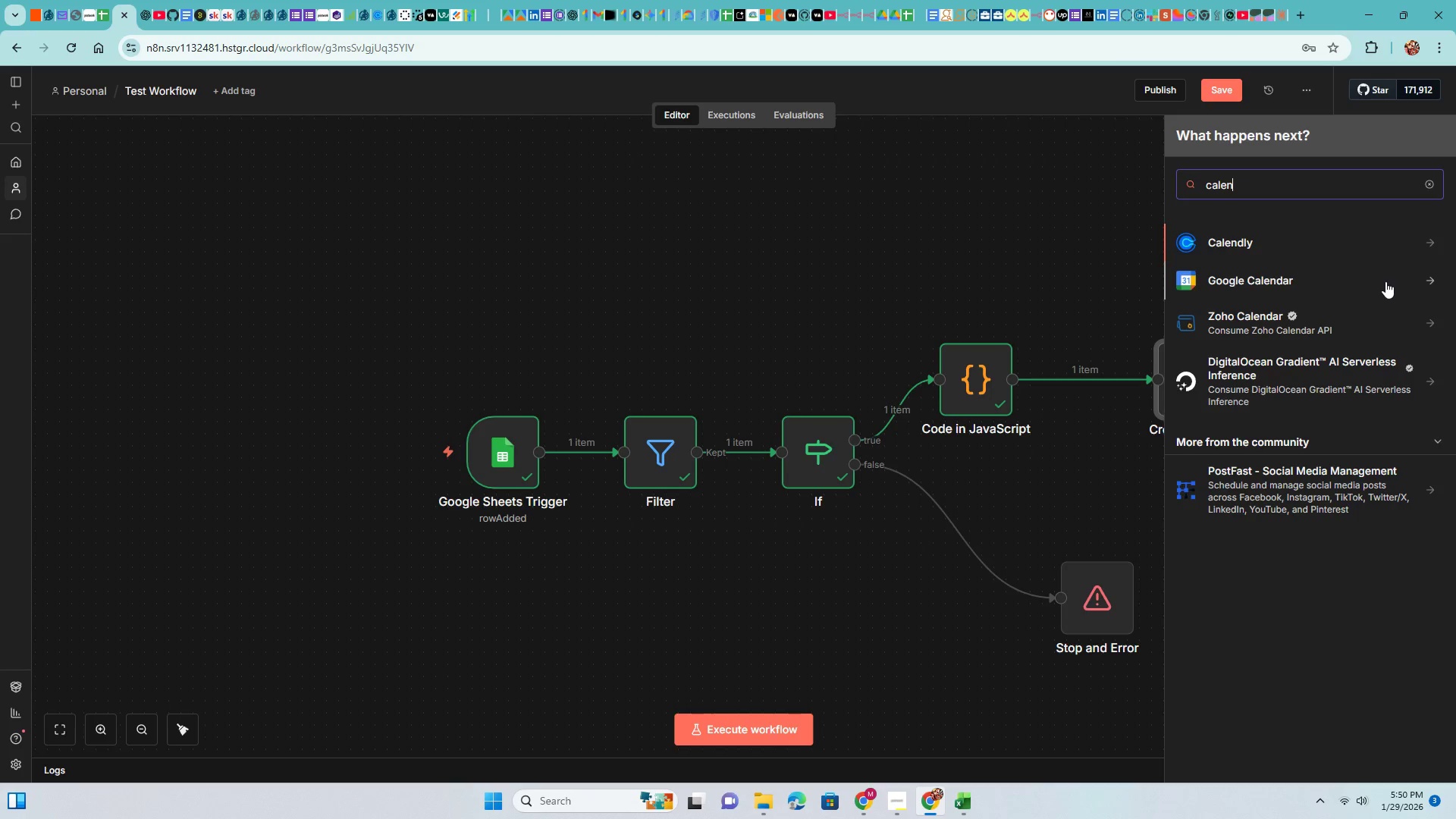 
left_click([1385, 281])
 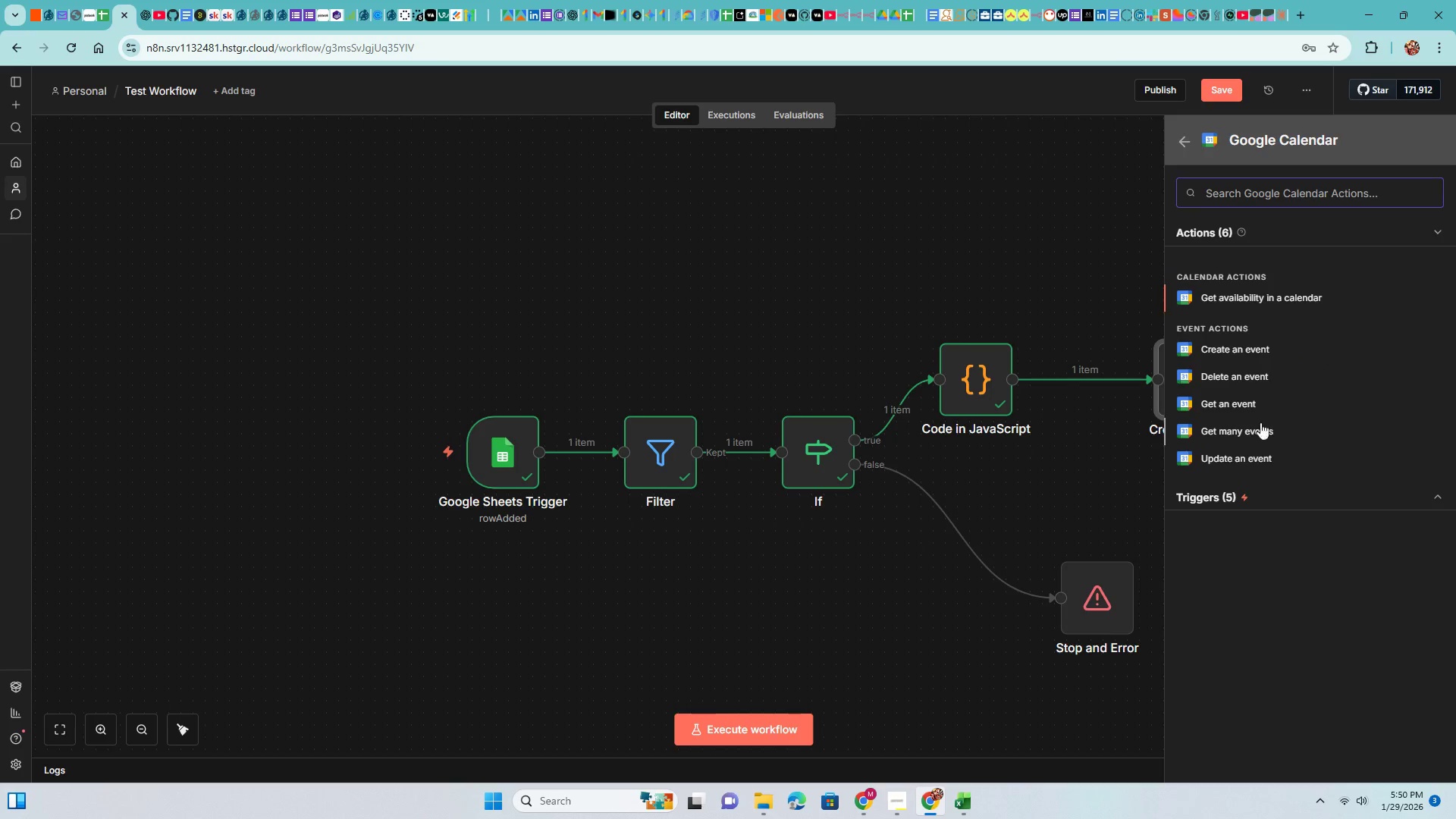 
left_click([1242, 406])
 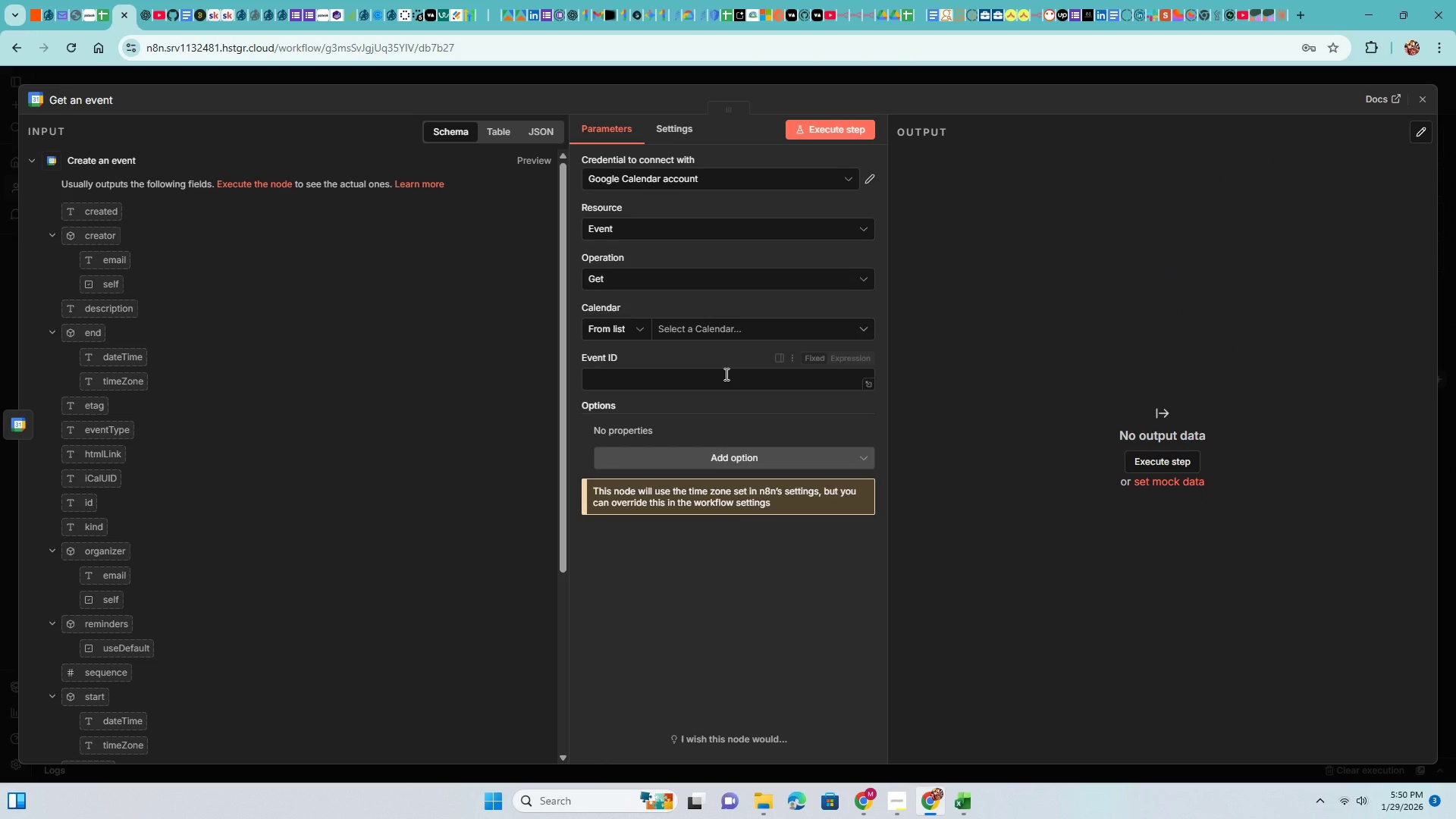 
left_click([777, 328])
 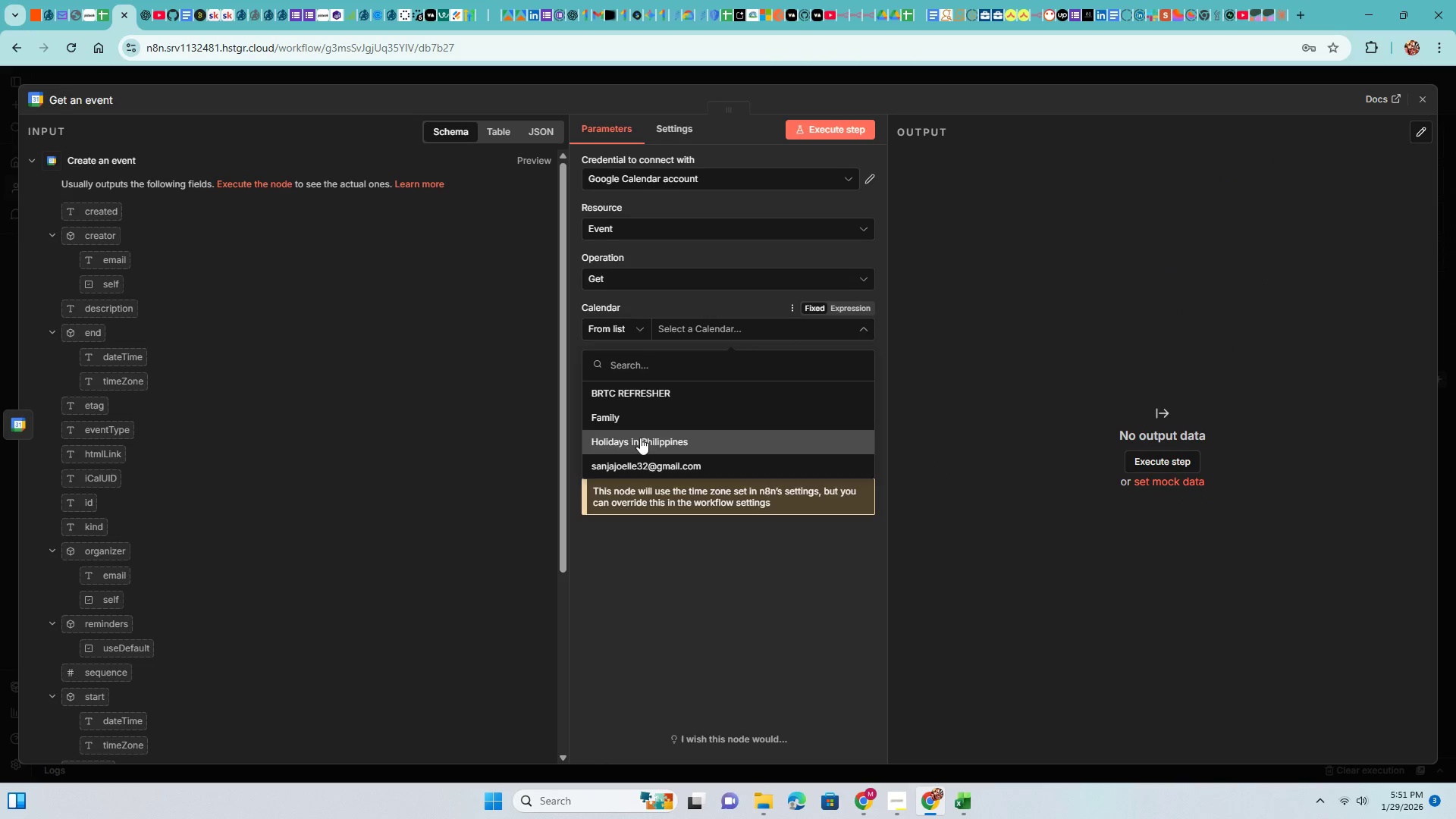 
left_click([642, 458])
 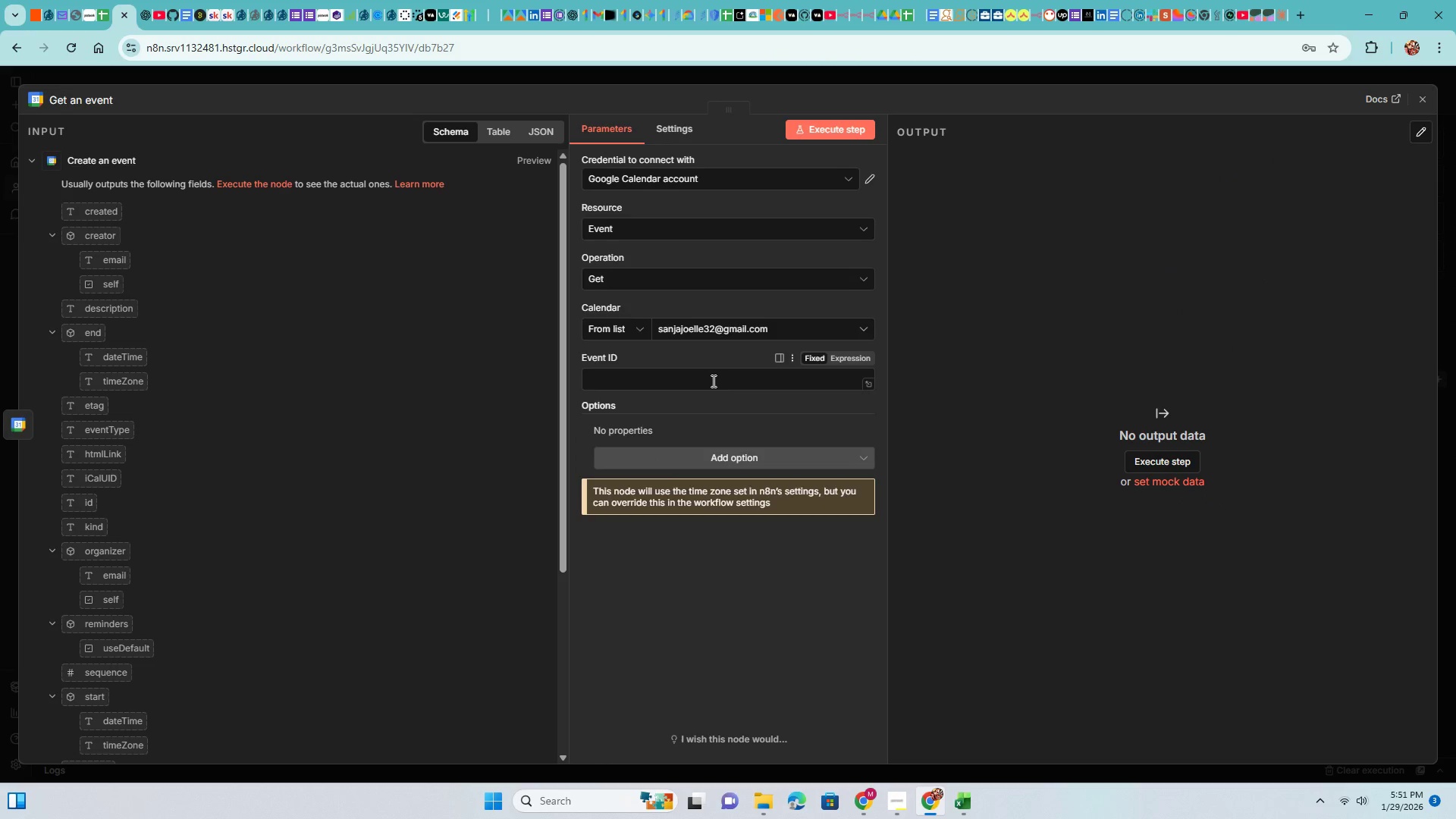 
left_click([712, 380])
 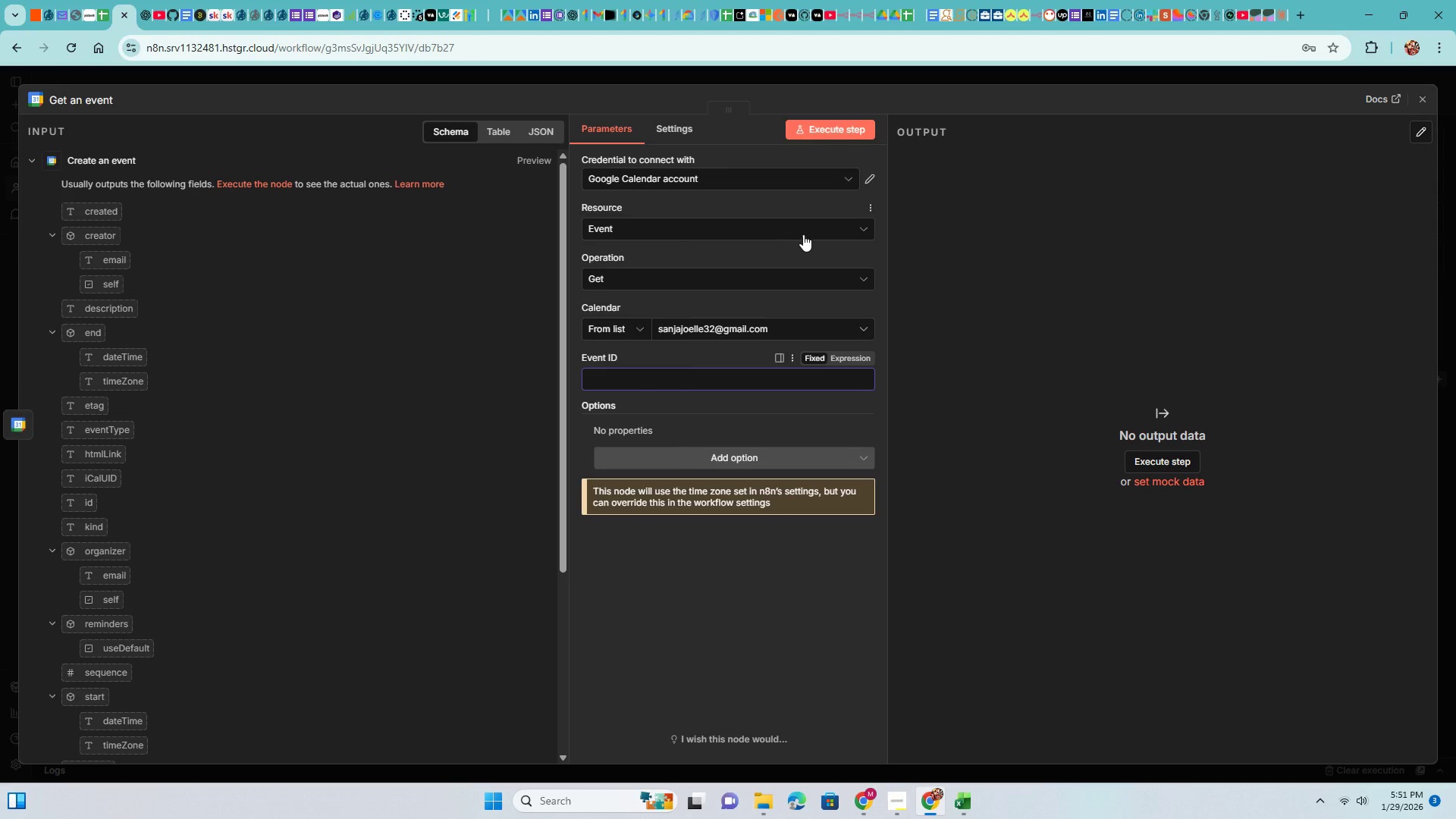 
wait(6.84)
 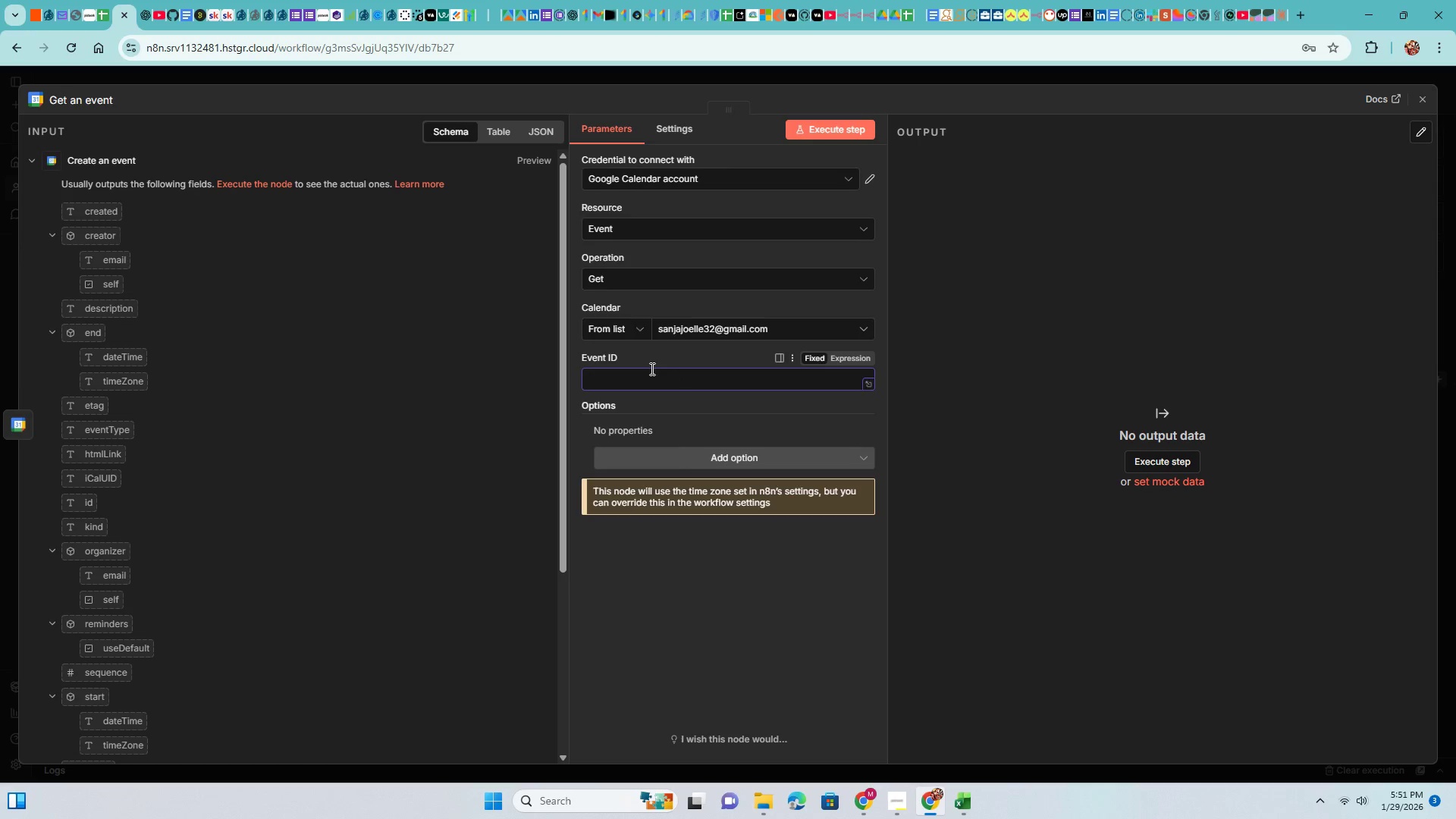 
left_click([656, 321])
 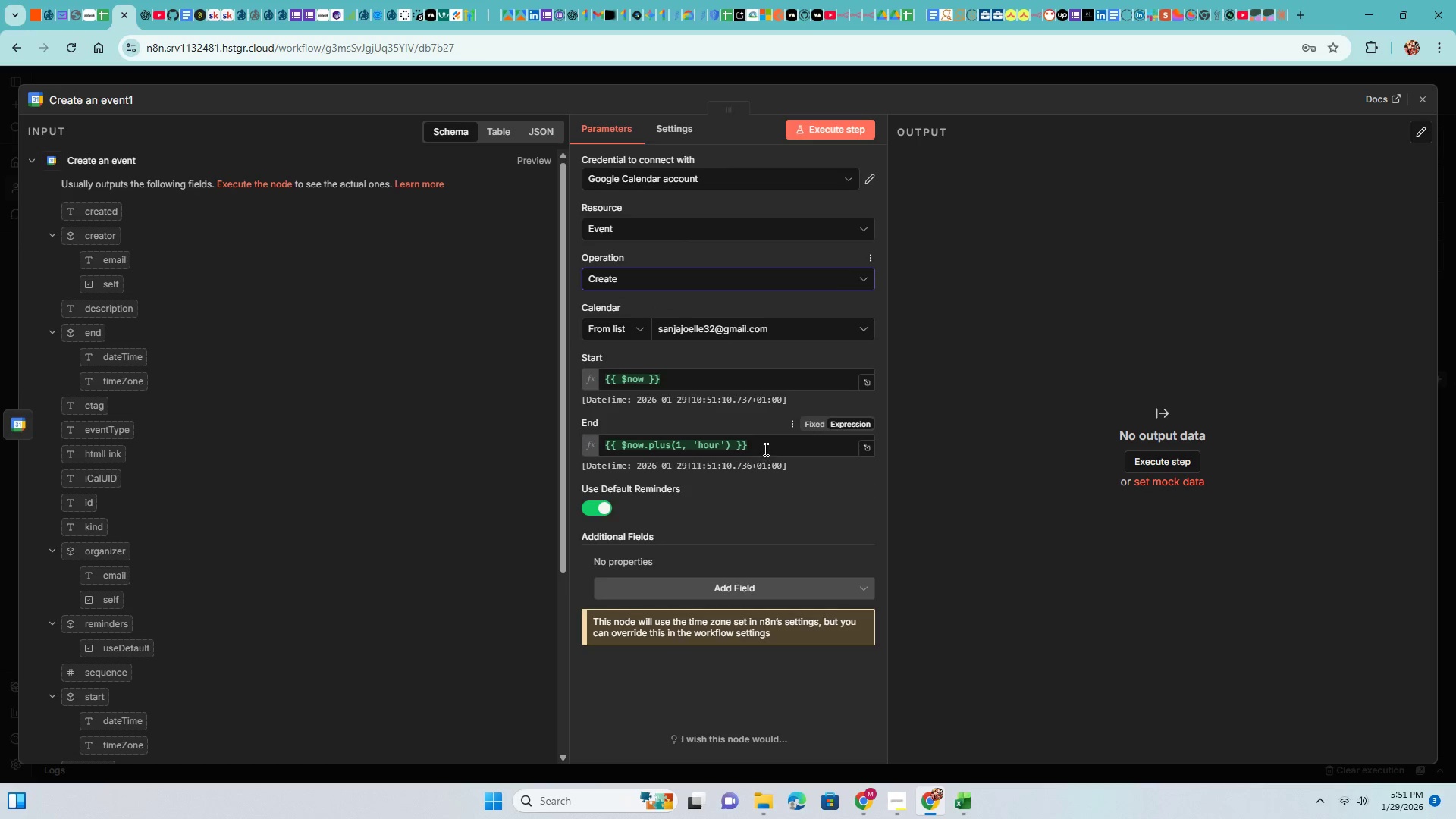 
left_click_drag(start_coordinate=[764, 447], to_coordinate=[592, 447])
 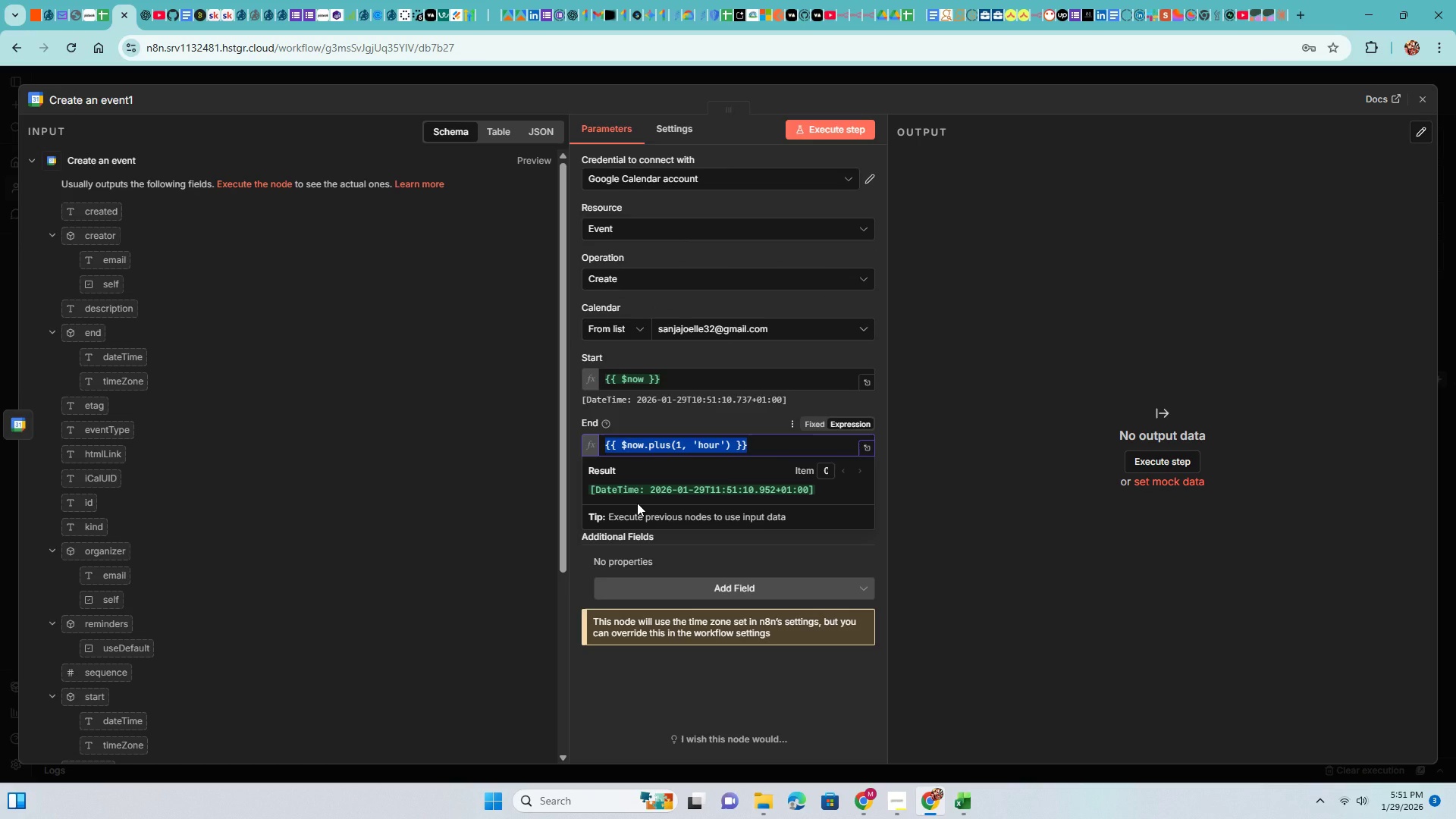 
key(Control+ControlLeft)
 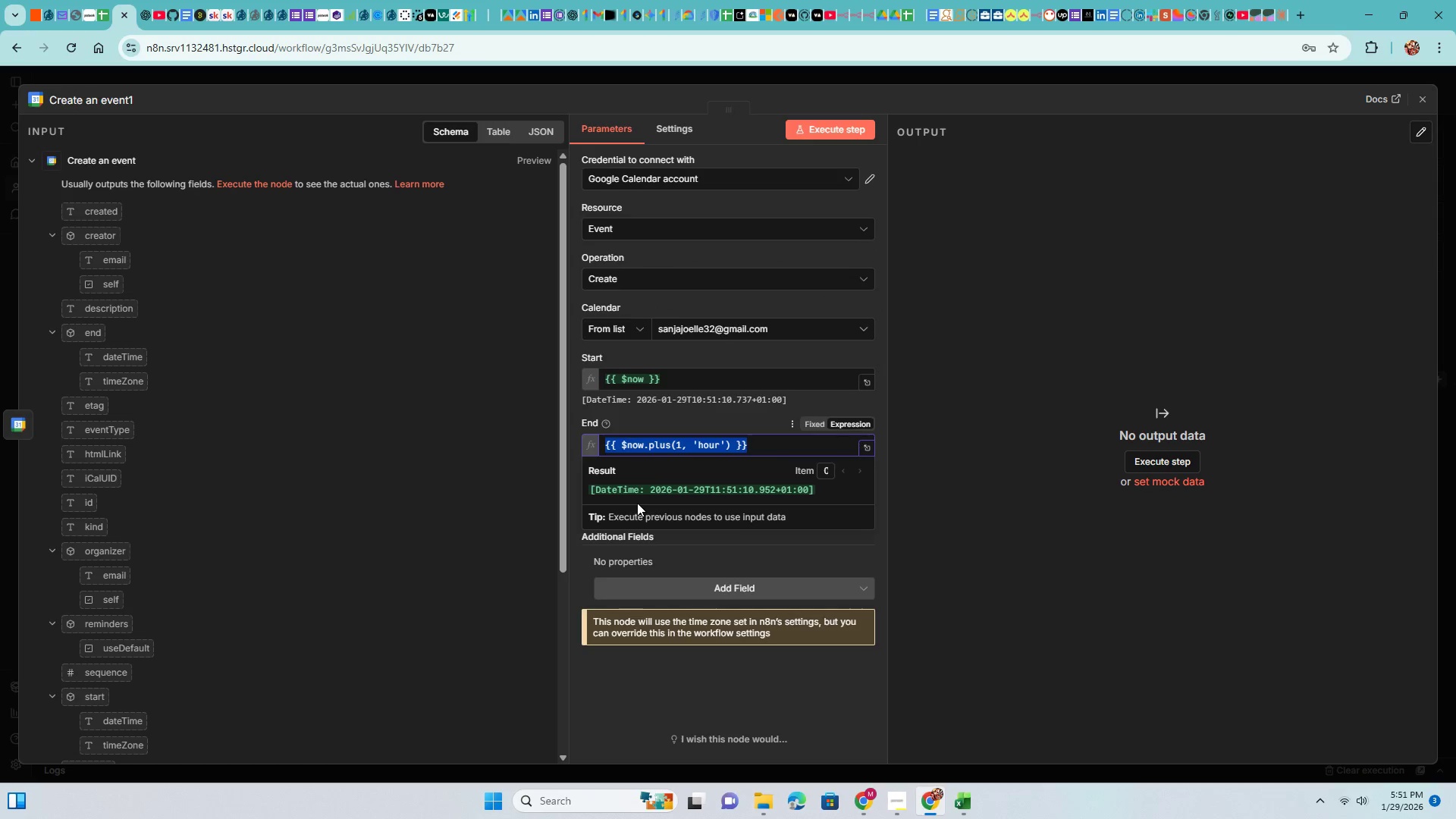 
key(Control+C)
 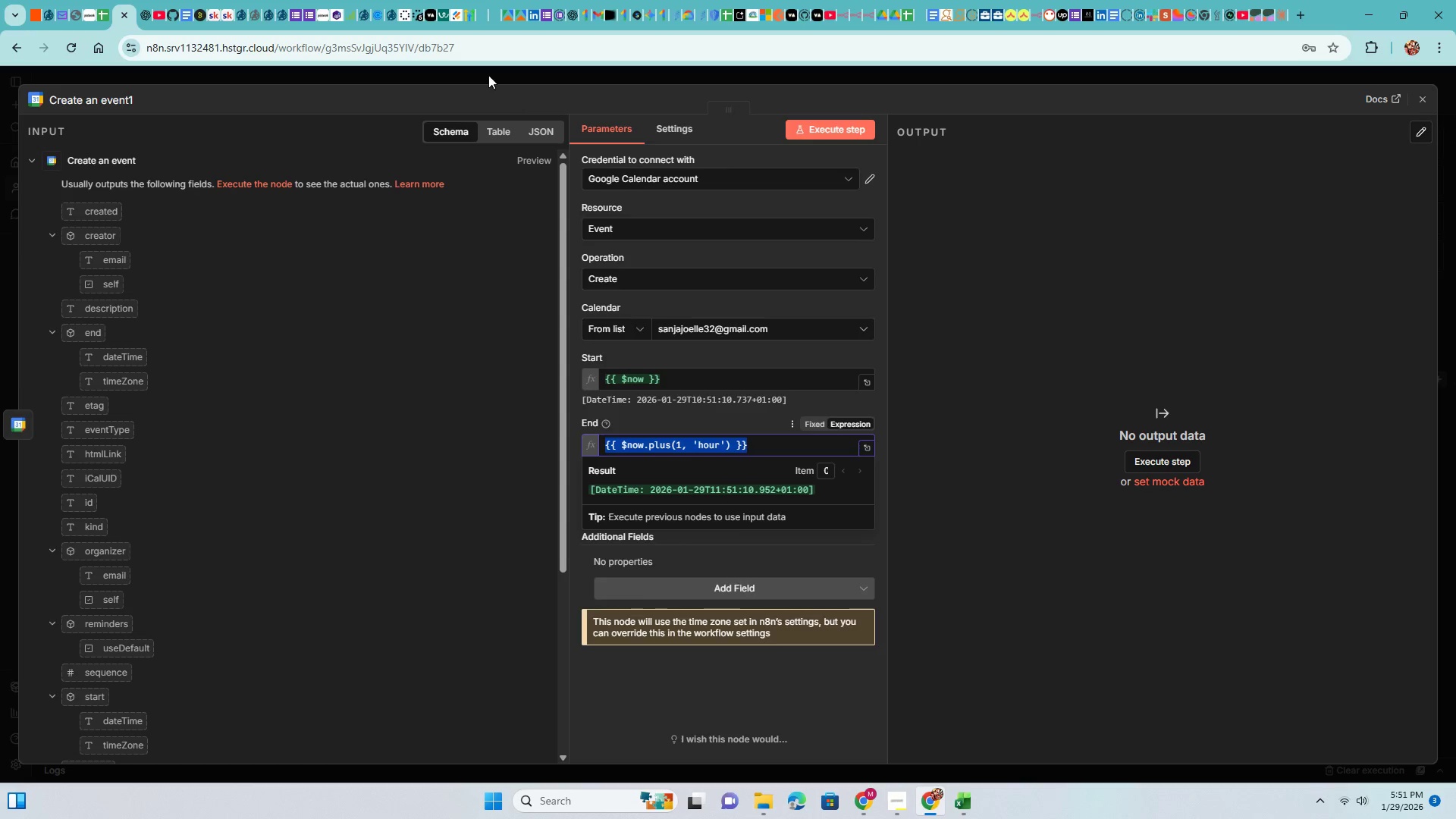 
left_click([485, 73])
 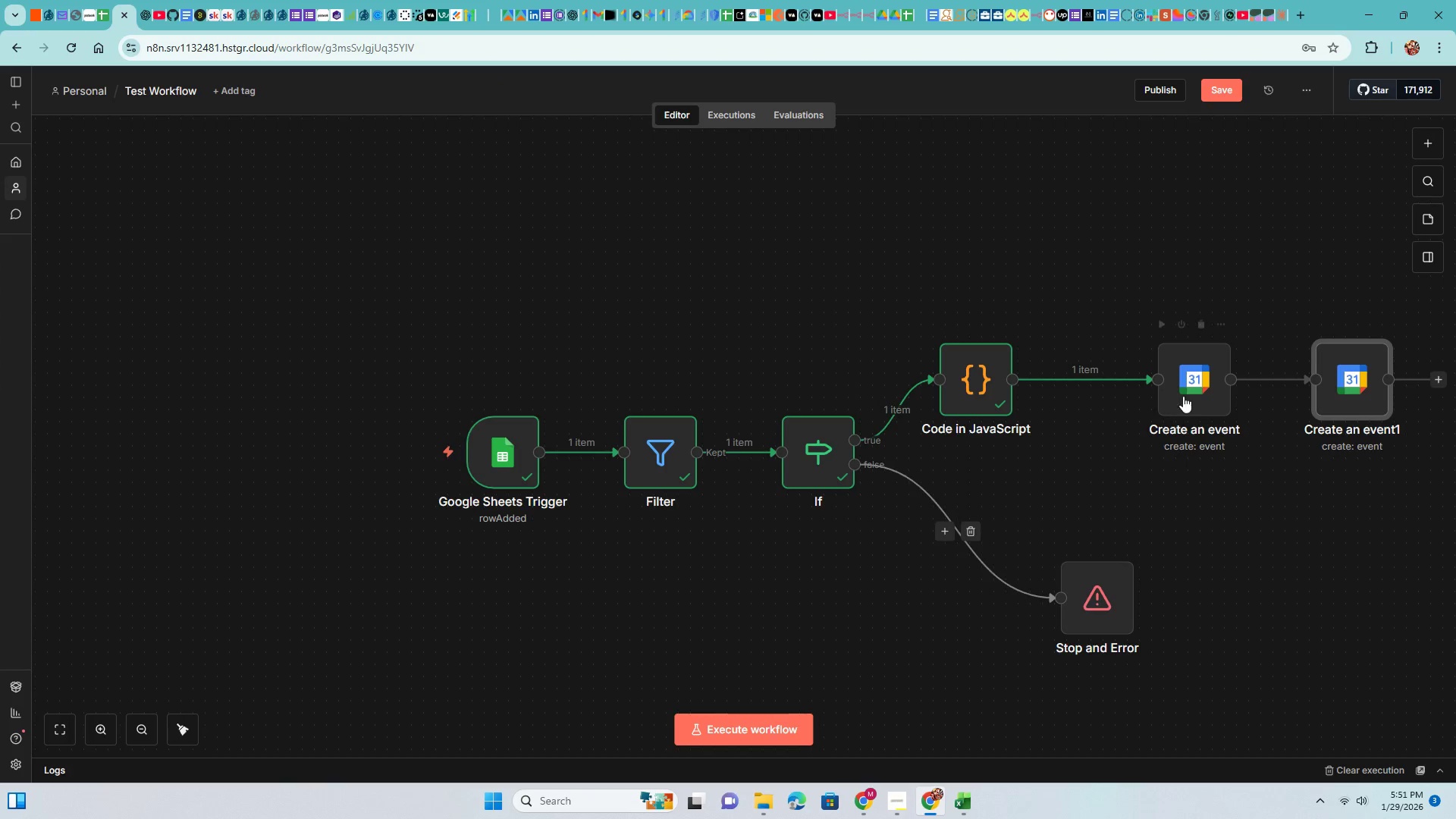 
double_click([1184, 384])
 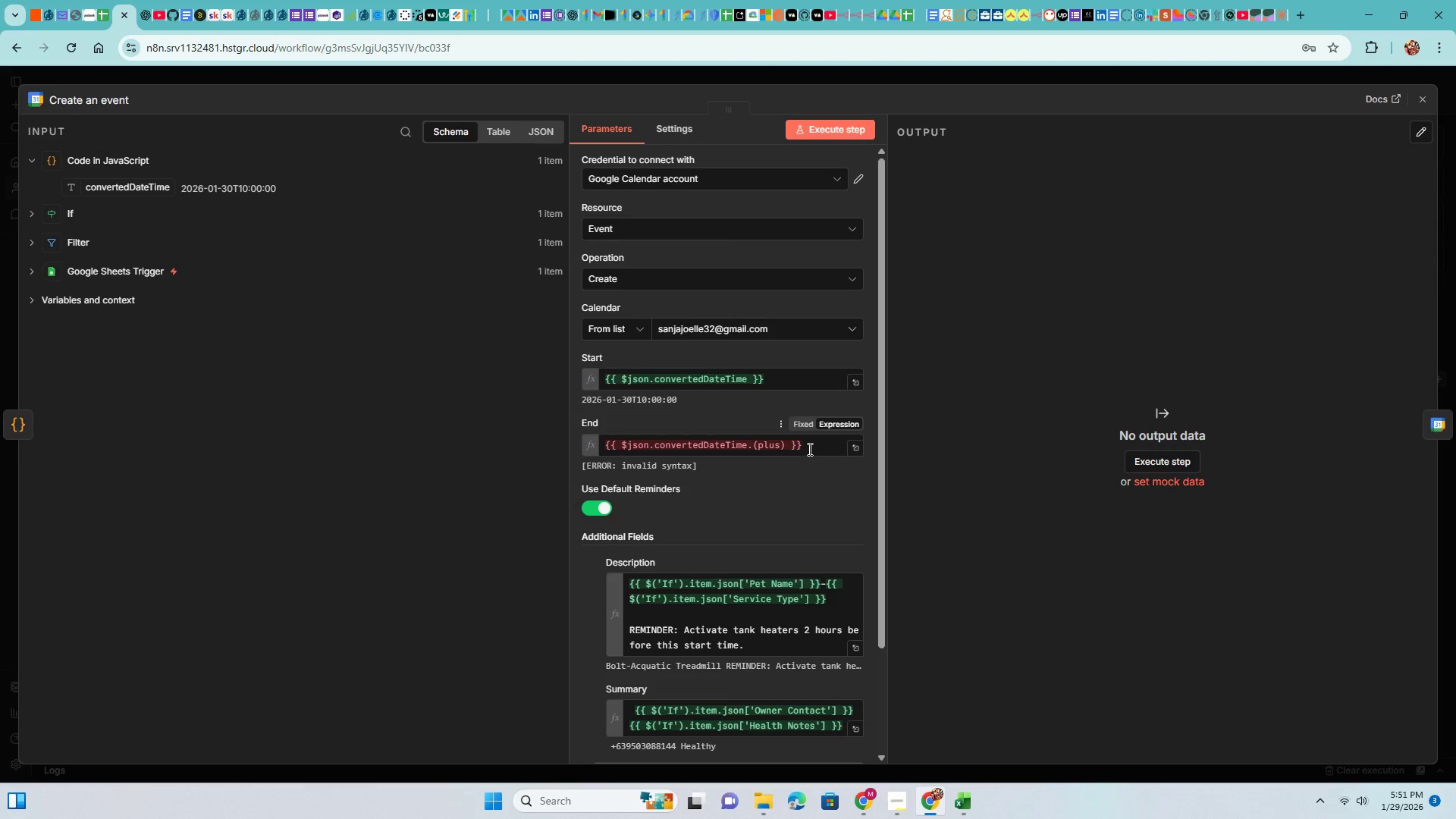 
left_click([813, 447])
 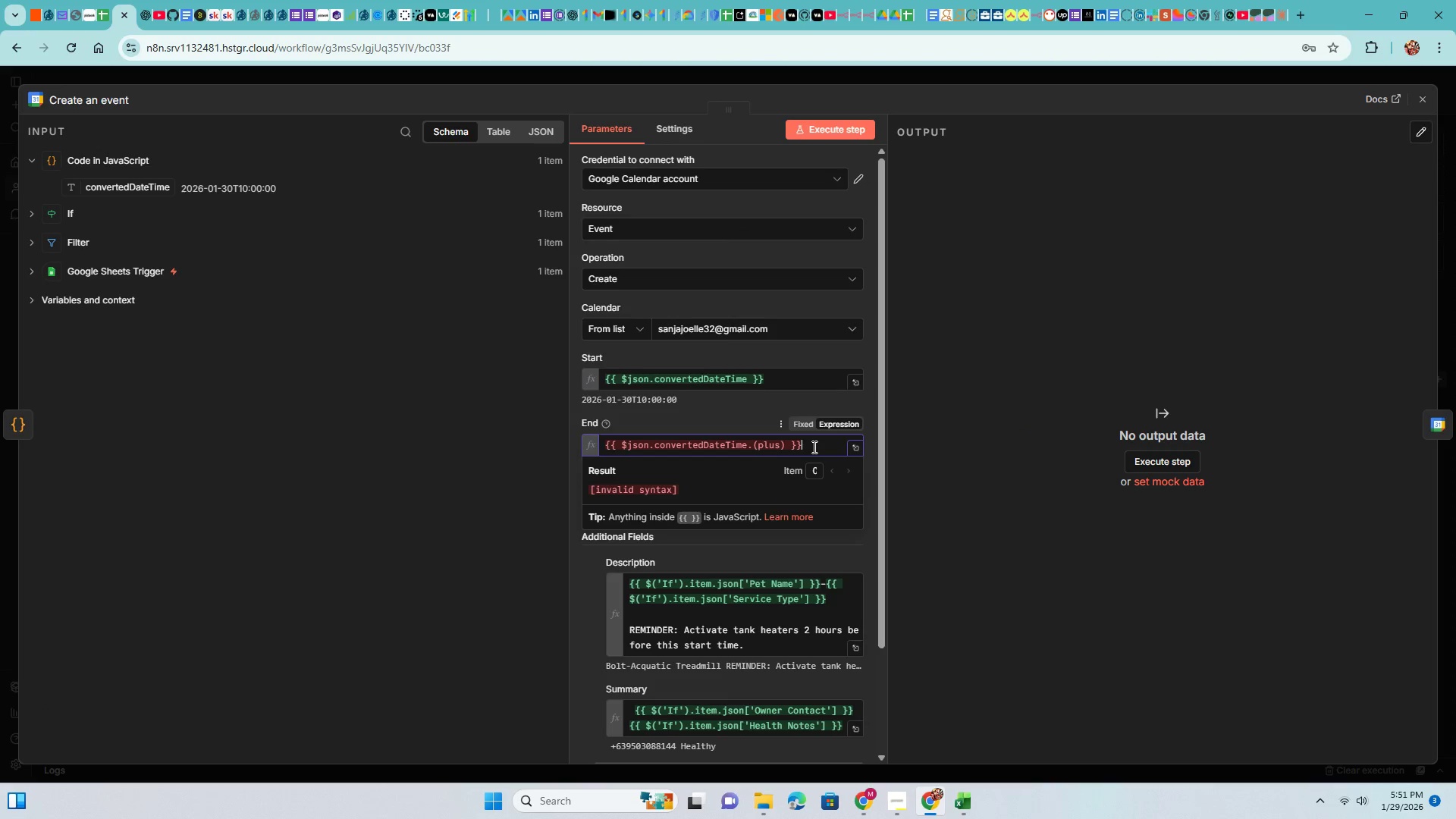 
key(Space)
 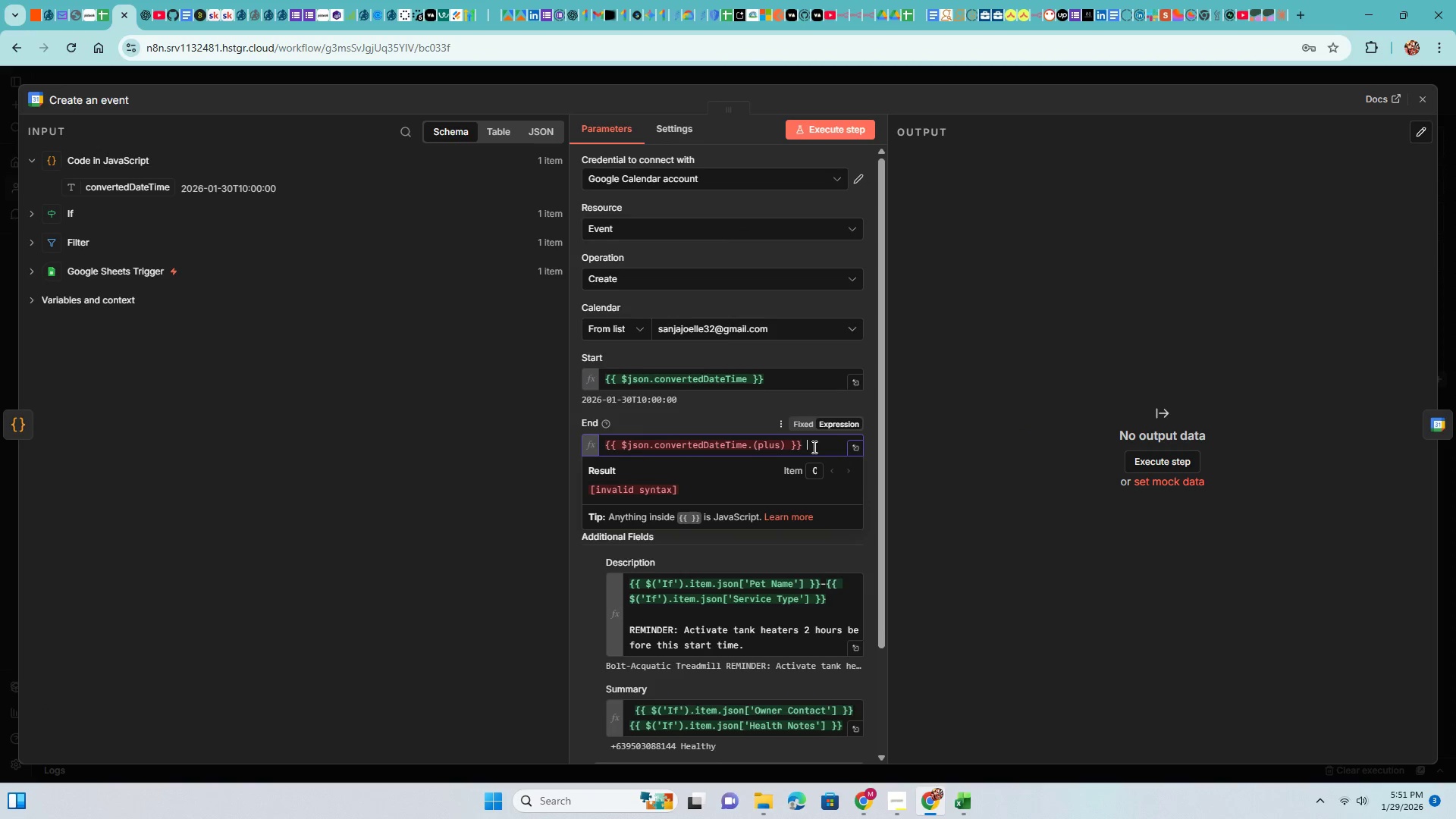 
key(Control+ControlLeft)
 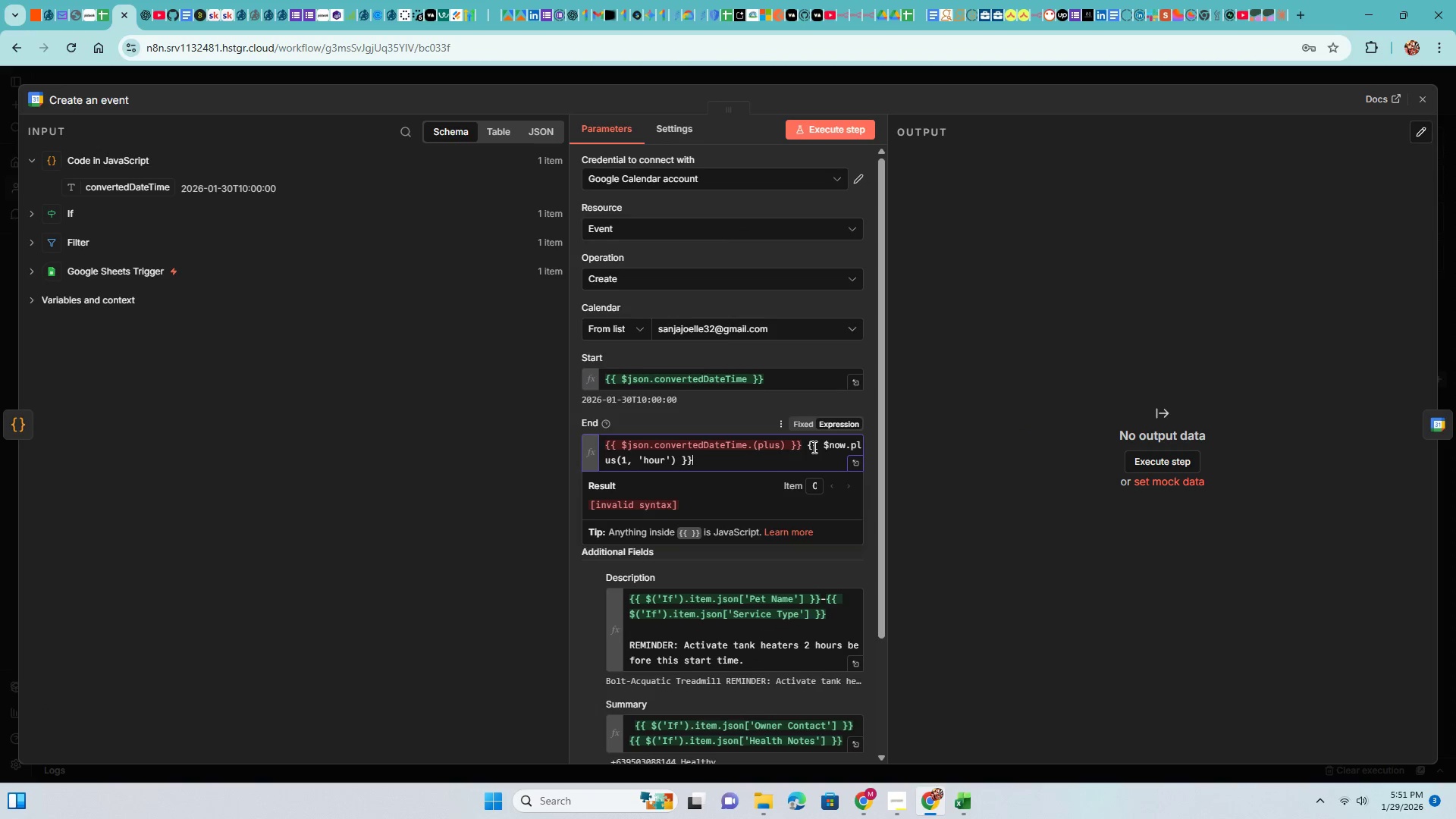 
key(Control+V)
 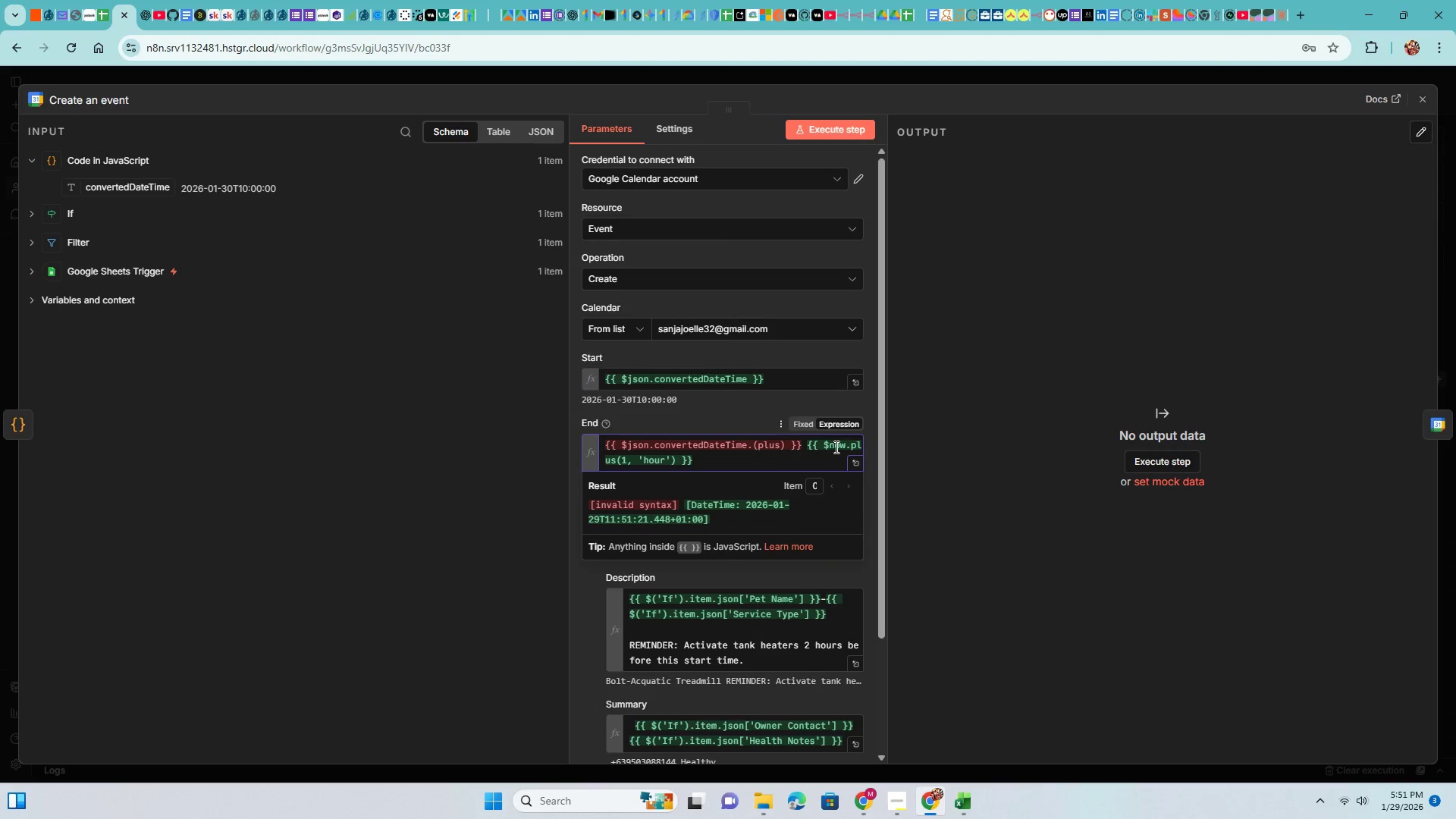 
left_click([846, 445])
 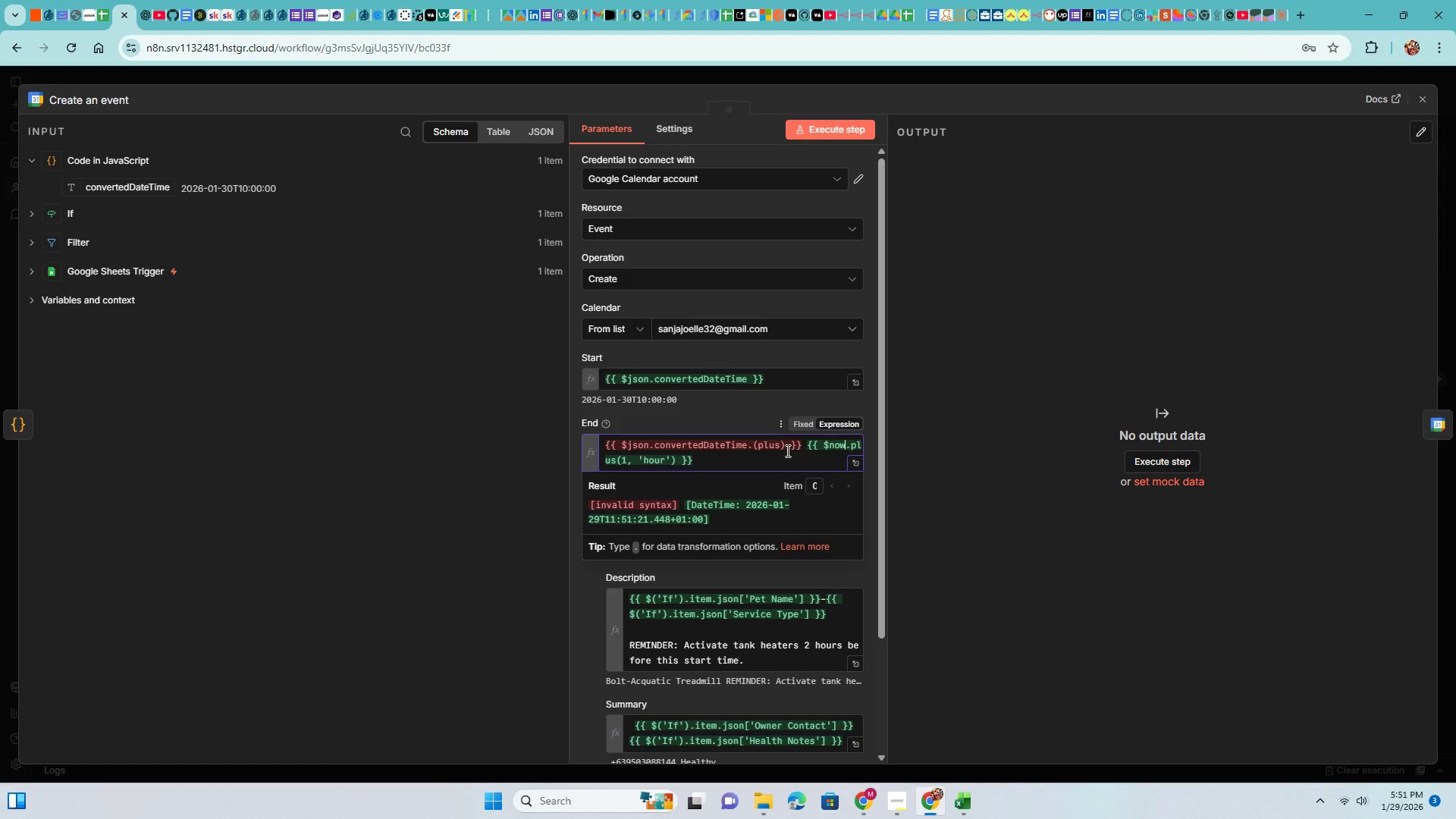 
wait(6.88)
 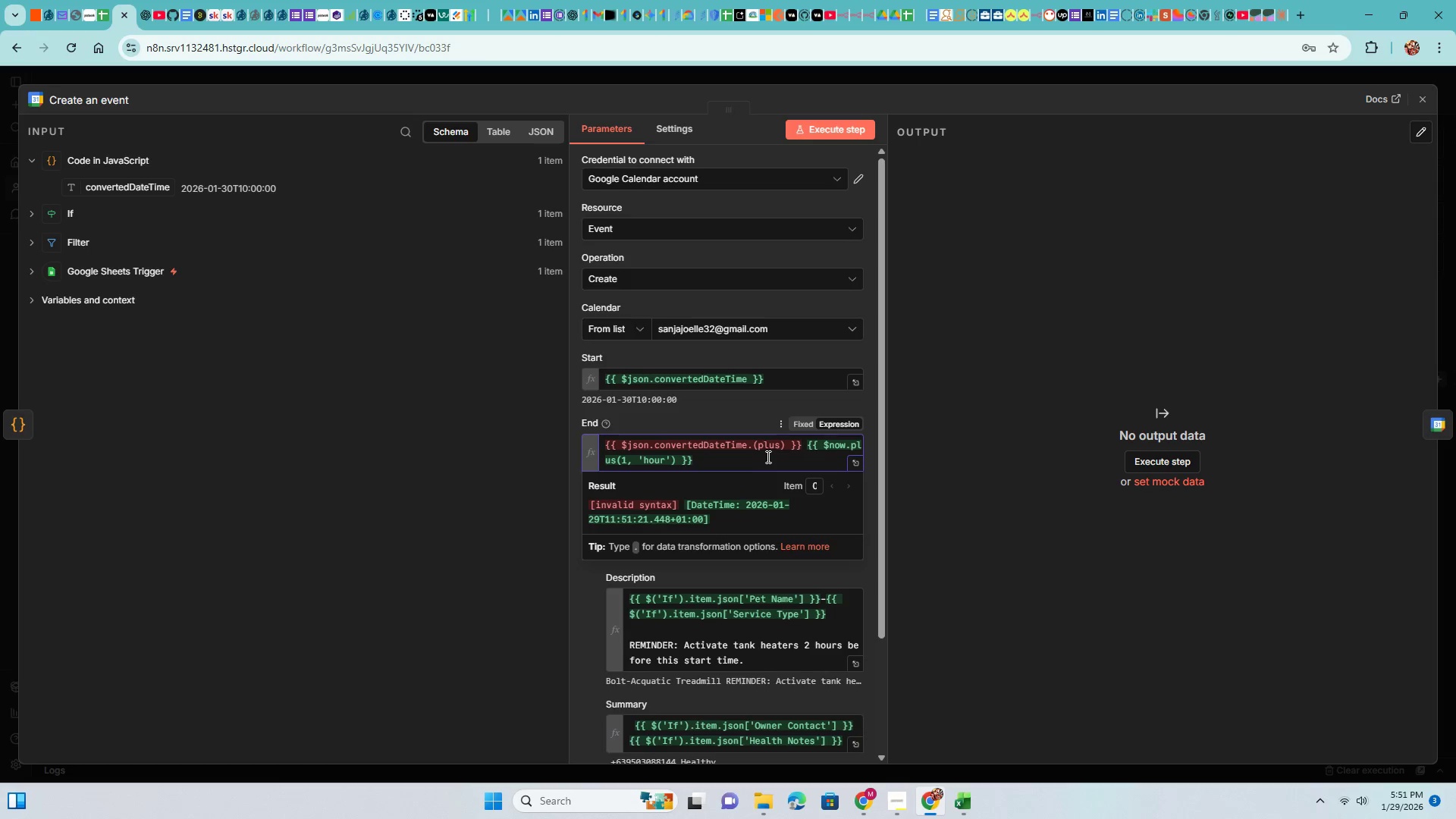 
left_click([783, 445])
 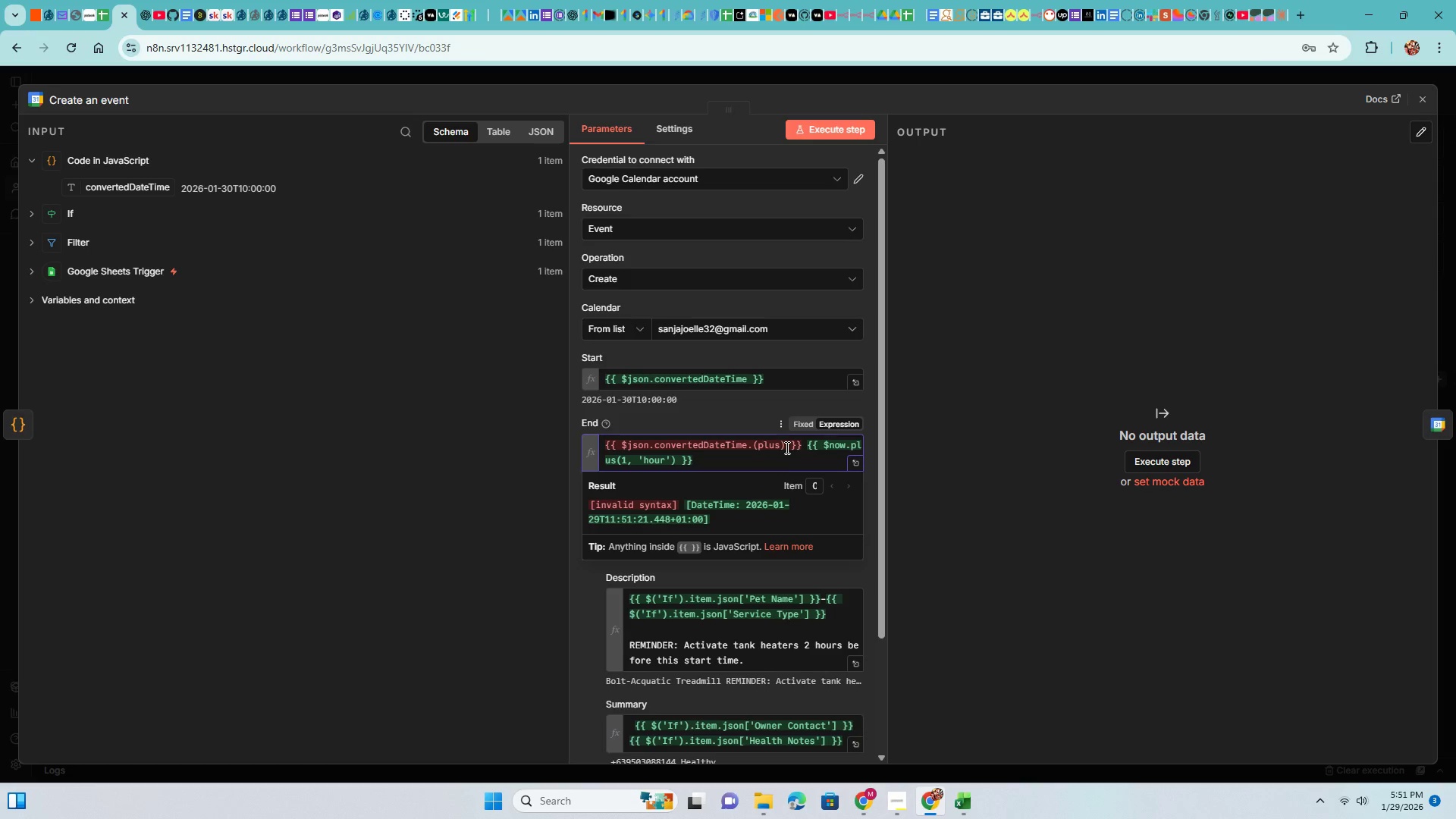 
key(Backspace)
 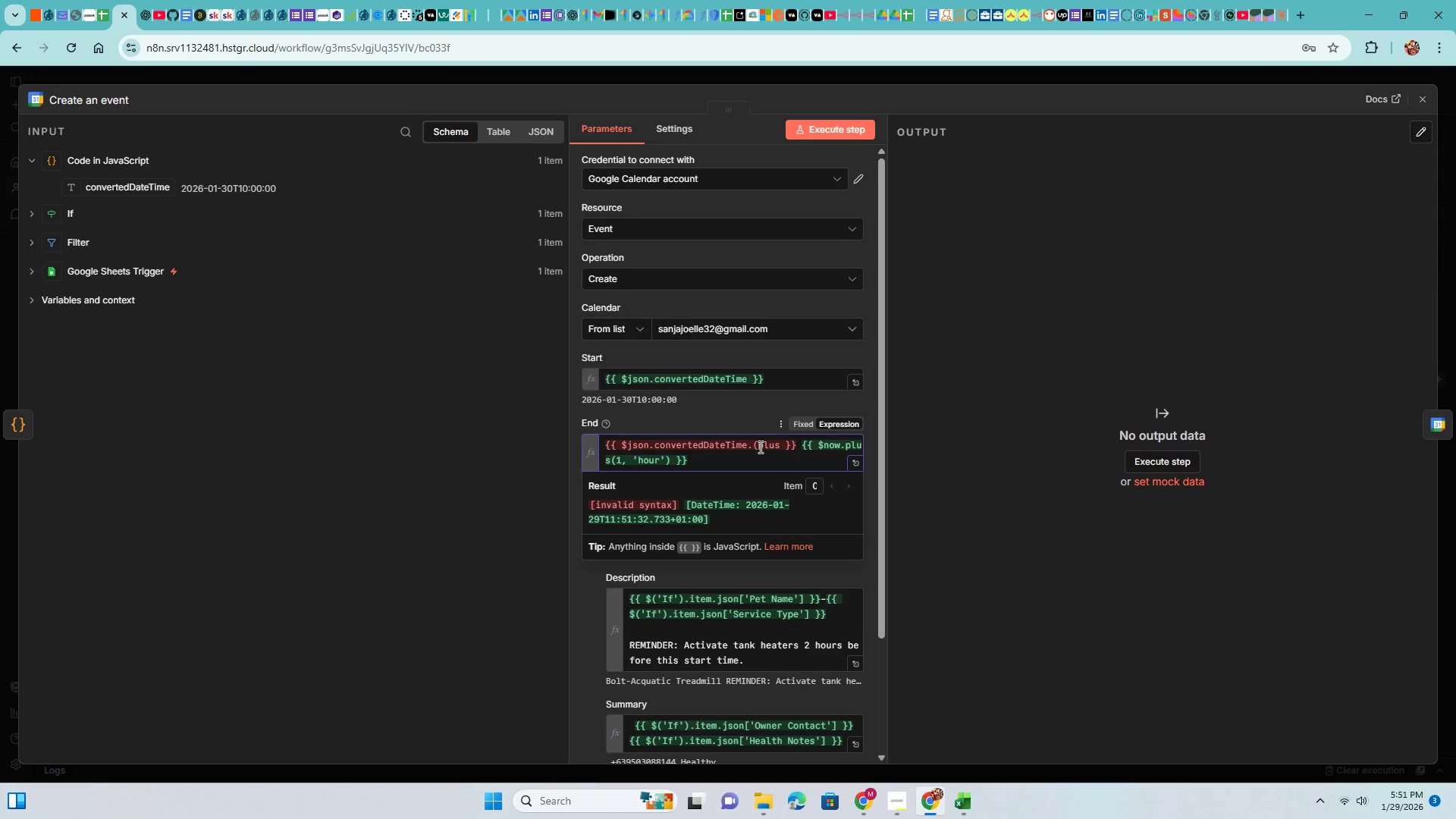 
left_click([759, 447])
 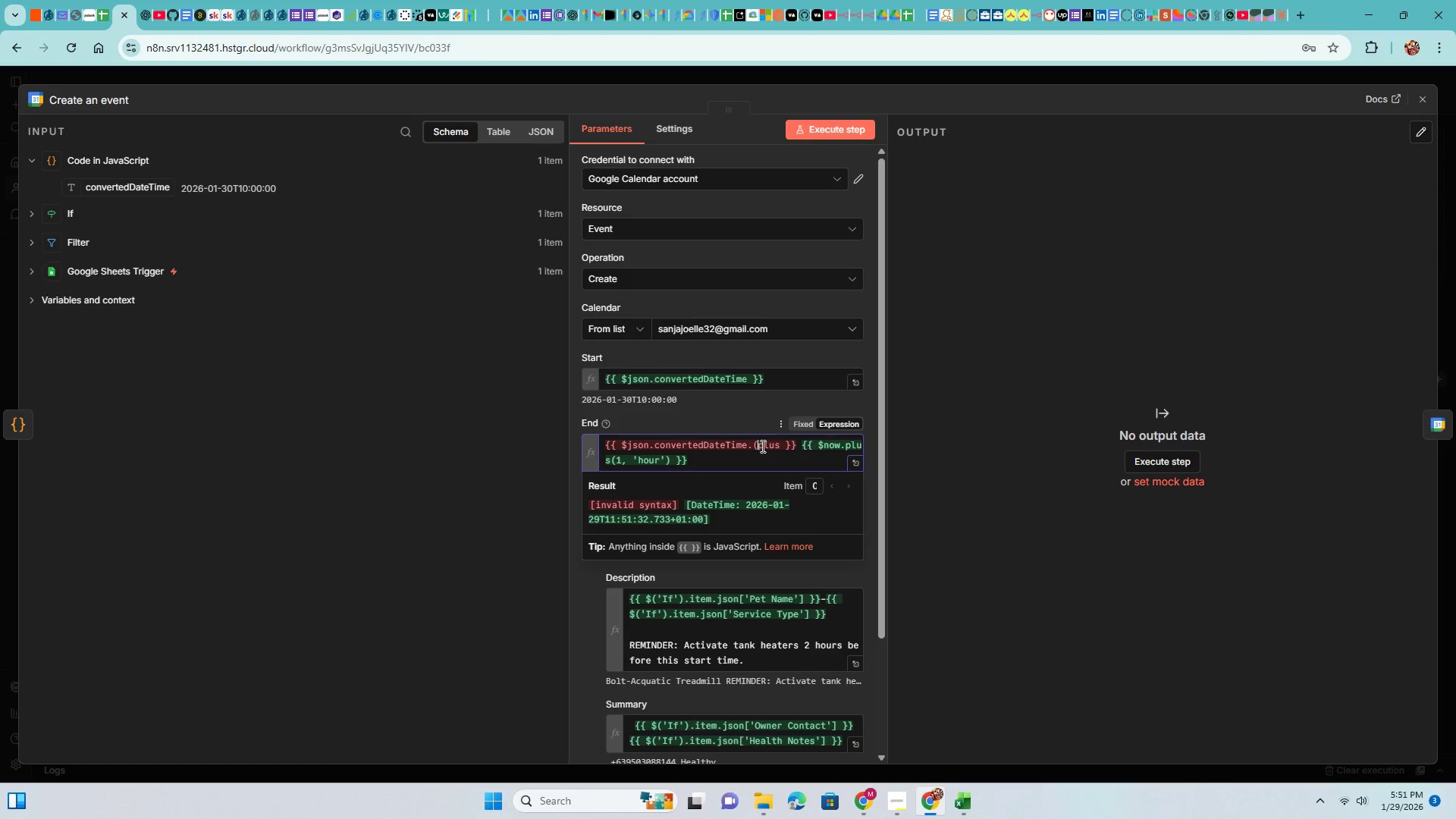 
key(Backspace)
 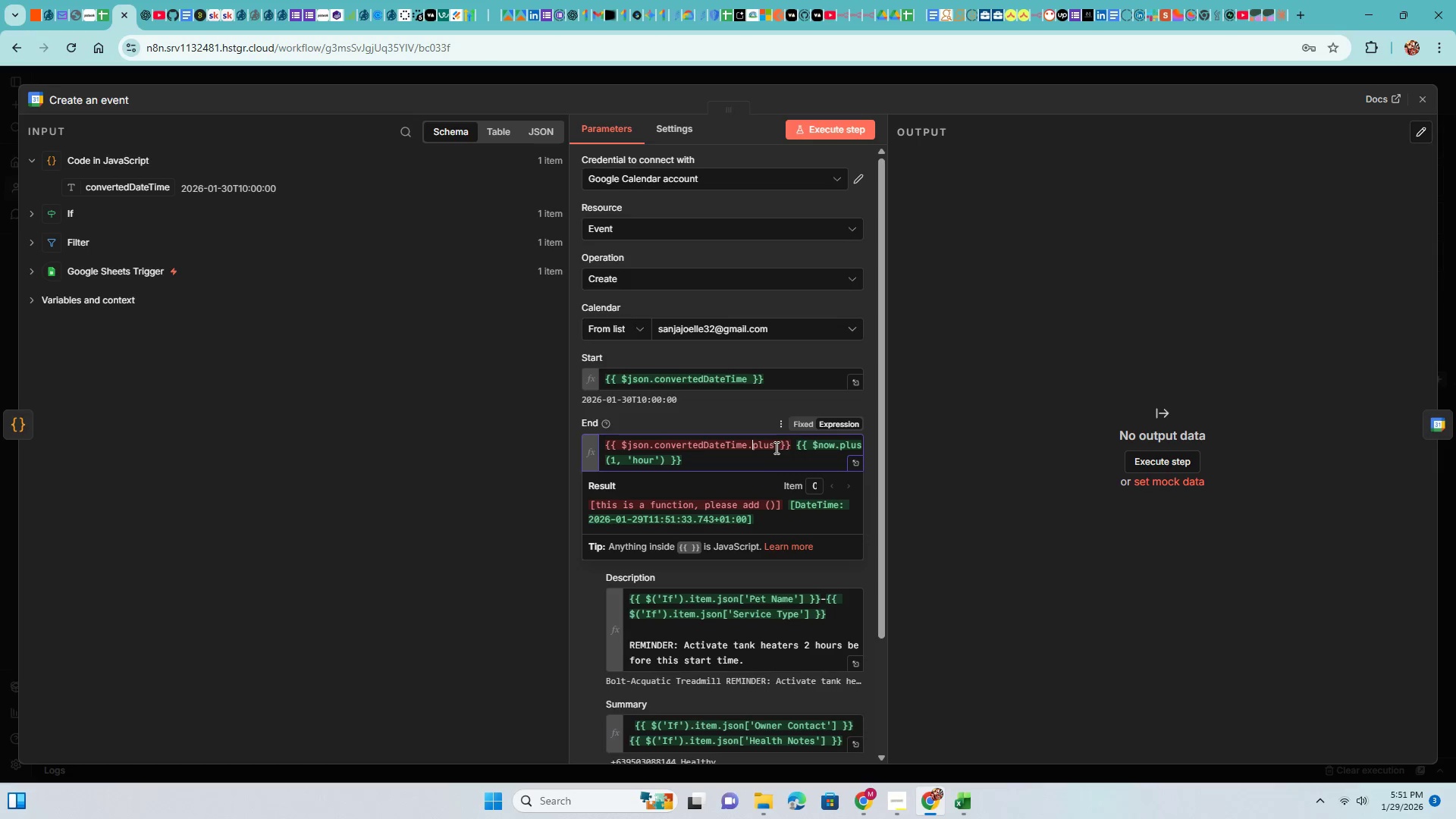 
left_click([774, 447])
 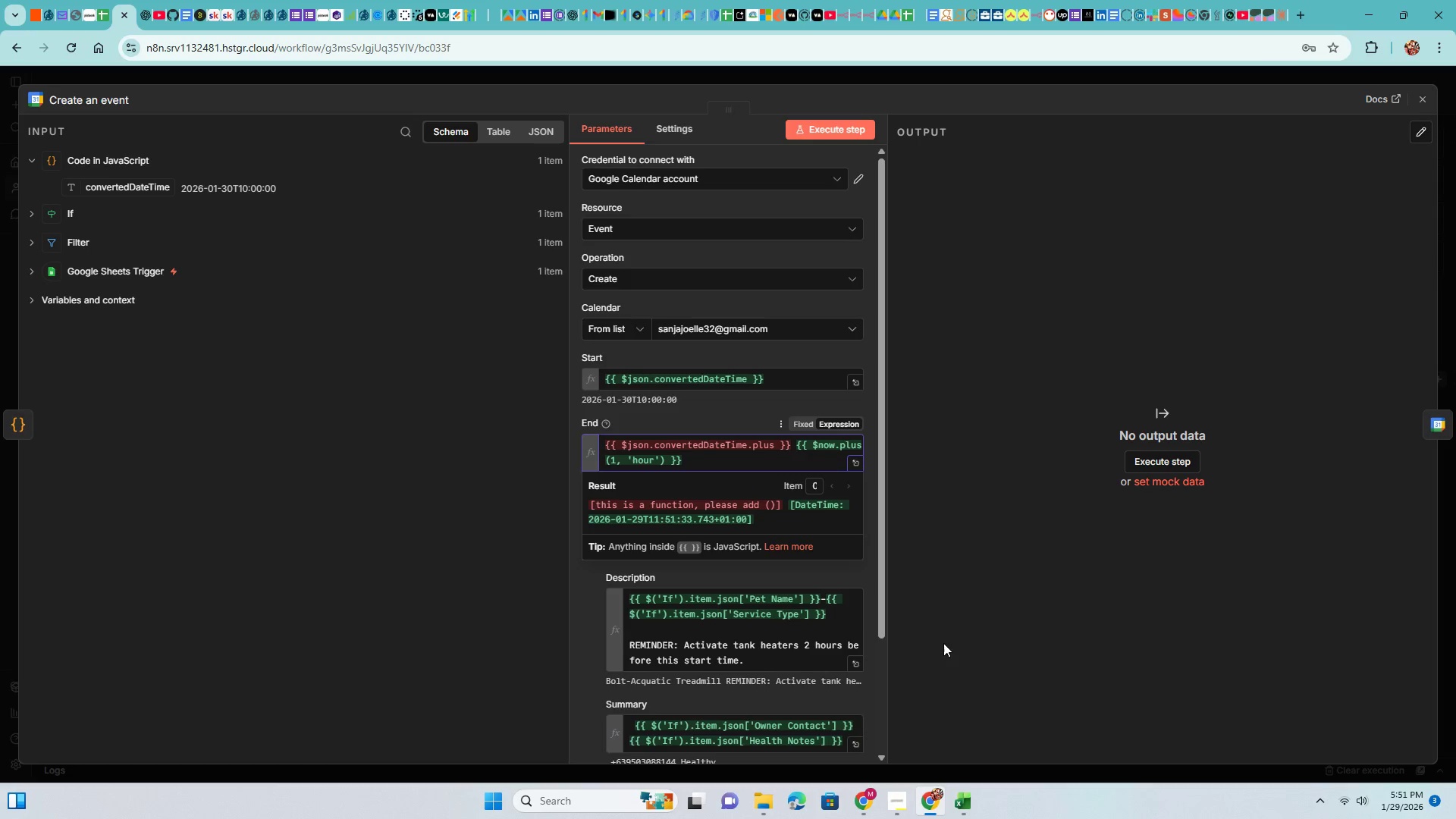 
wait(5.03)
 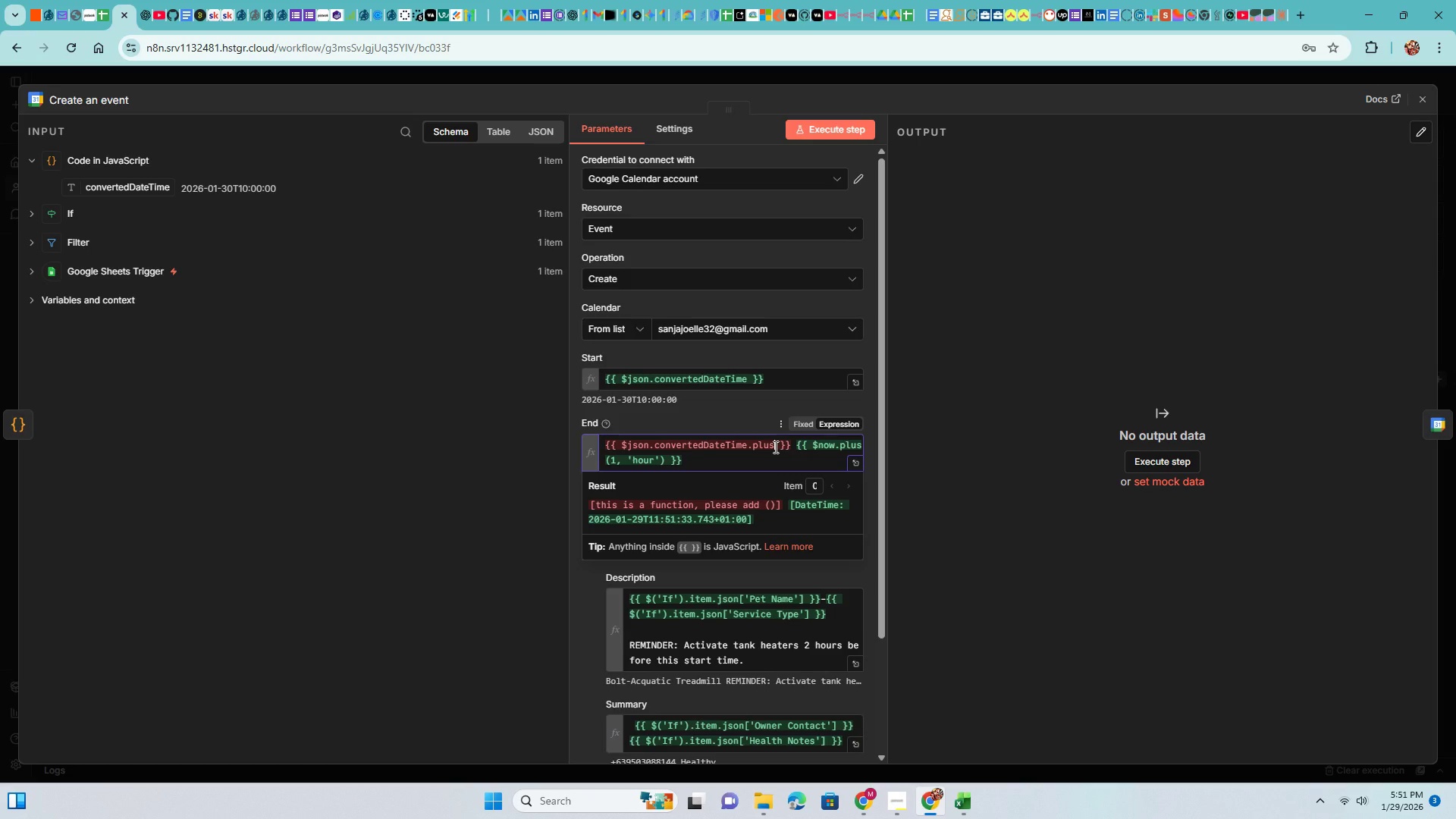 
left_click([857, 462])
 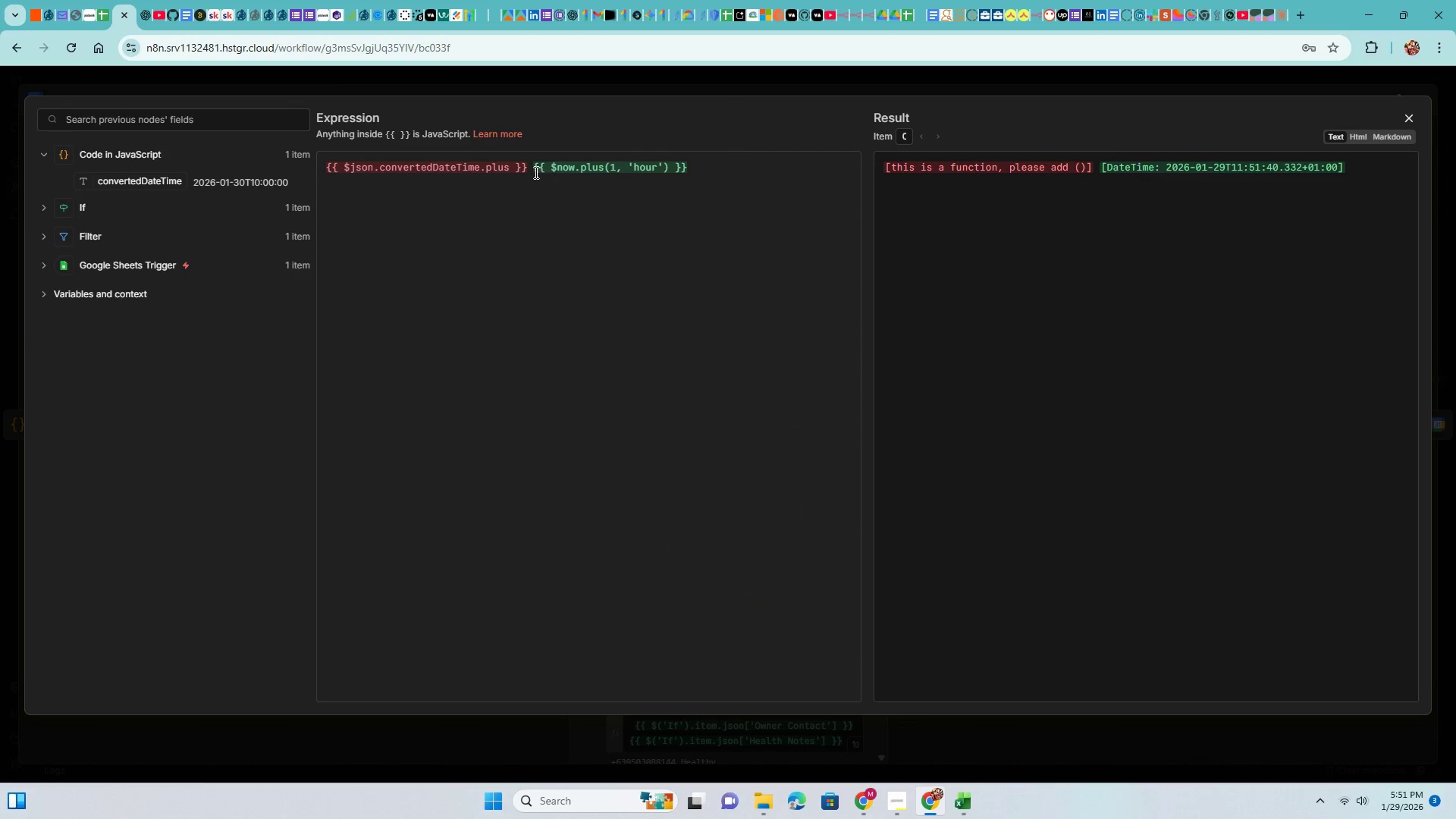 
left_click([508, 167])
 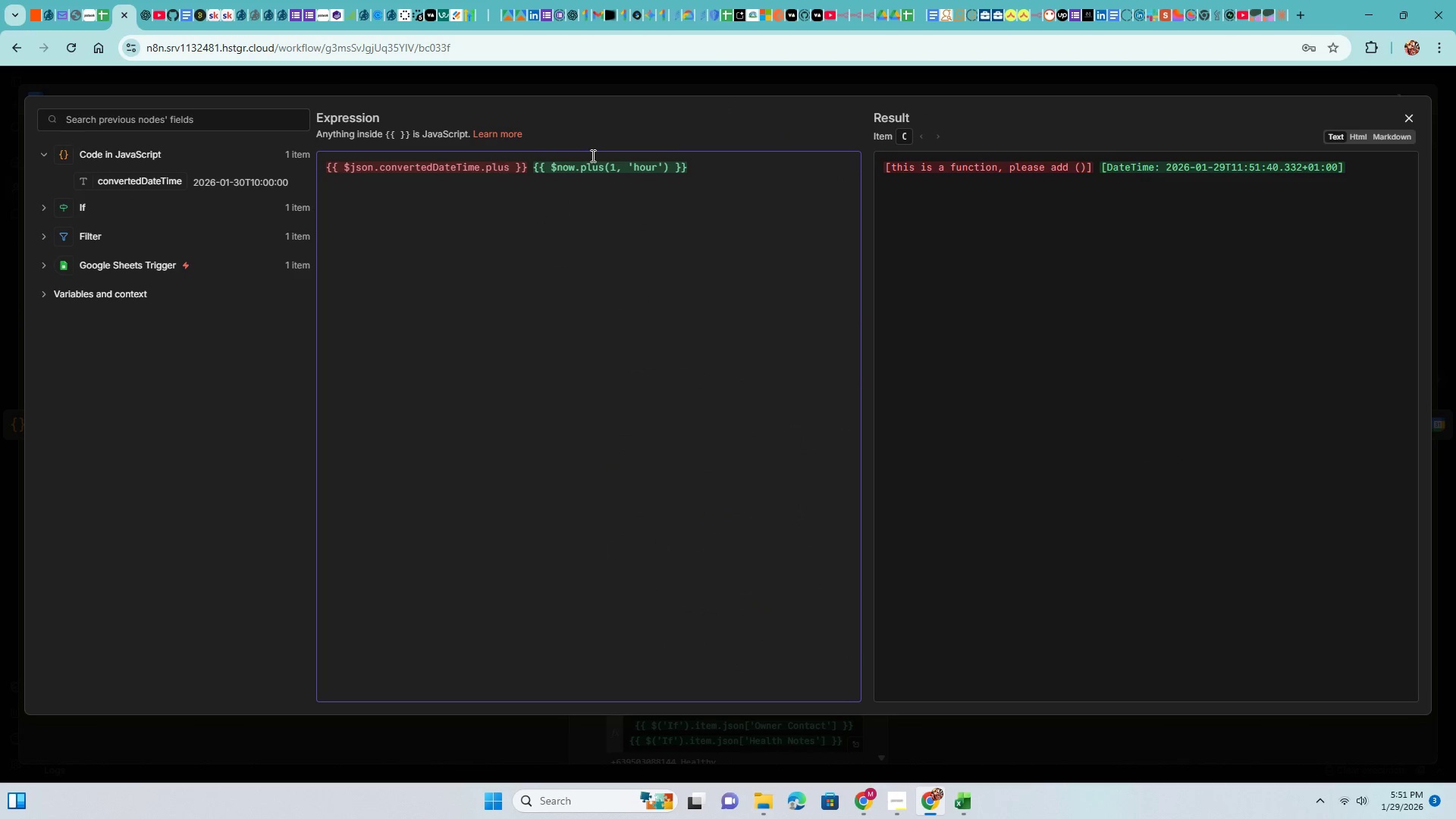 
type((1, 'hour)
 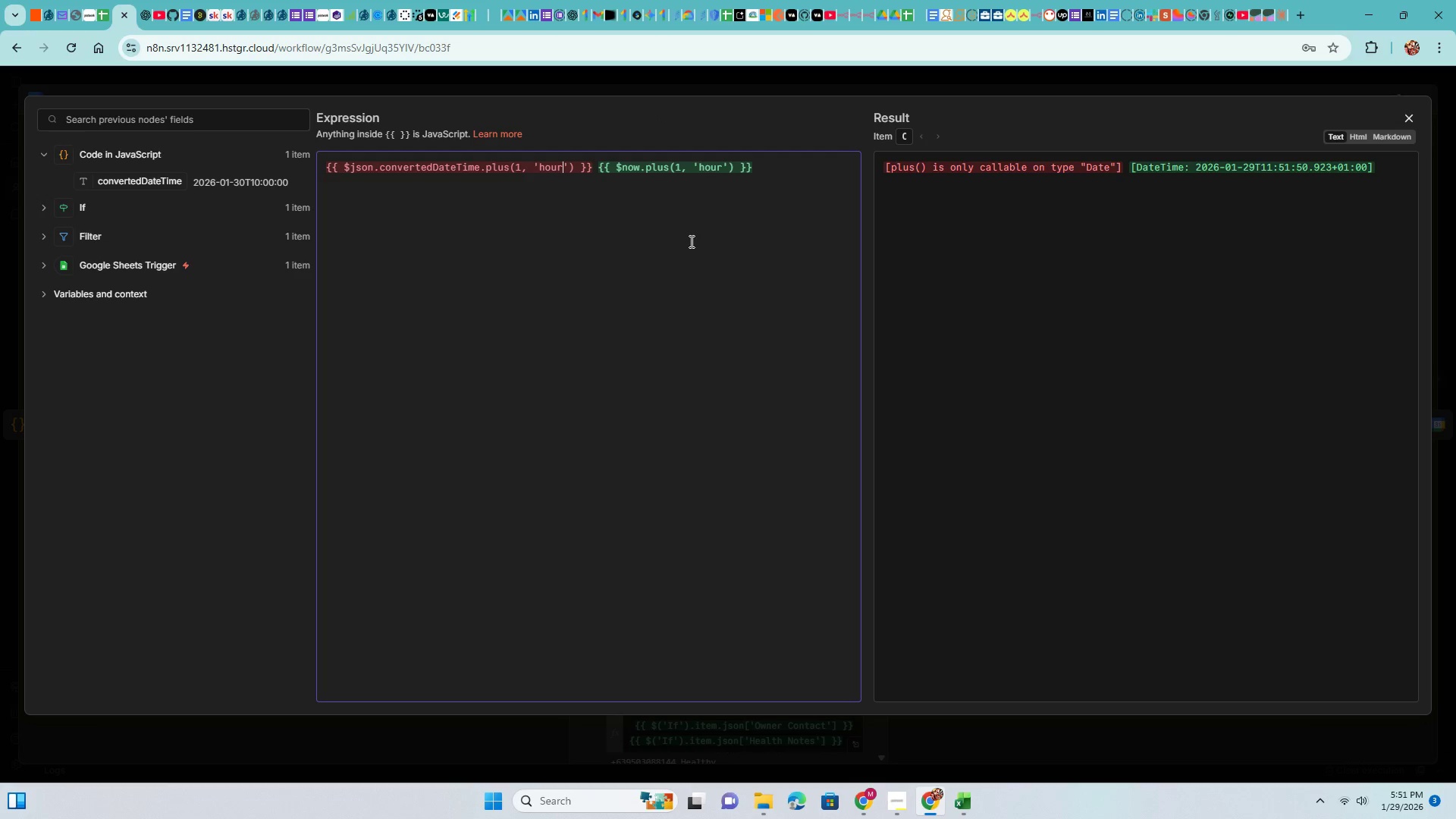 
wait(5.56)
 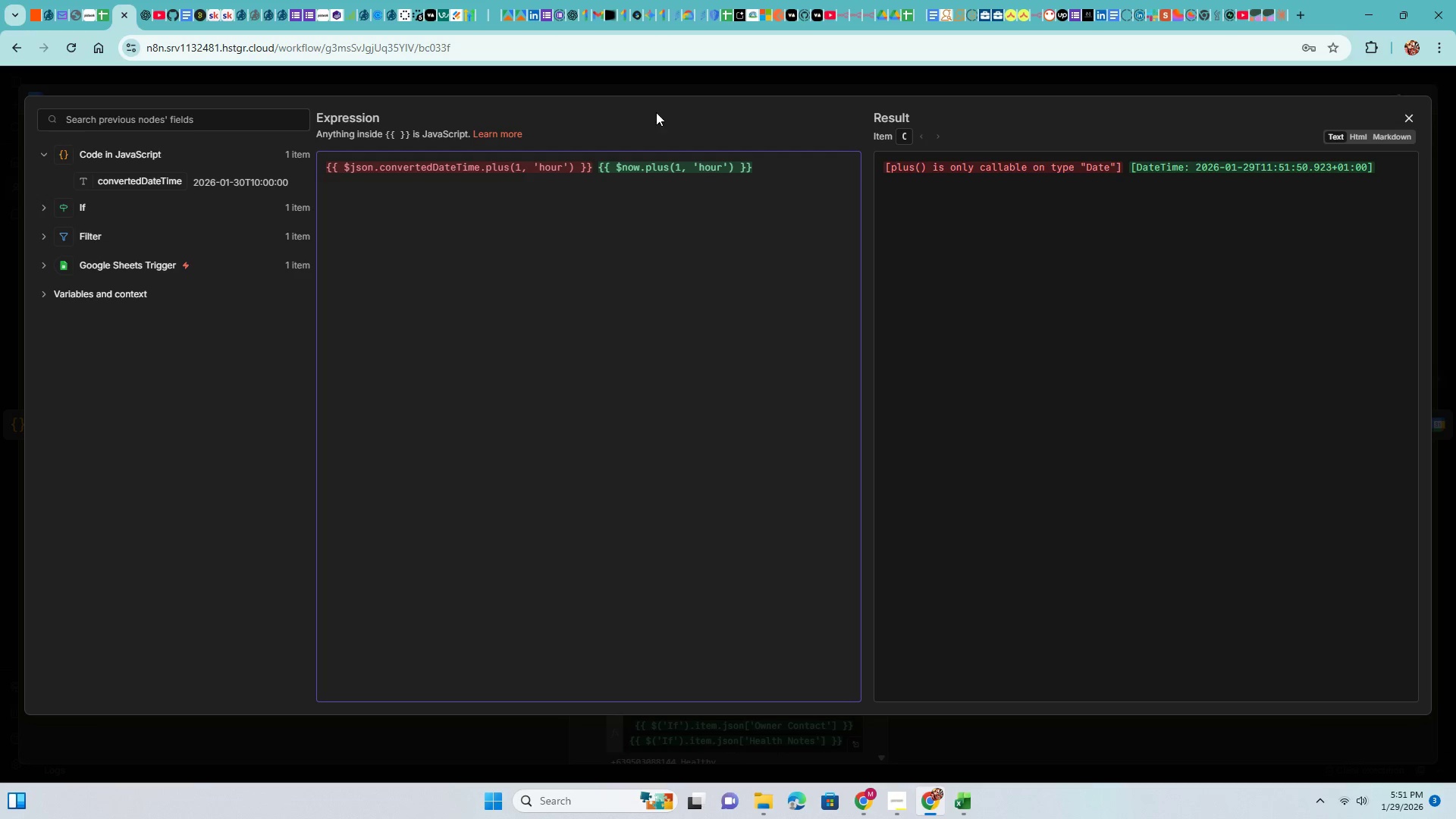 
left_click([690, 241])
 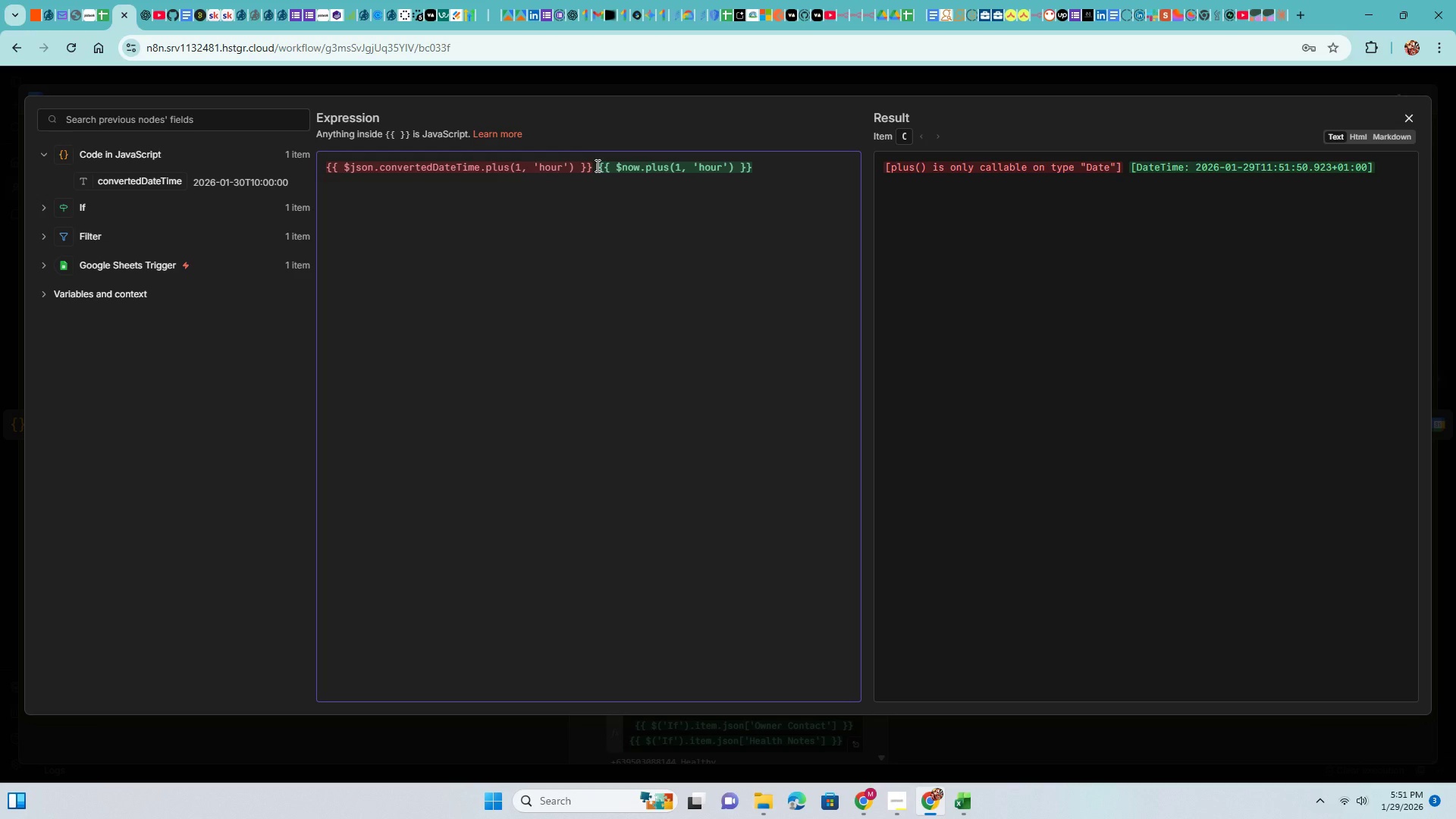 
left_click_drag(start_coordinate=[596, 165], to_coordinate=[759, 172])
 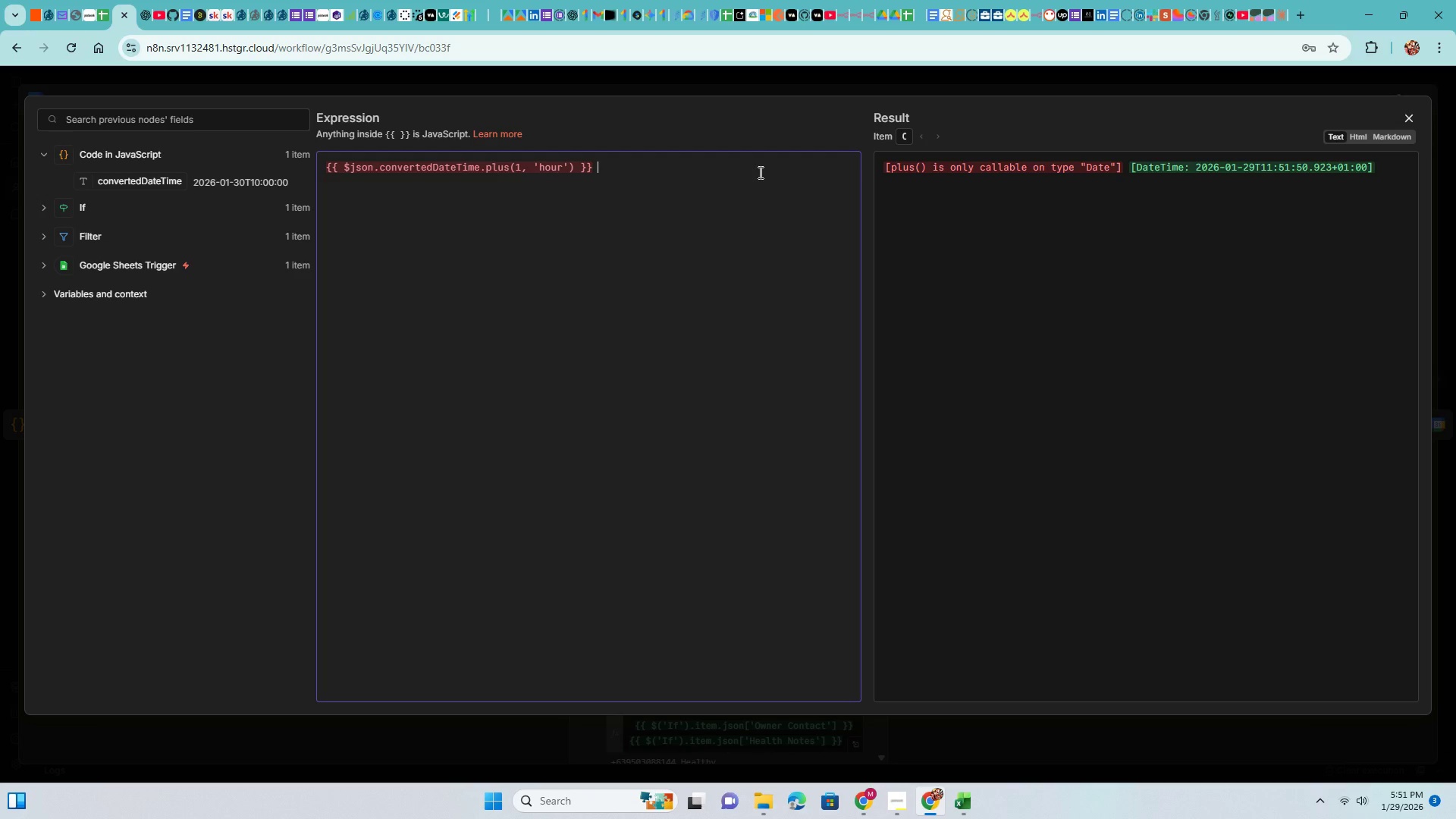 
key(Backspace)
 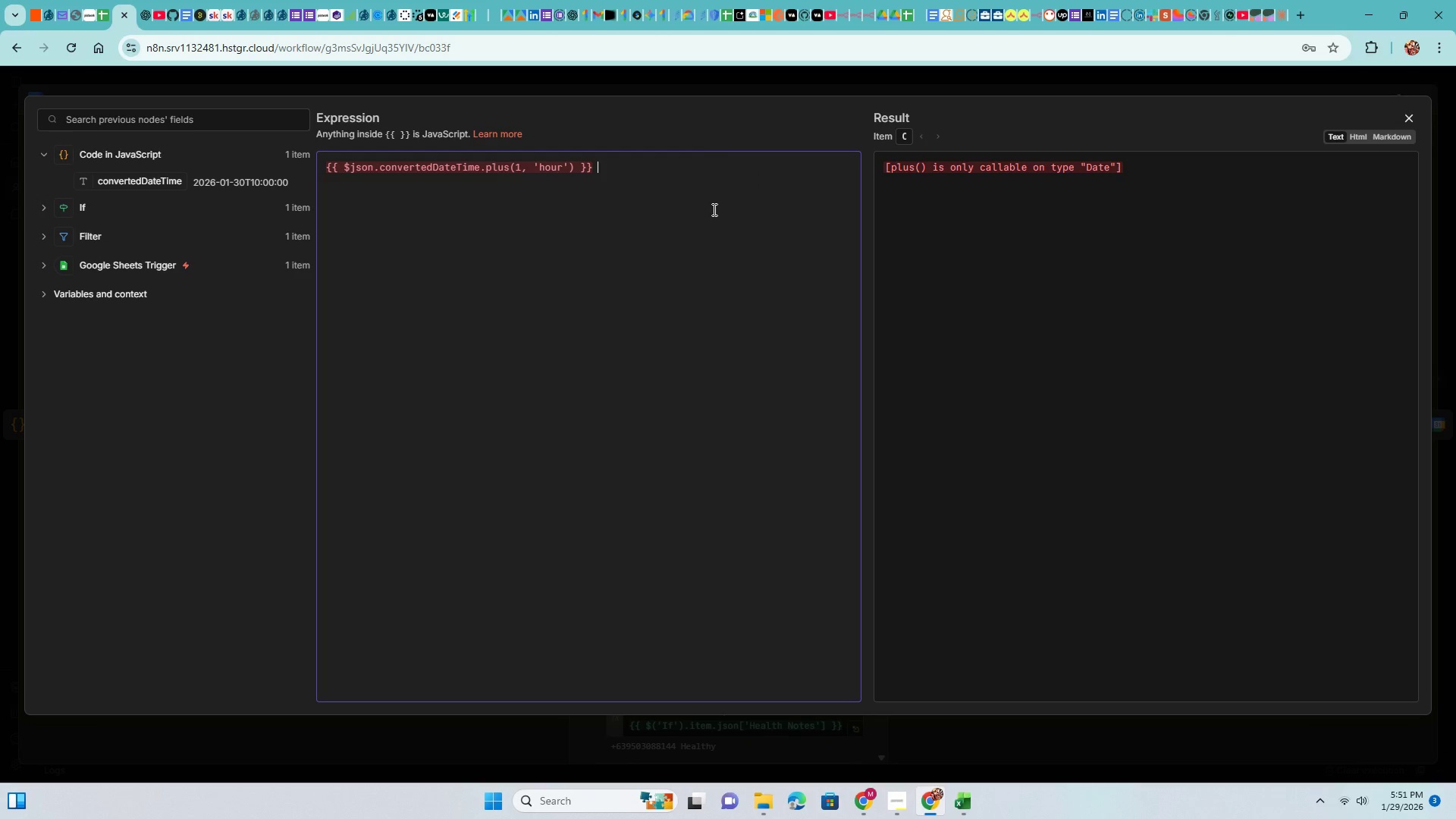 
left_click([712, 209])
 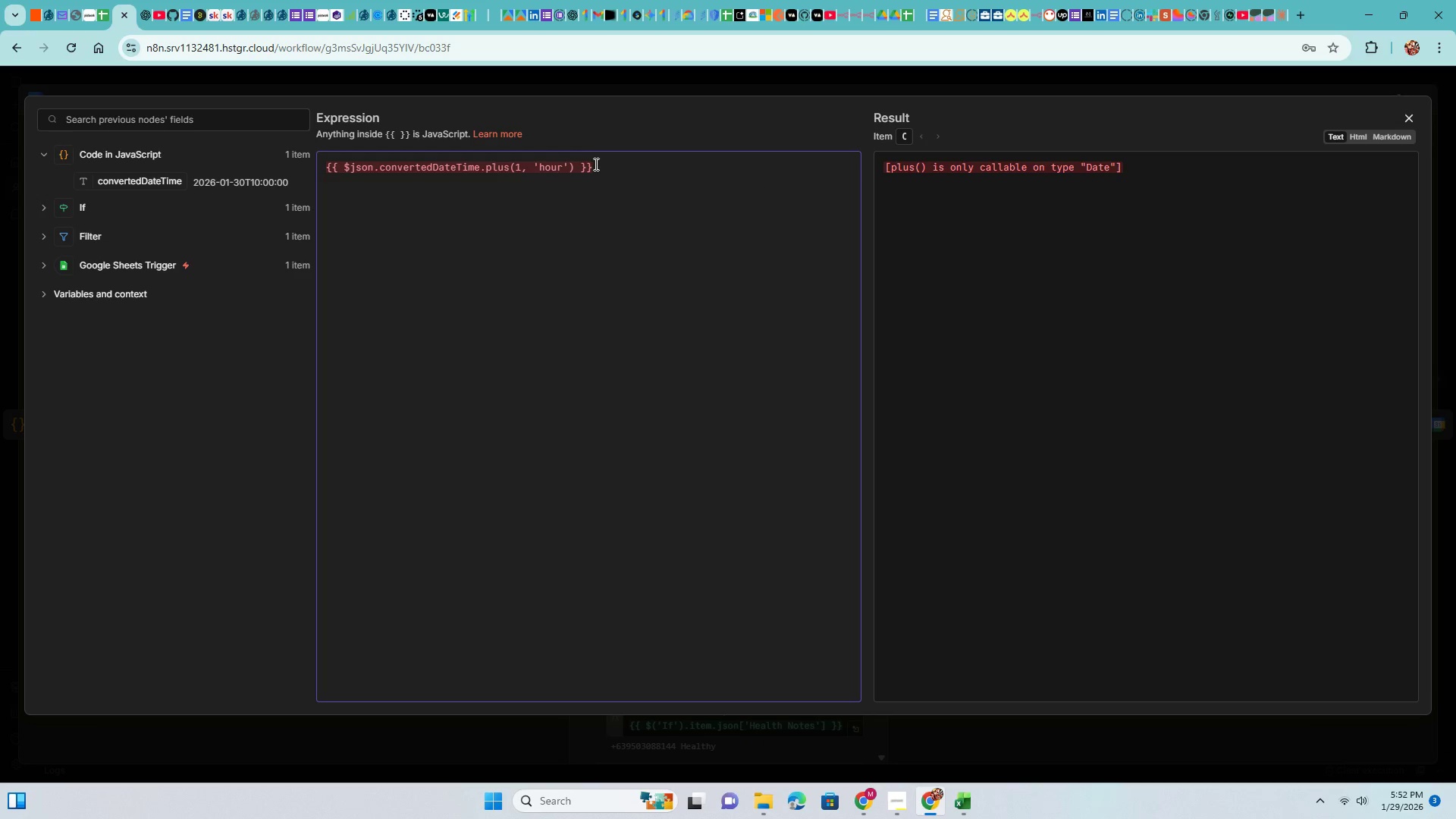 
left_click_drag(start_coordinate=[597, 165], to_coordinate=[317, 178])
 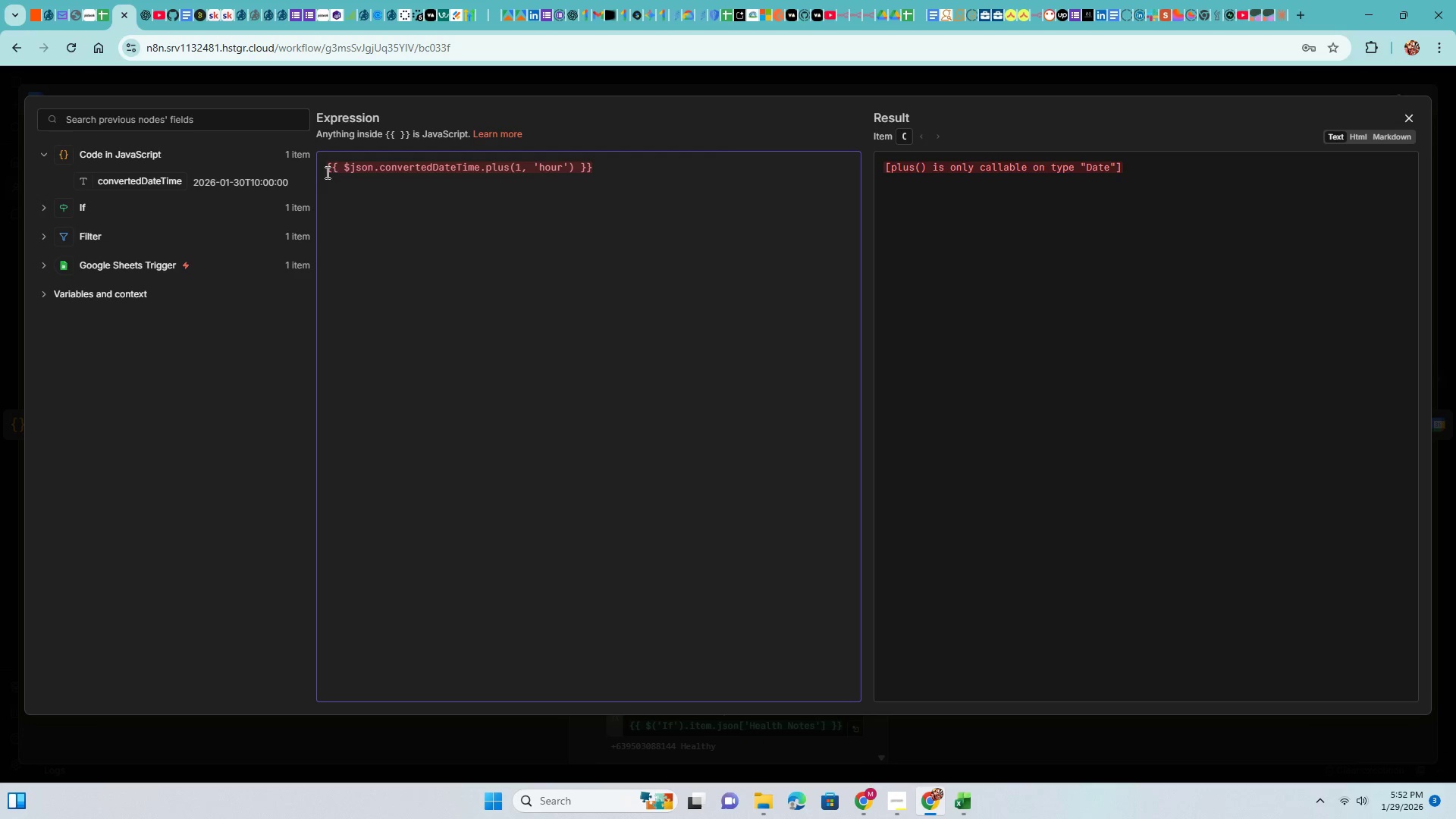 
left_click_drag(start_coordinate=[326, 171], to_coordinate=[636, 166])
 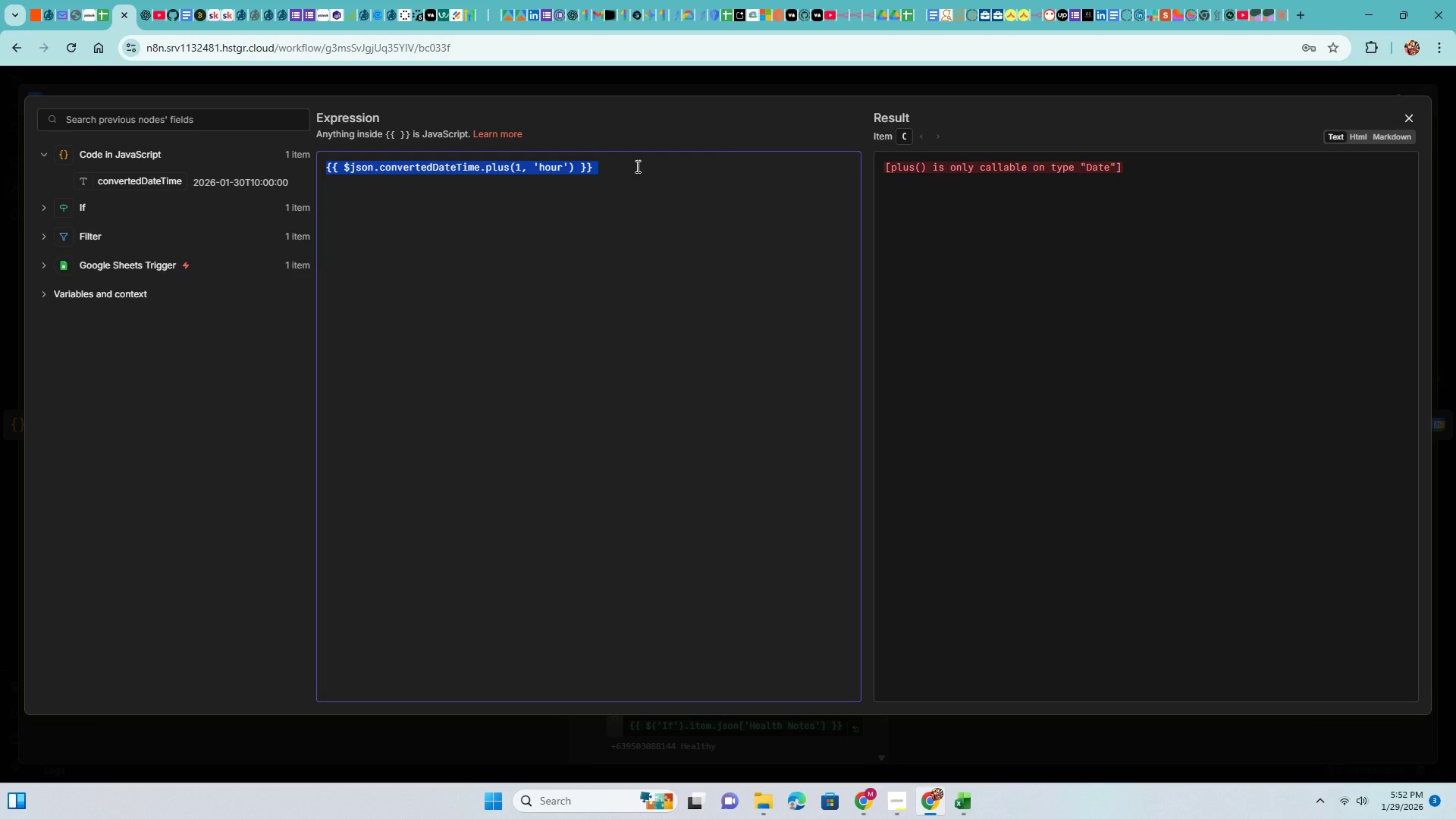 
key(Control+ControlLeft)
 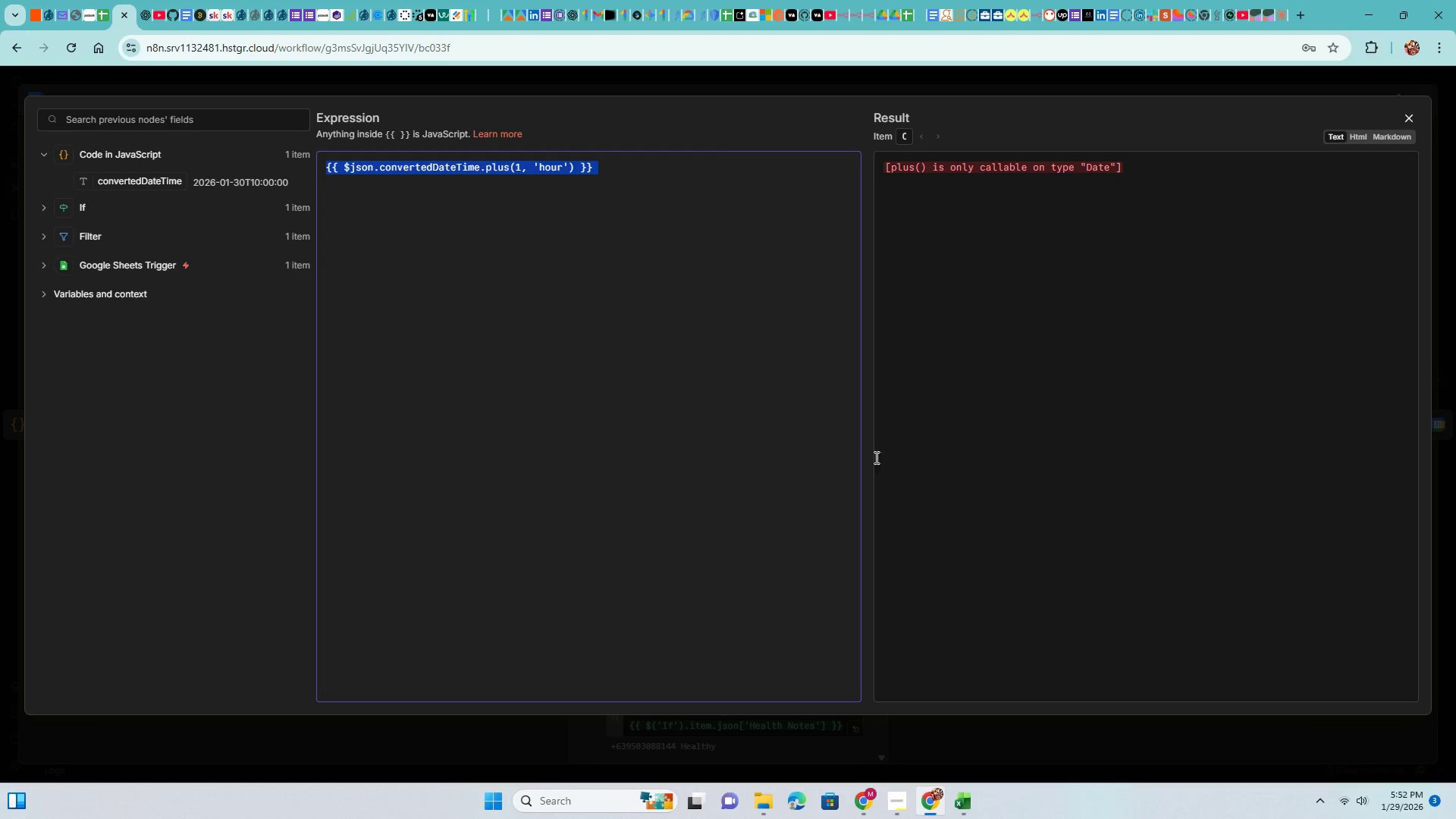 
key(Control+C)
 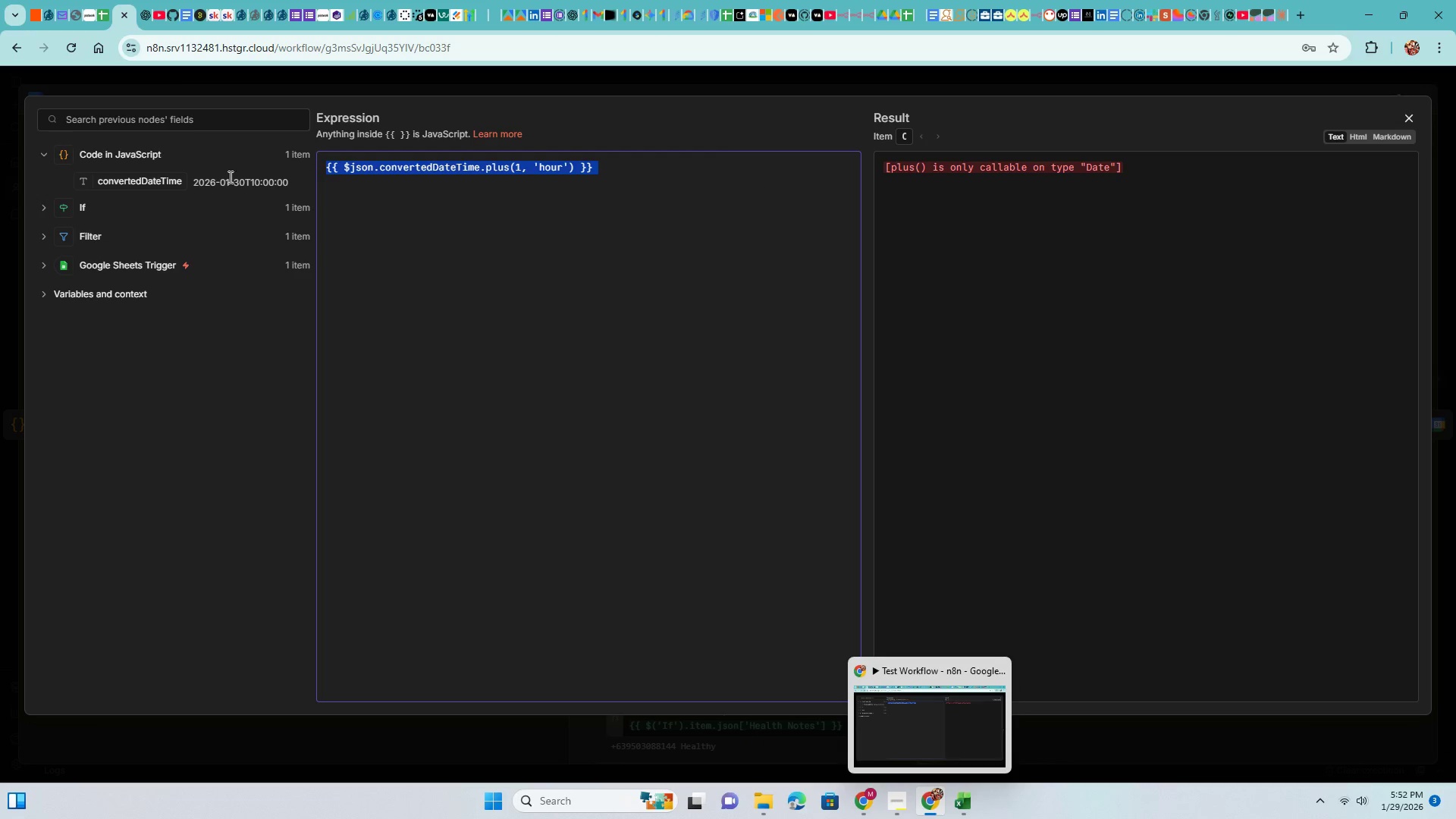 
left_click([148, 10])
 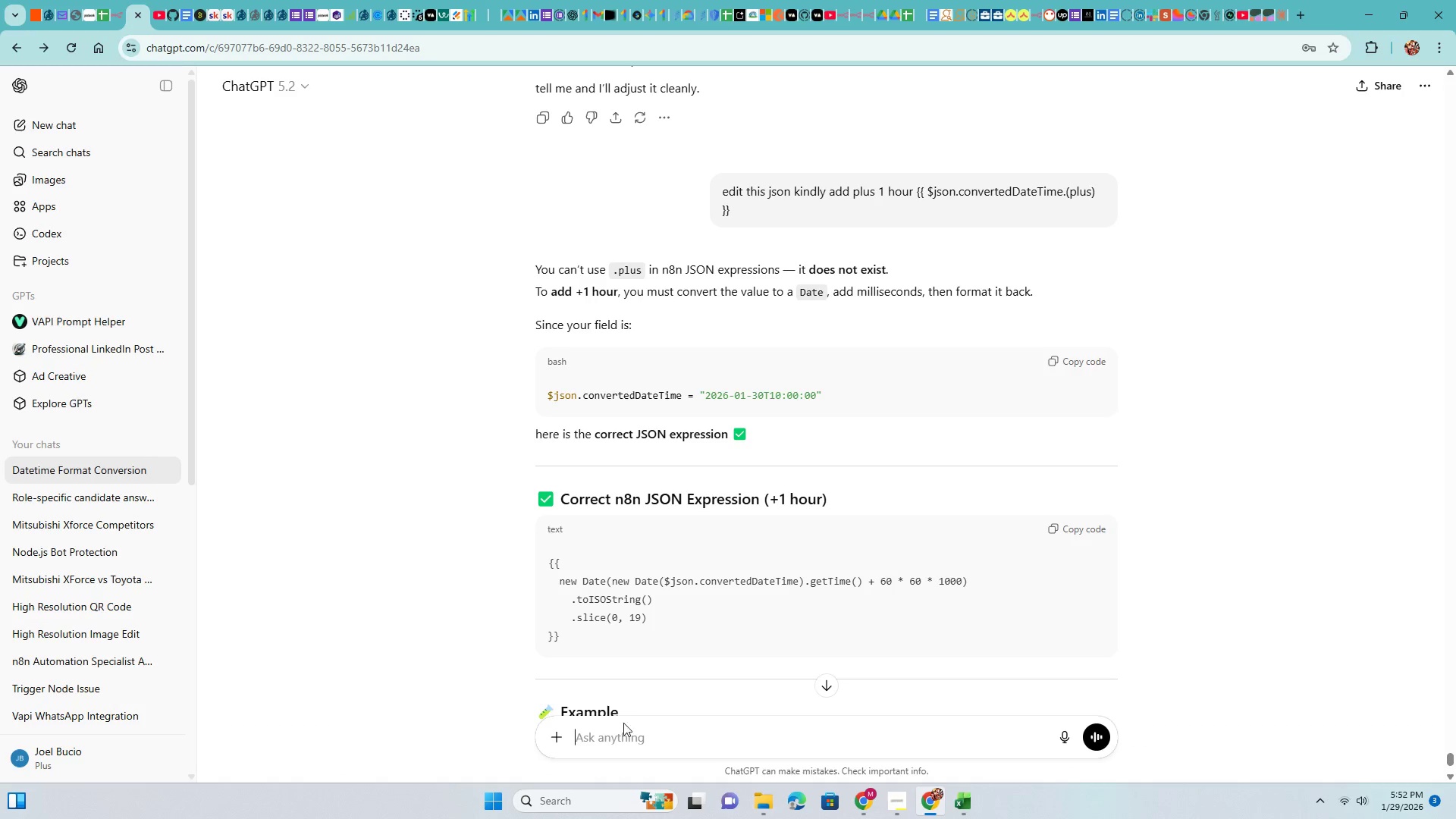 
left_click([621, 742])
 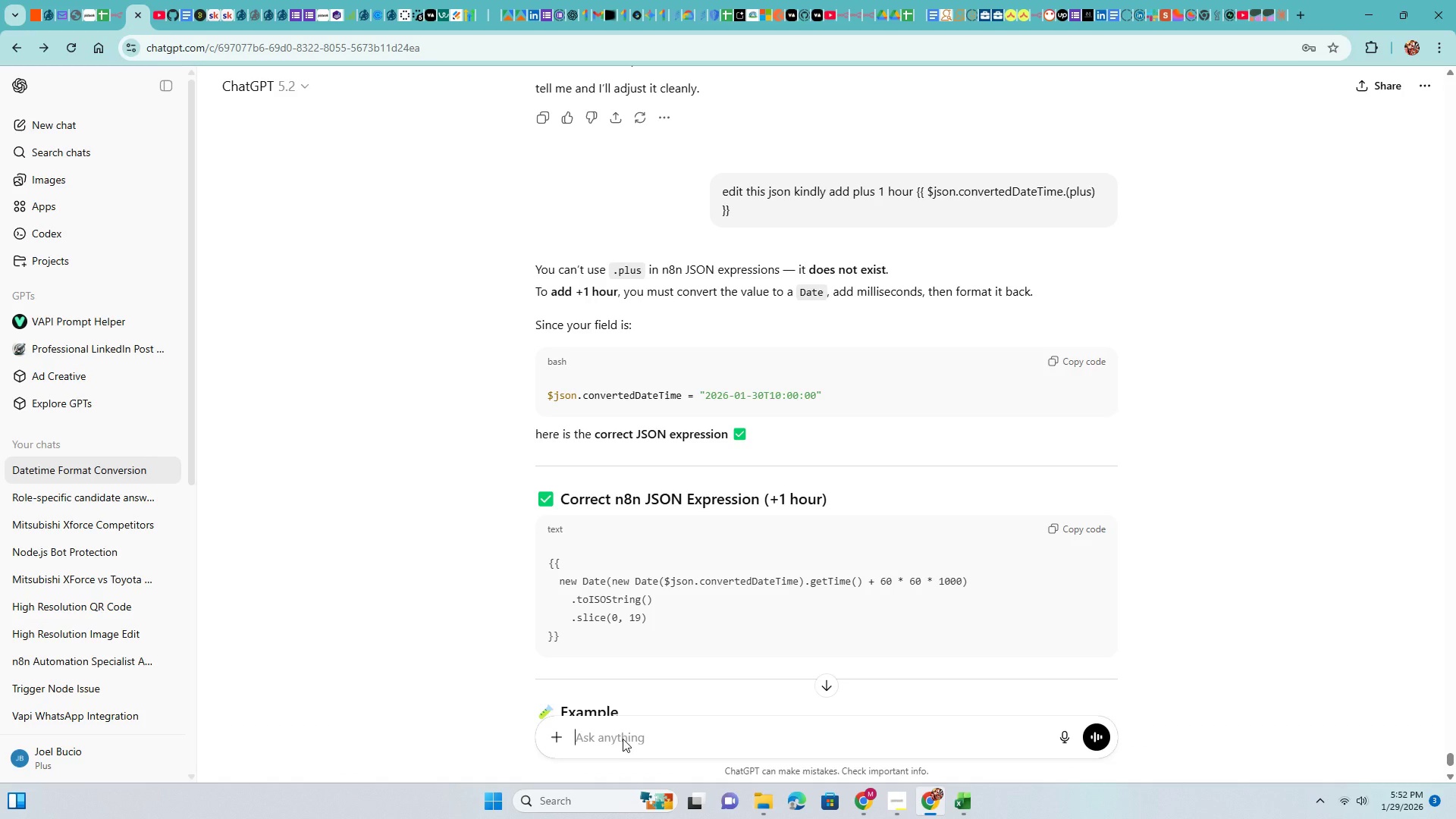 
type(fix)
key(Backspace)
key(Backspace)
type(ix this )
 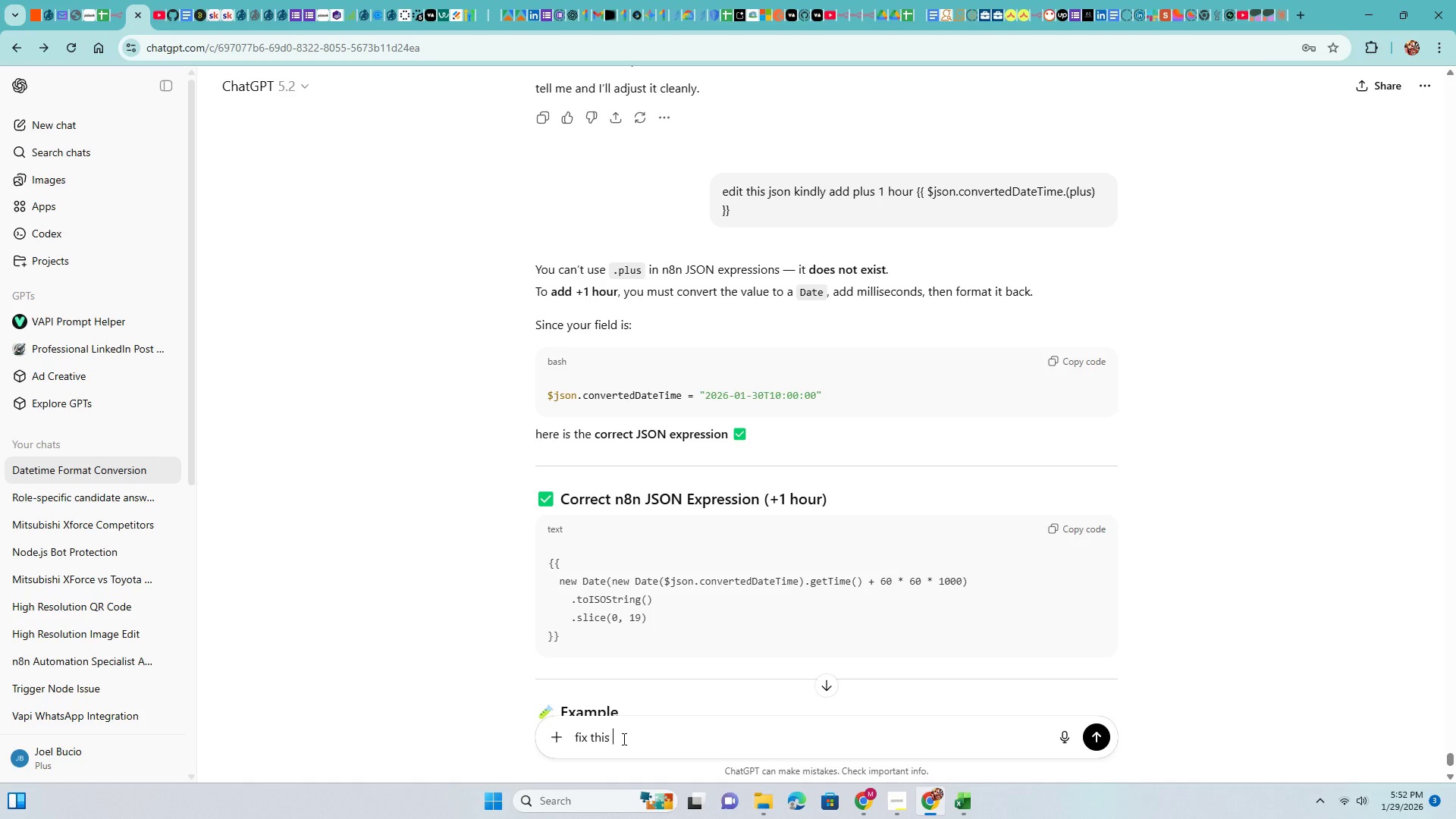 
key(Control+V)
 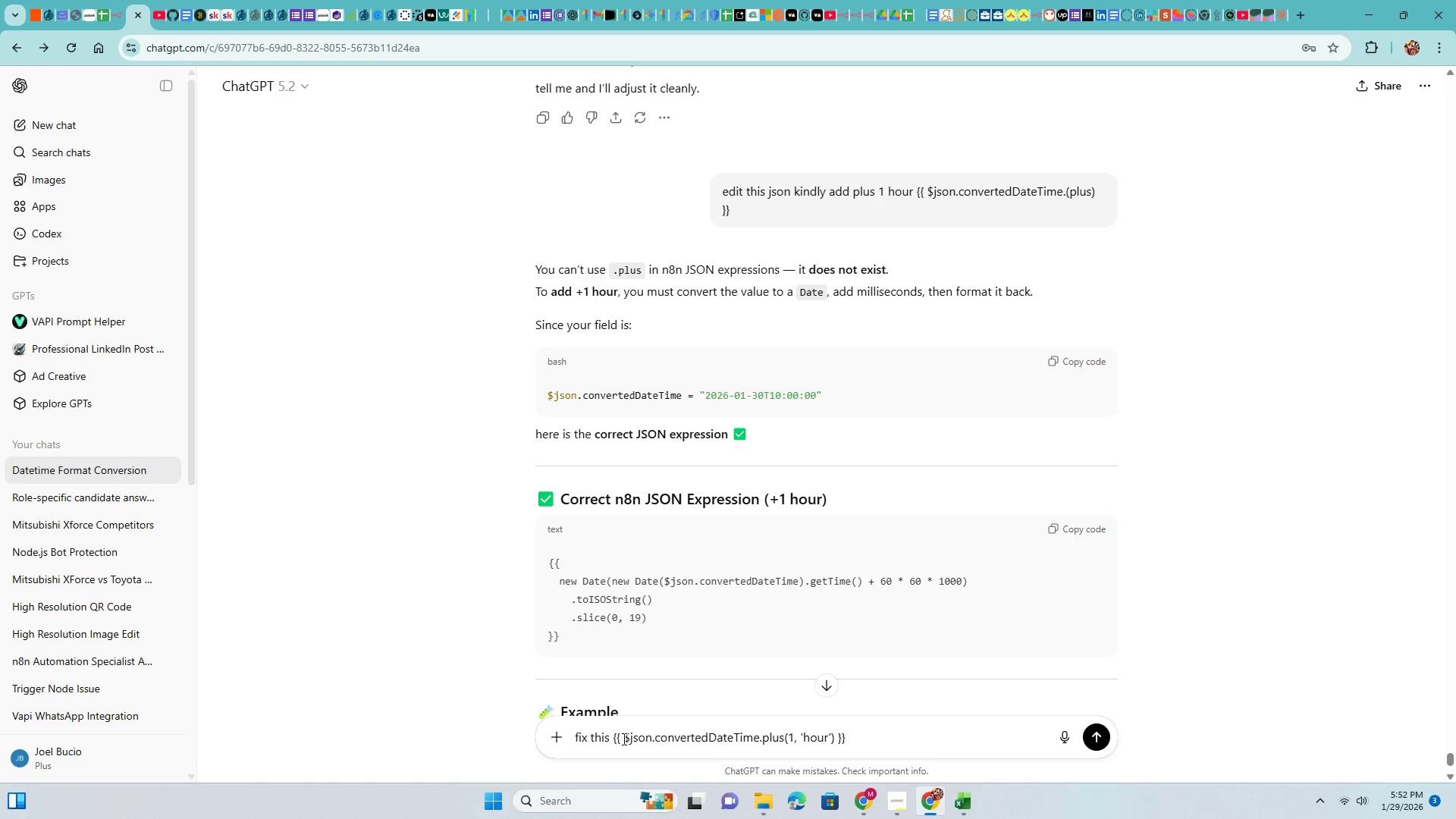 
key(Enter)
 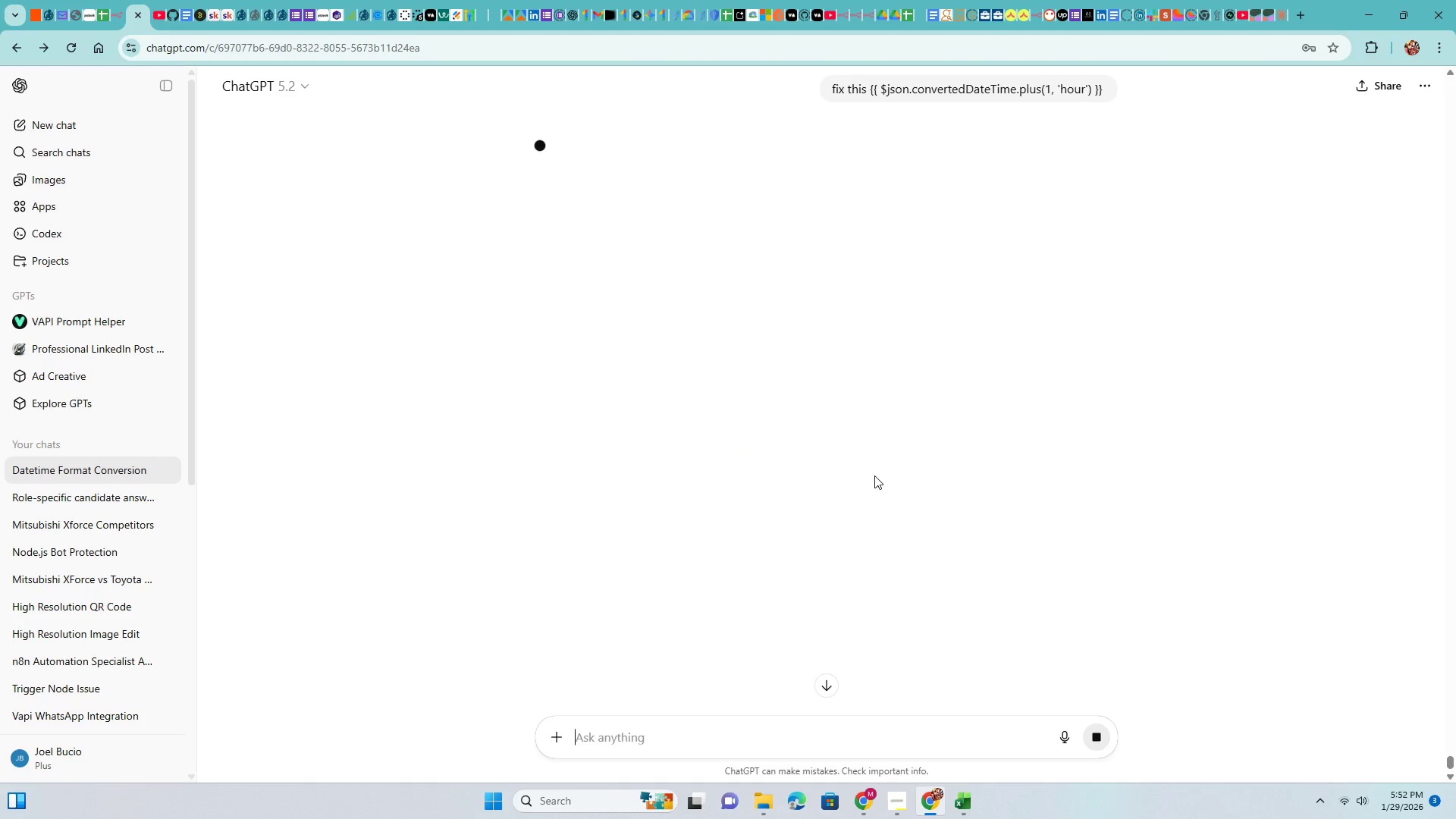 
wait(11.12)
 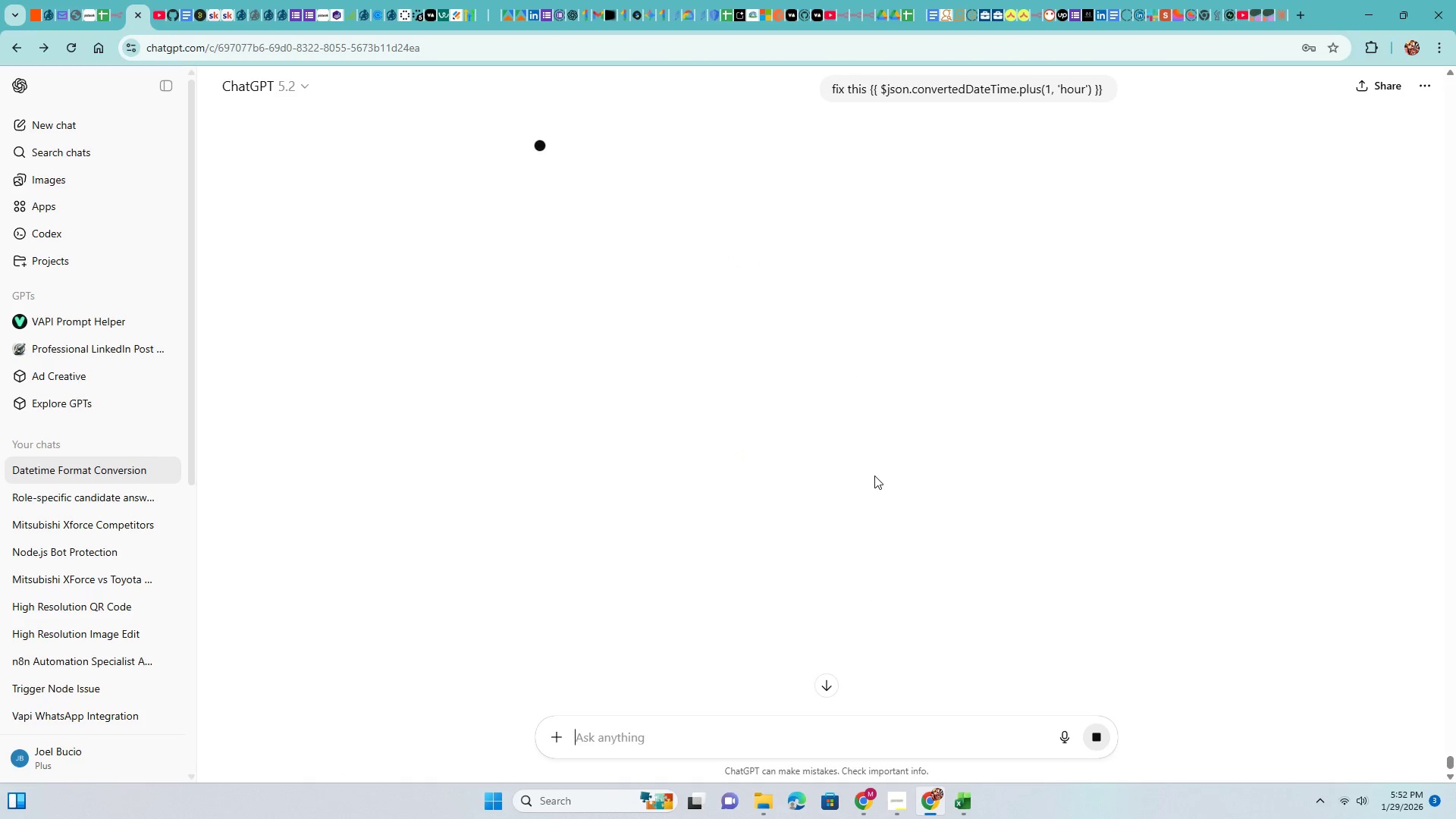 
mouse_move([844, 448])
 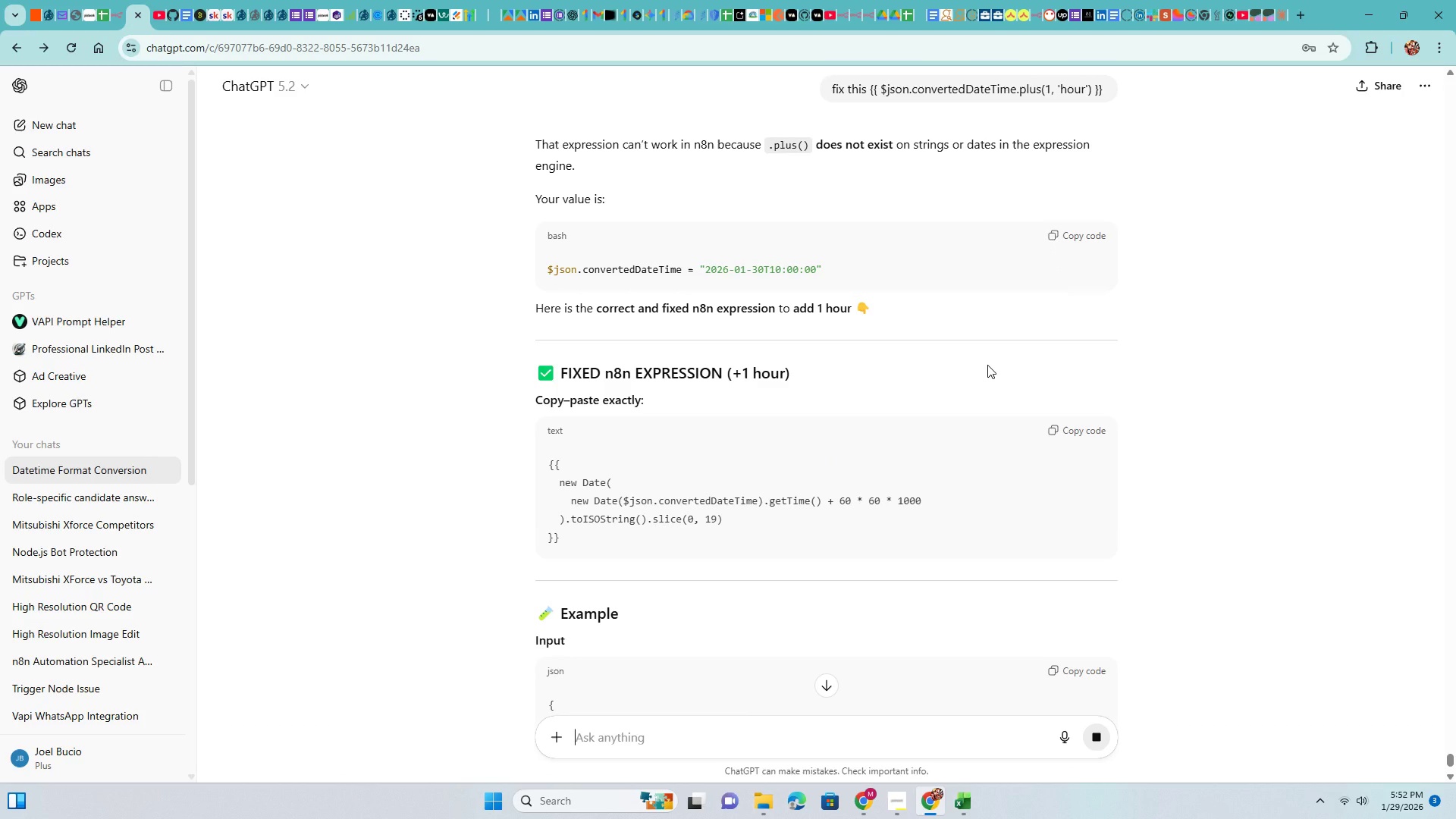 
wait(8.07)
 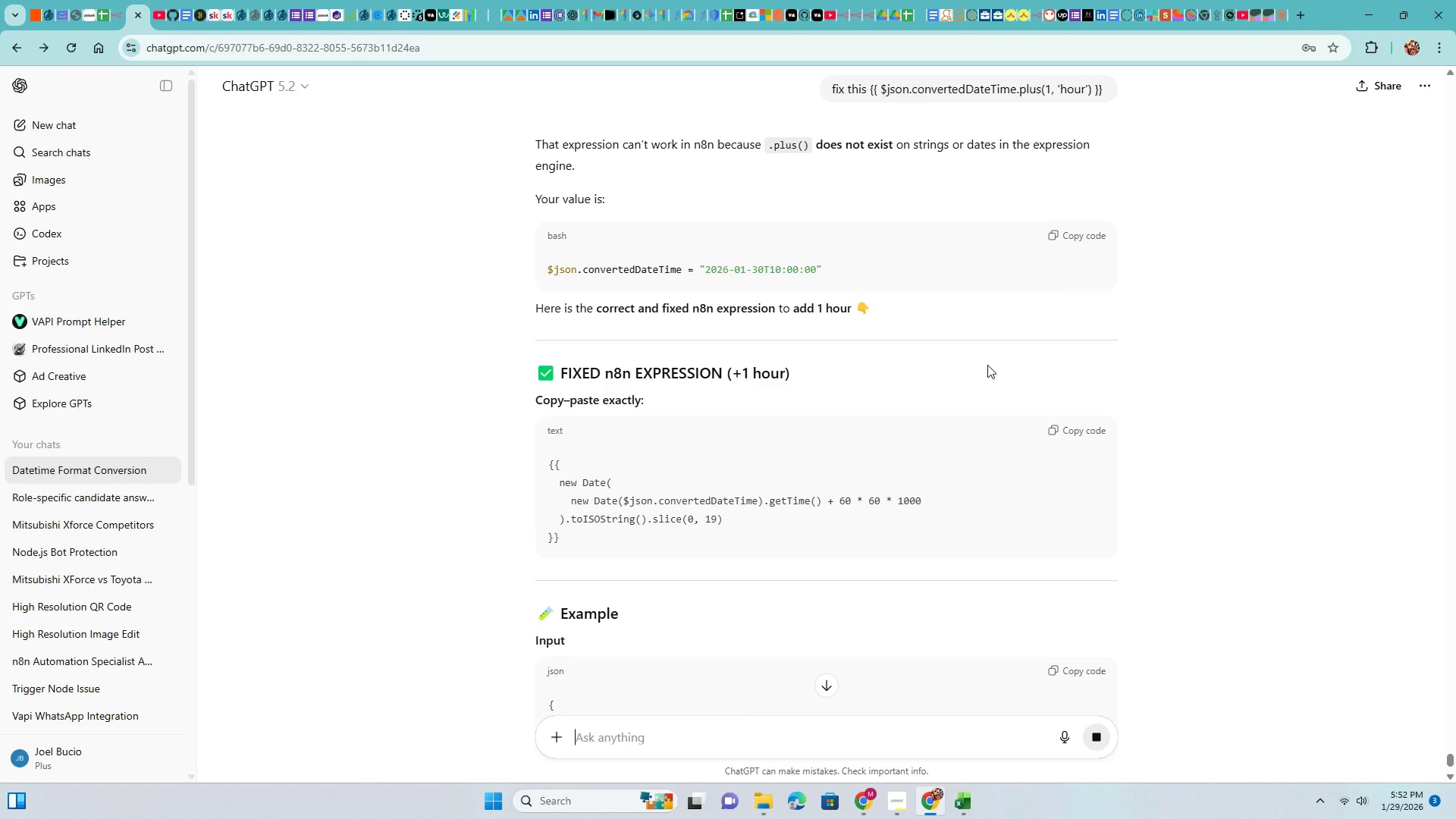 
left_click([1050, 431])
 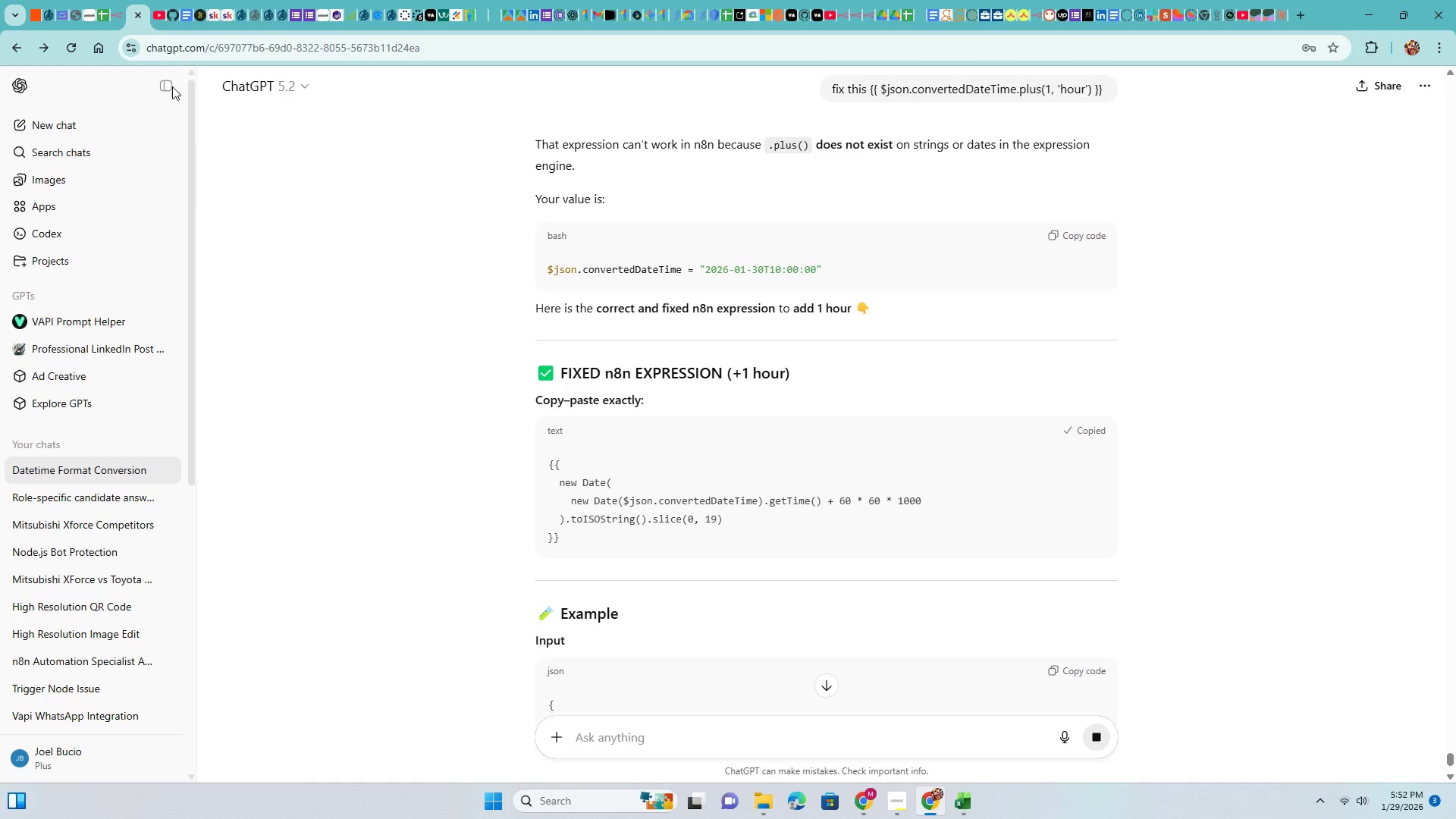 
left_click([115, 4])
 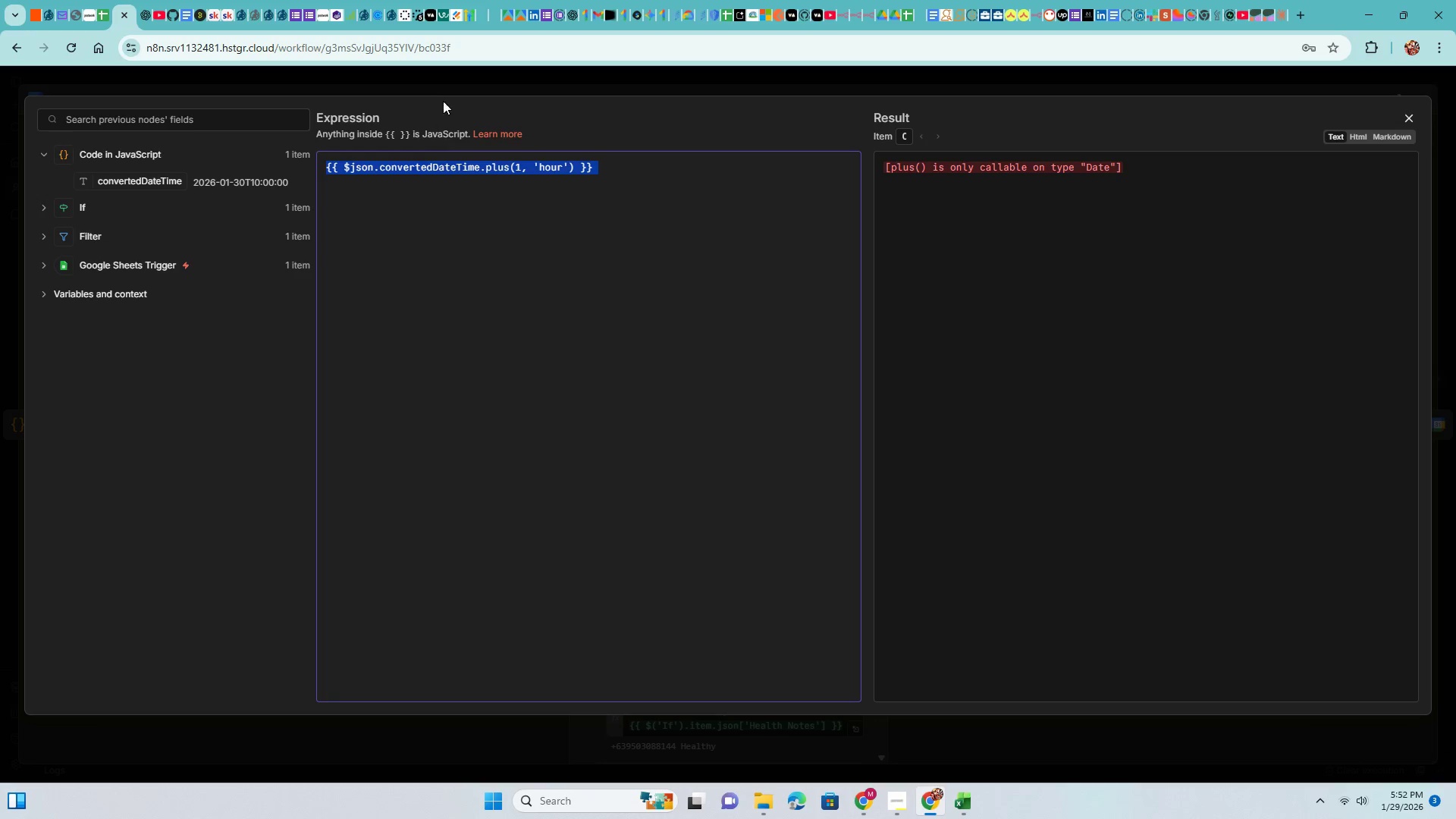 
left_click([446, 76])
 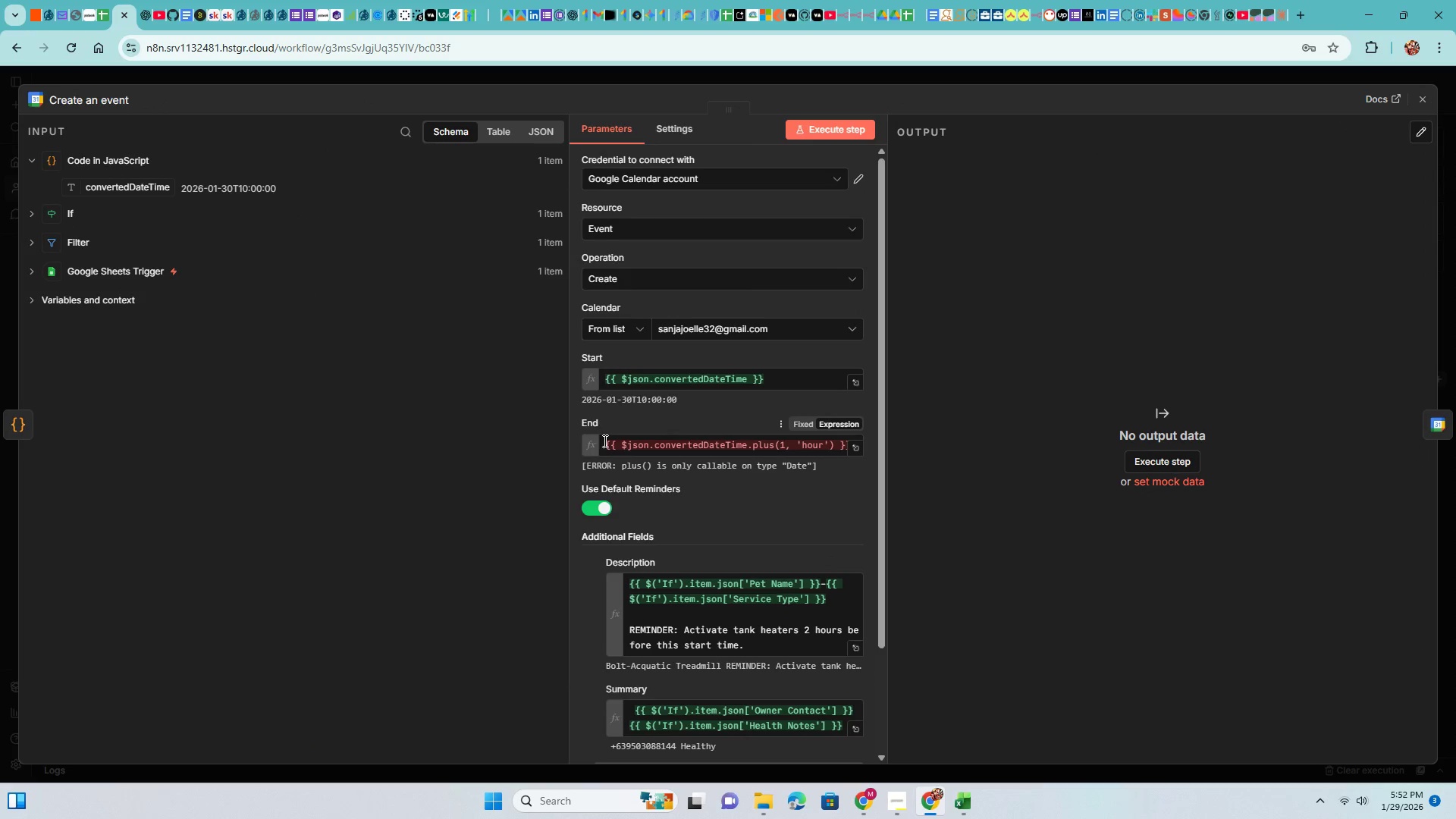 
key(Control+V)
 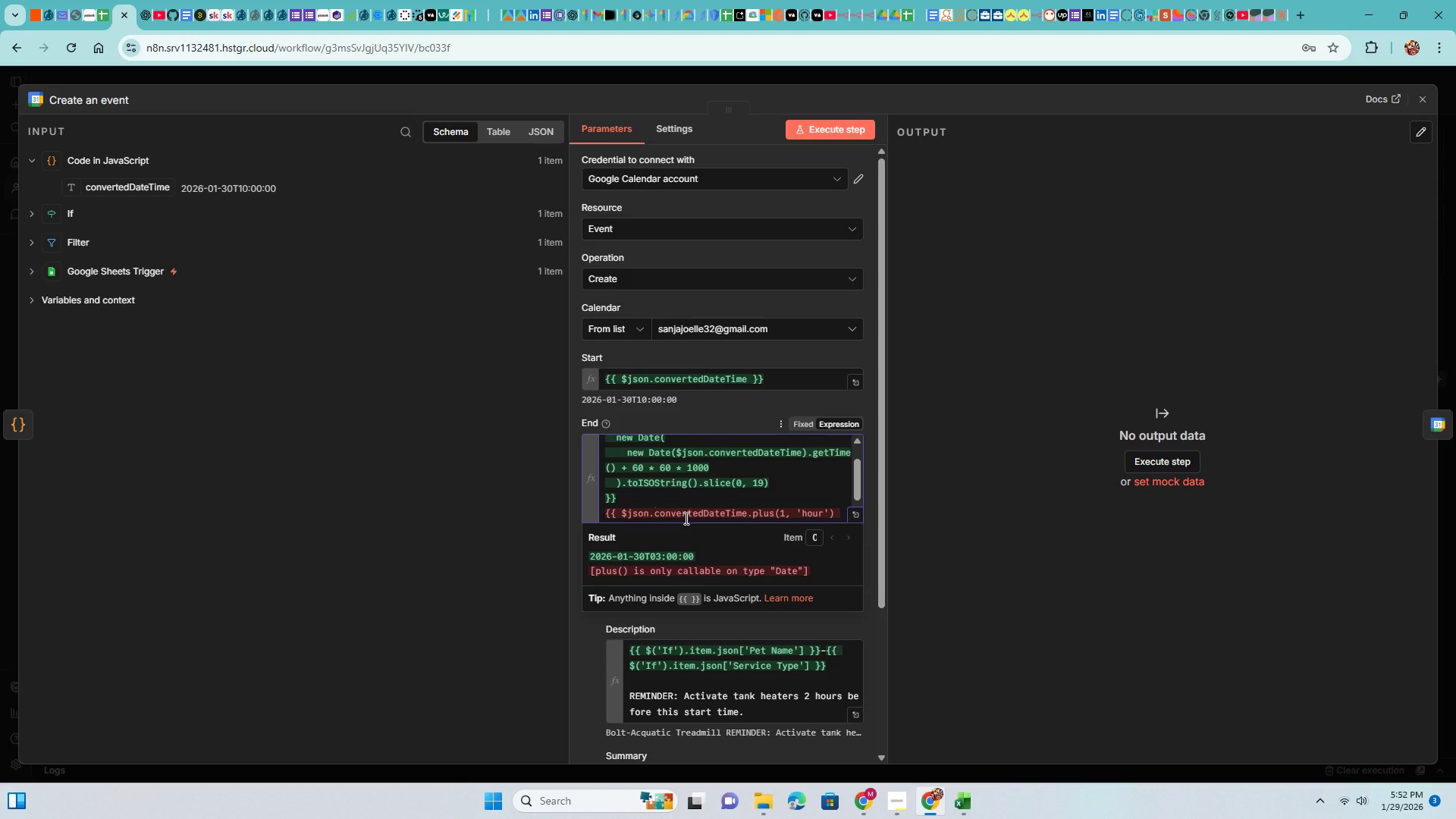 
wait(15.08)
 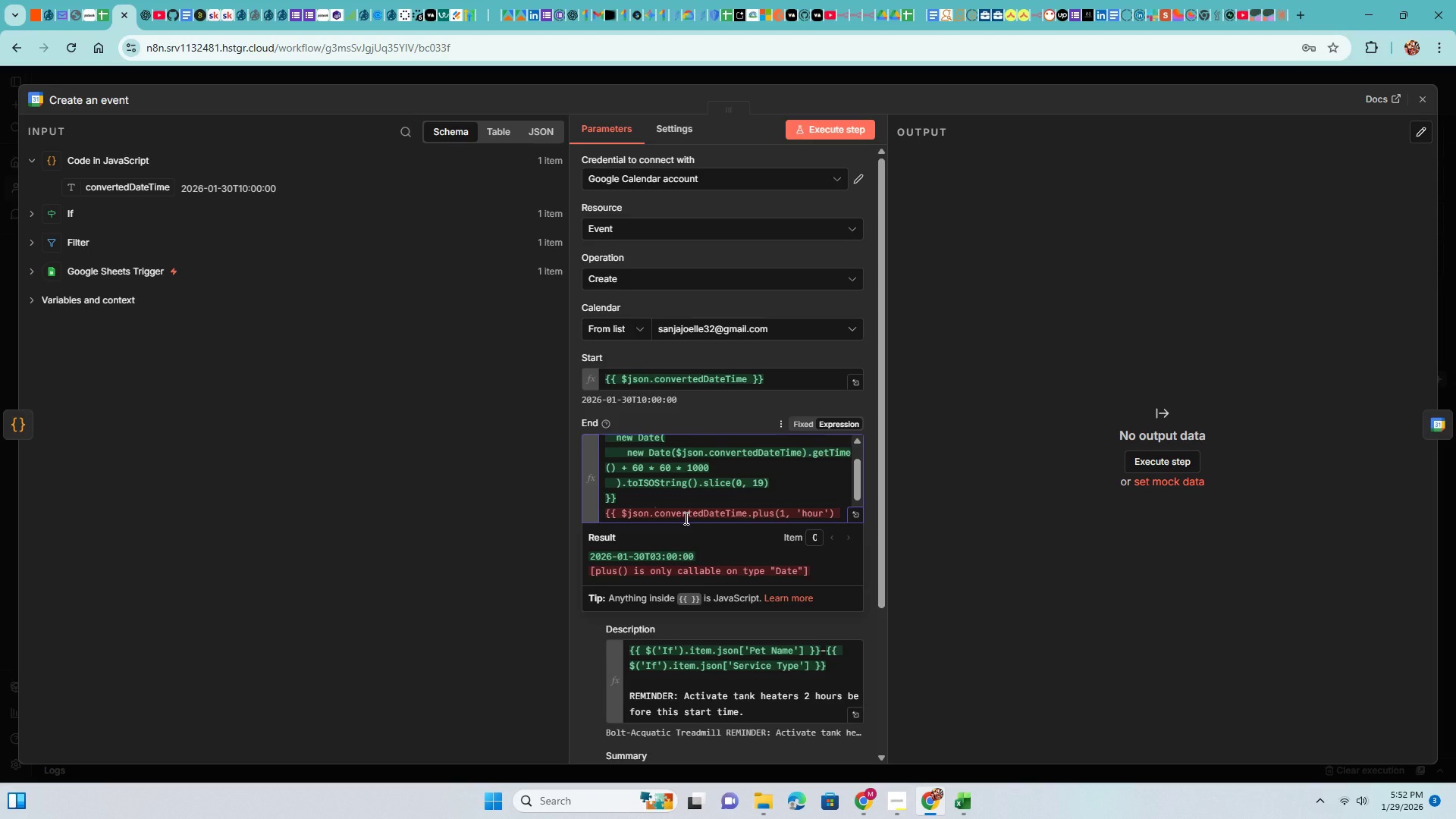 
left_click_drag(start_coordinate=[605, 512], to_coordinate=[843, 513])
 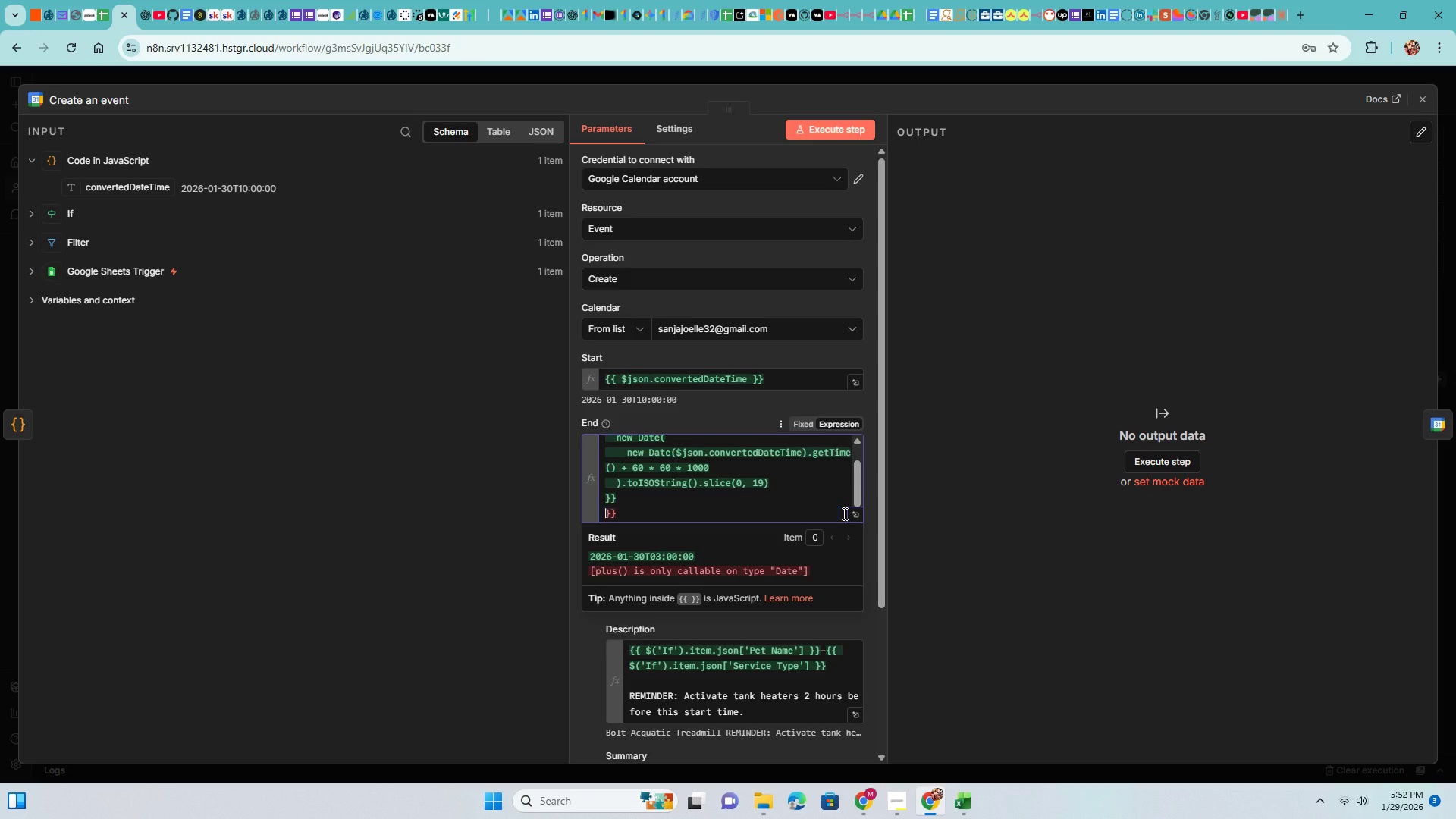 
key(Backspace)
 